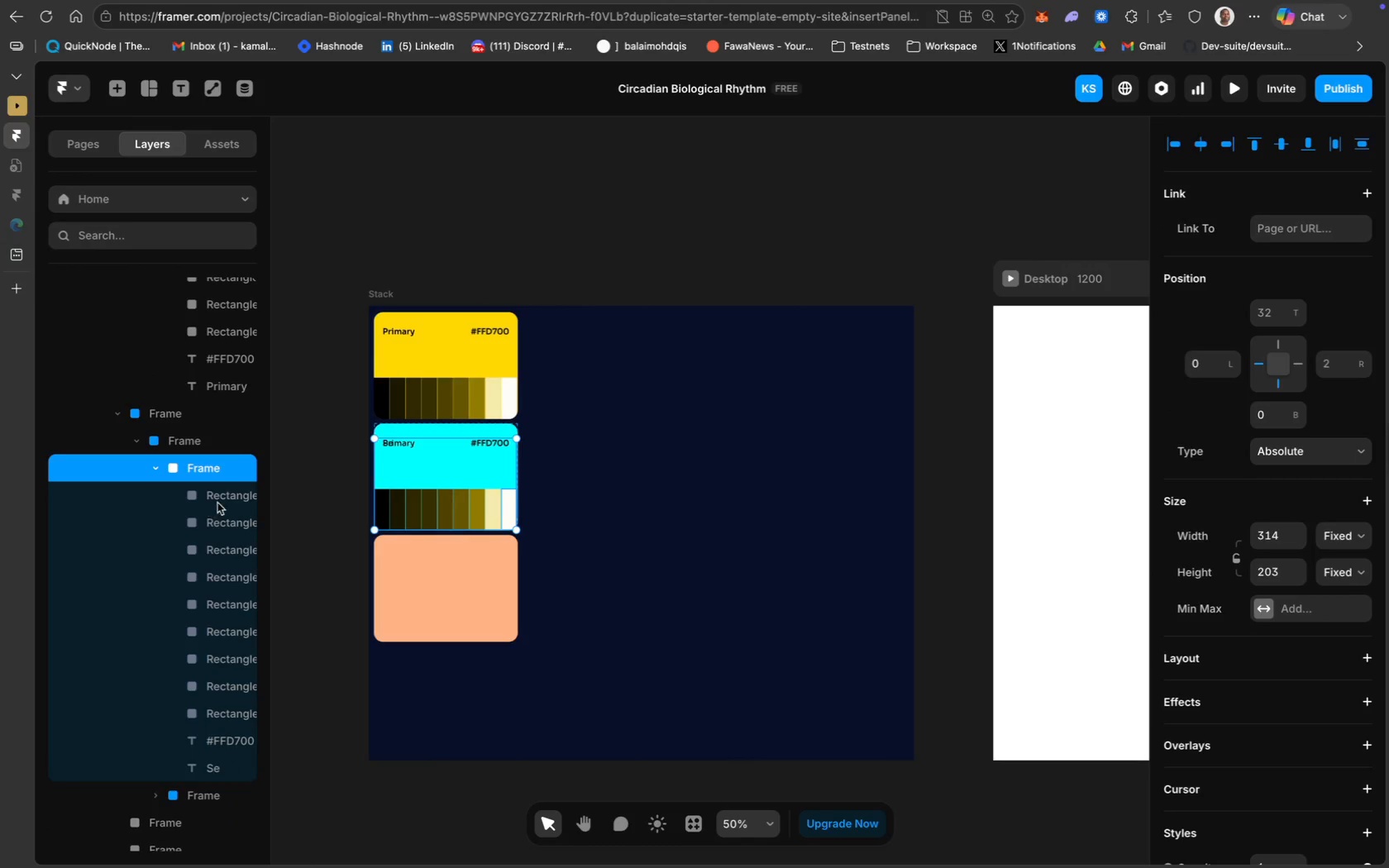 
left_click([227, 495])
 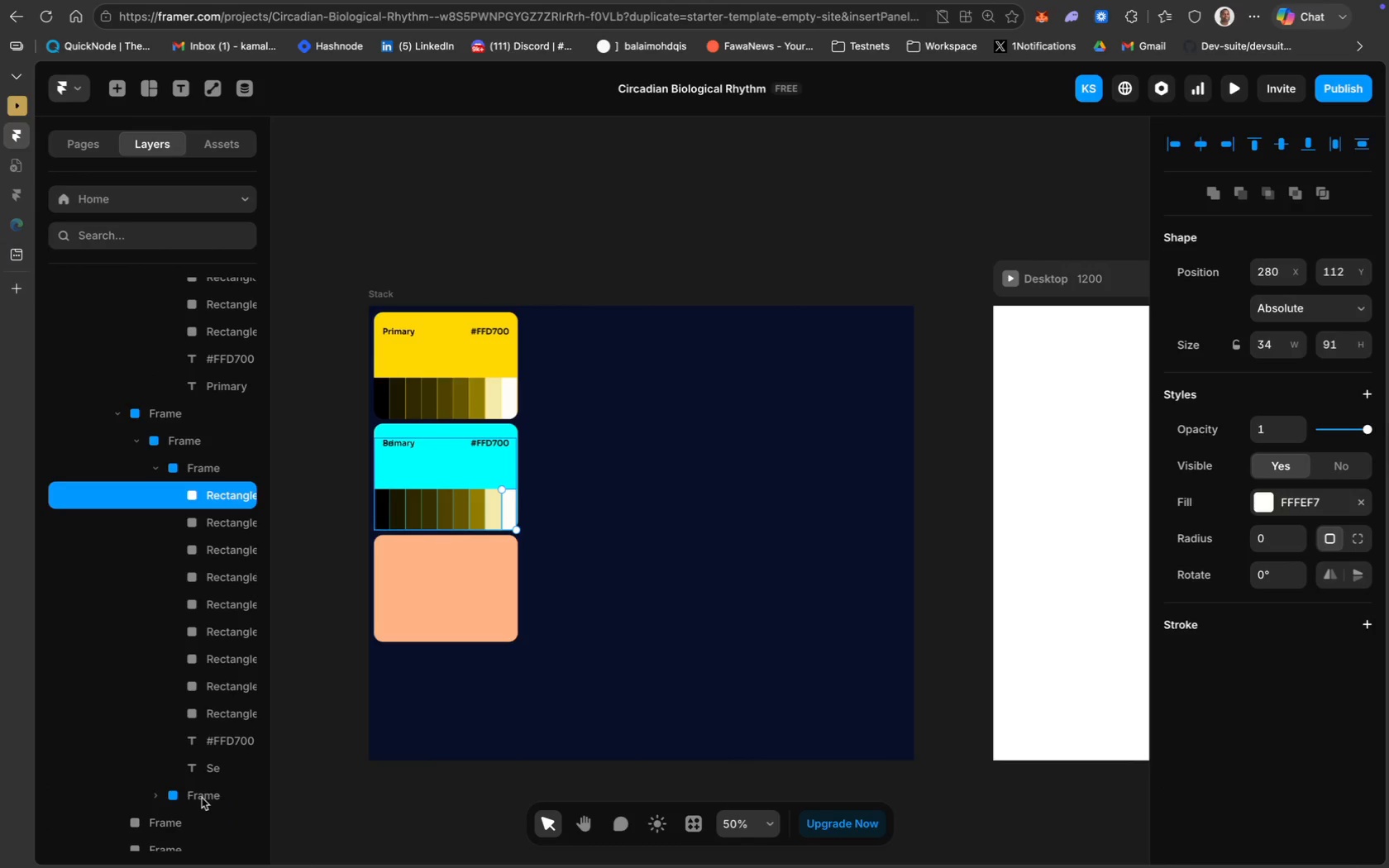 
double_click([211, 770])
 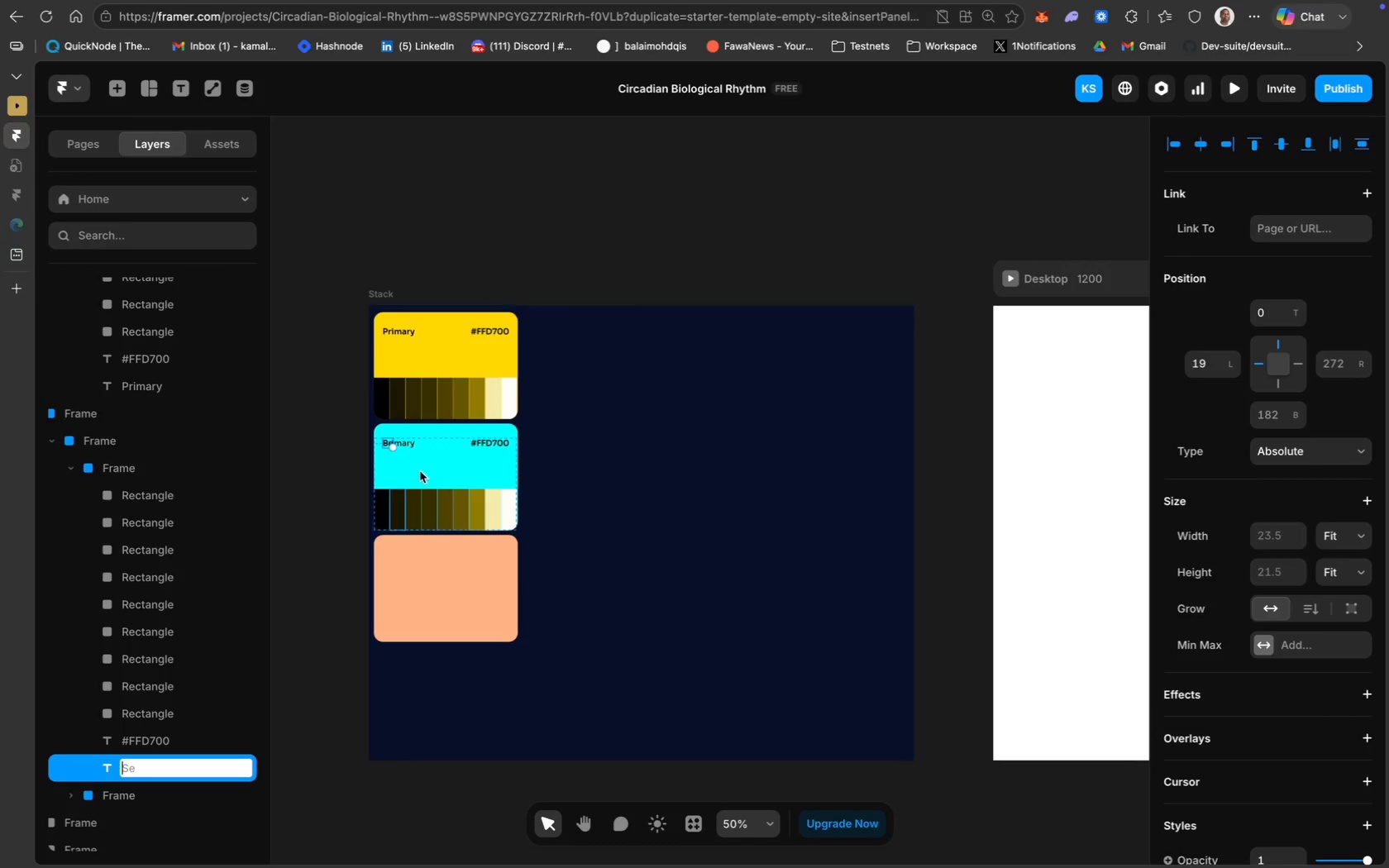 
left_click([589, 455])
 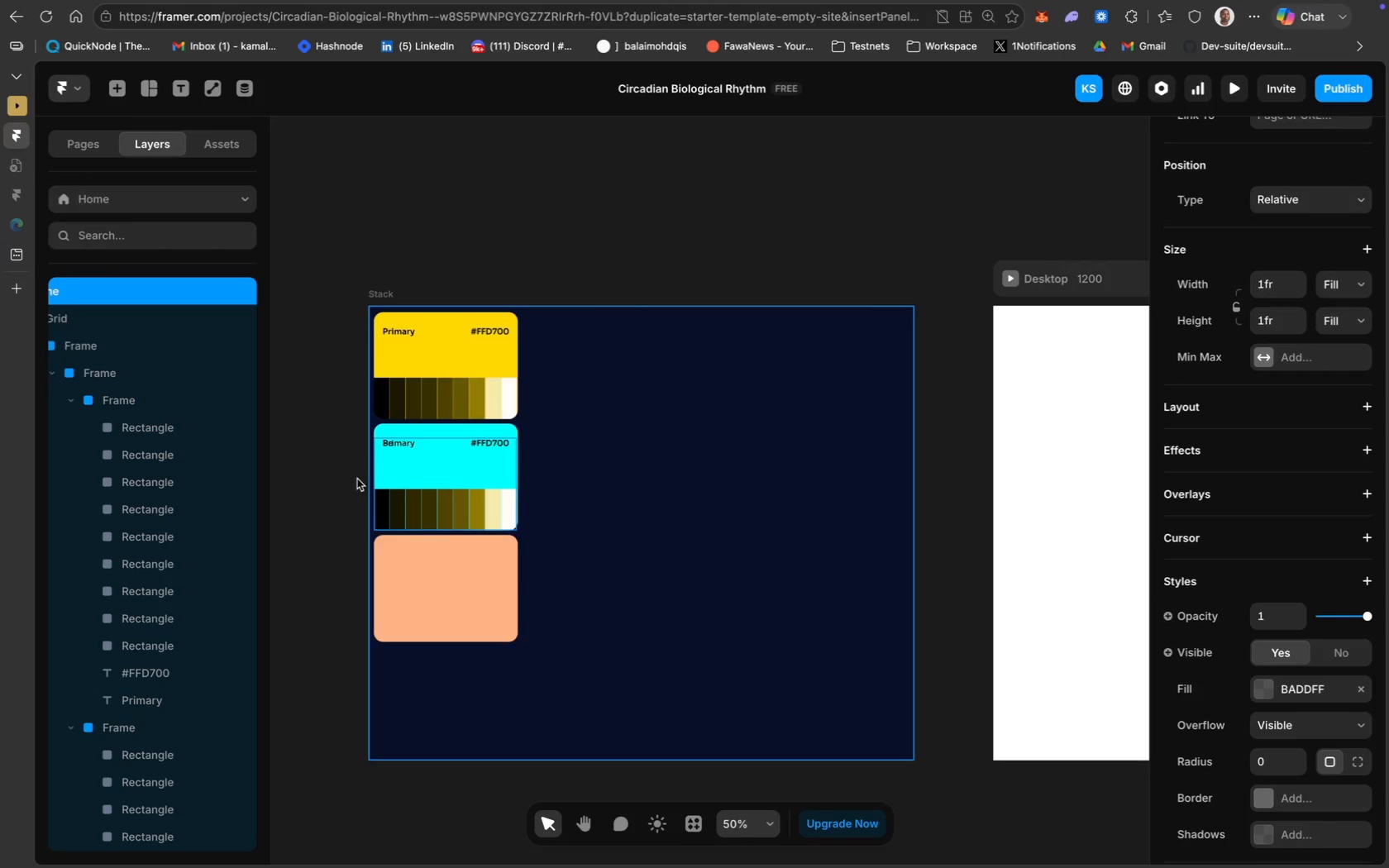 
scroll: coordinate [176, 759], scroll_direction: down, amount: 61.0
 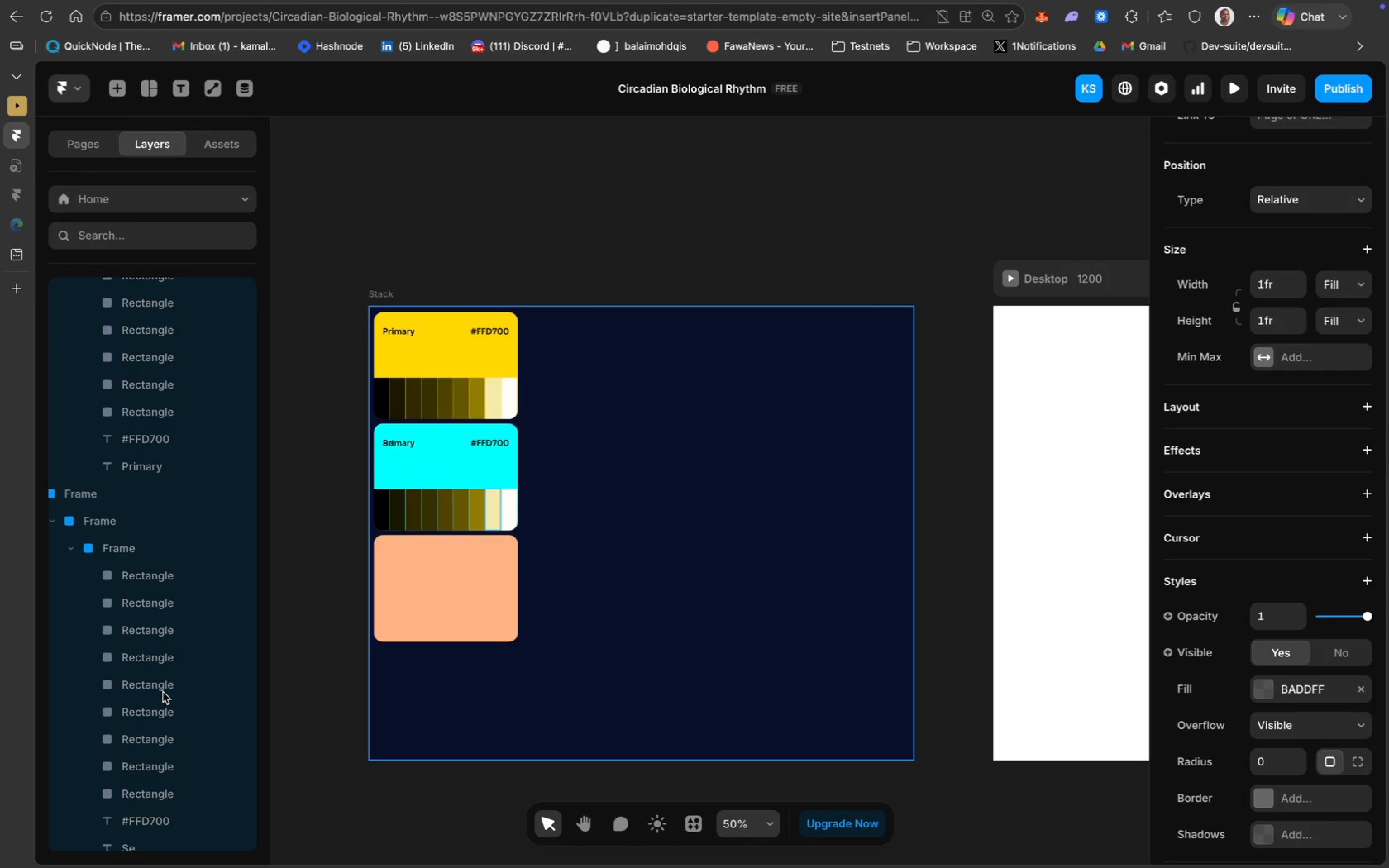 
scroll: coordinate [143, 639], scroll_direction: up, amount: 30.0
 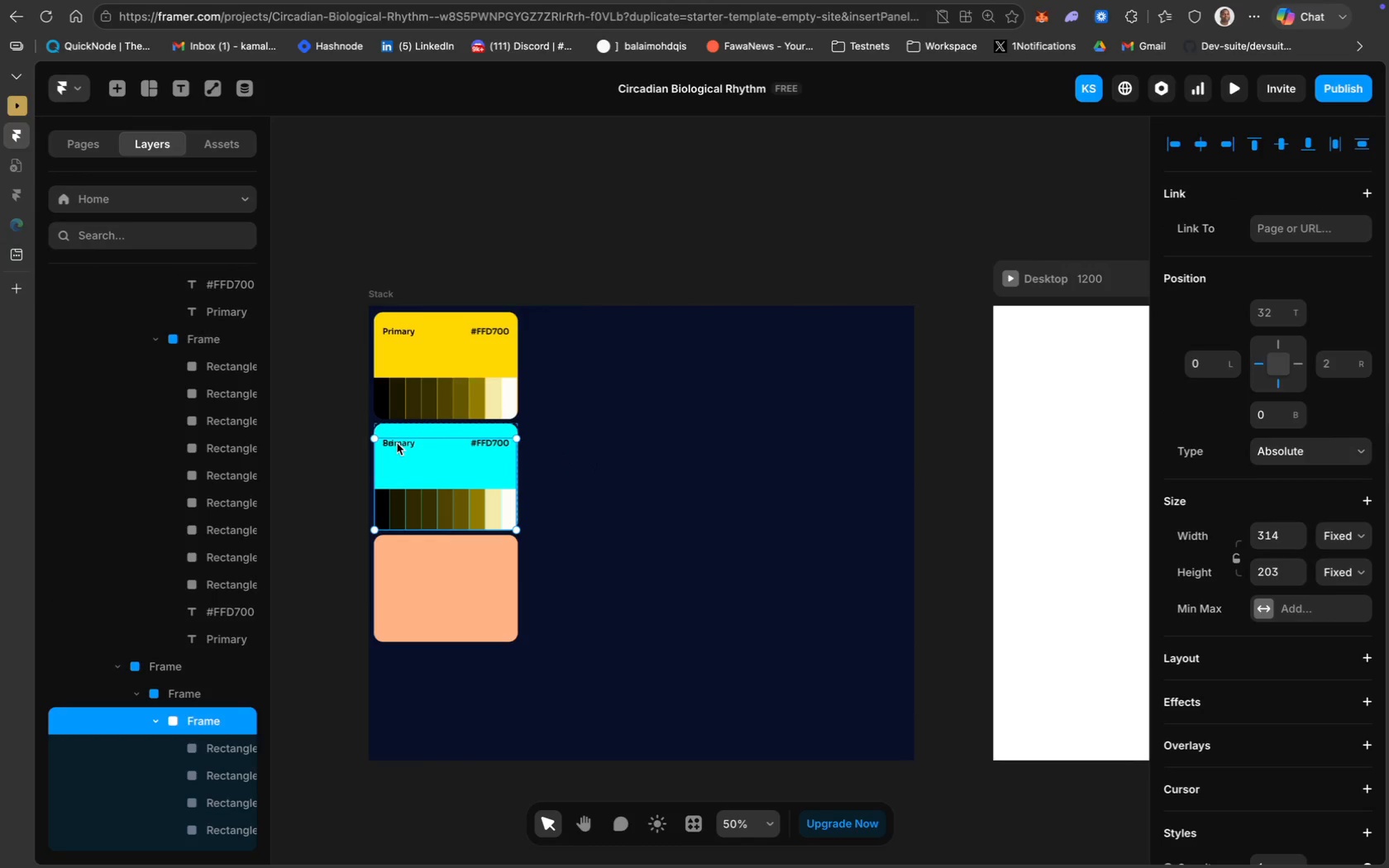 
double_click([398, 443])
 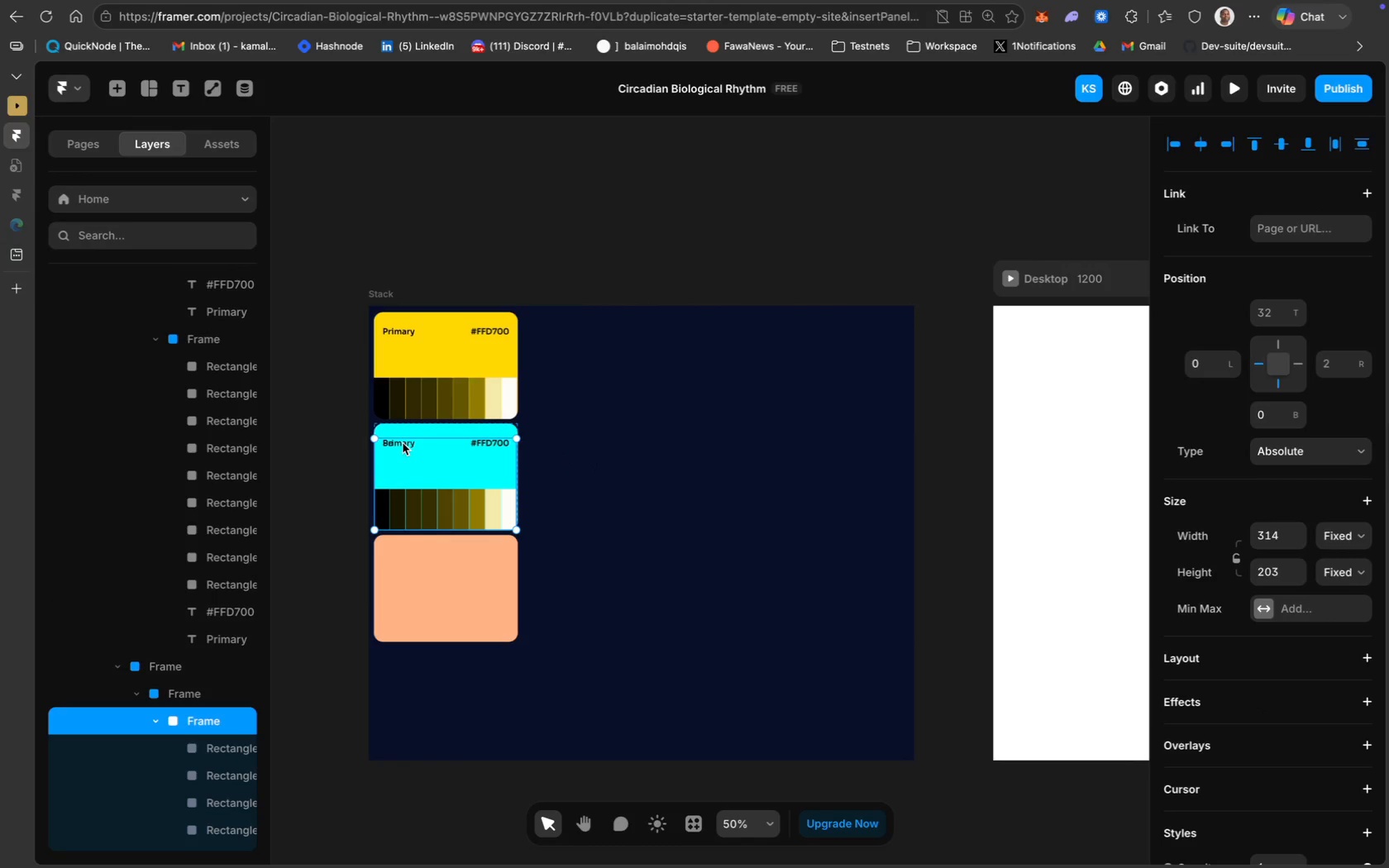 
double_click([403, 443])
 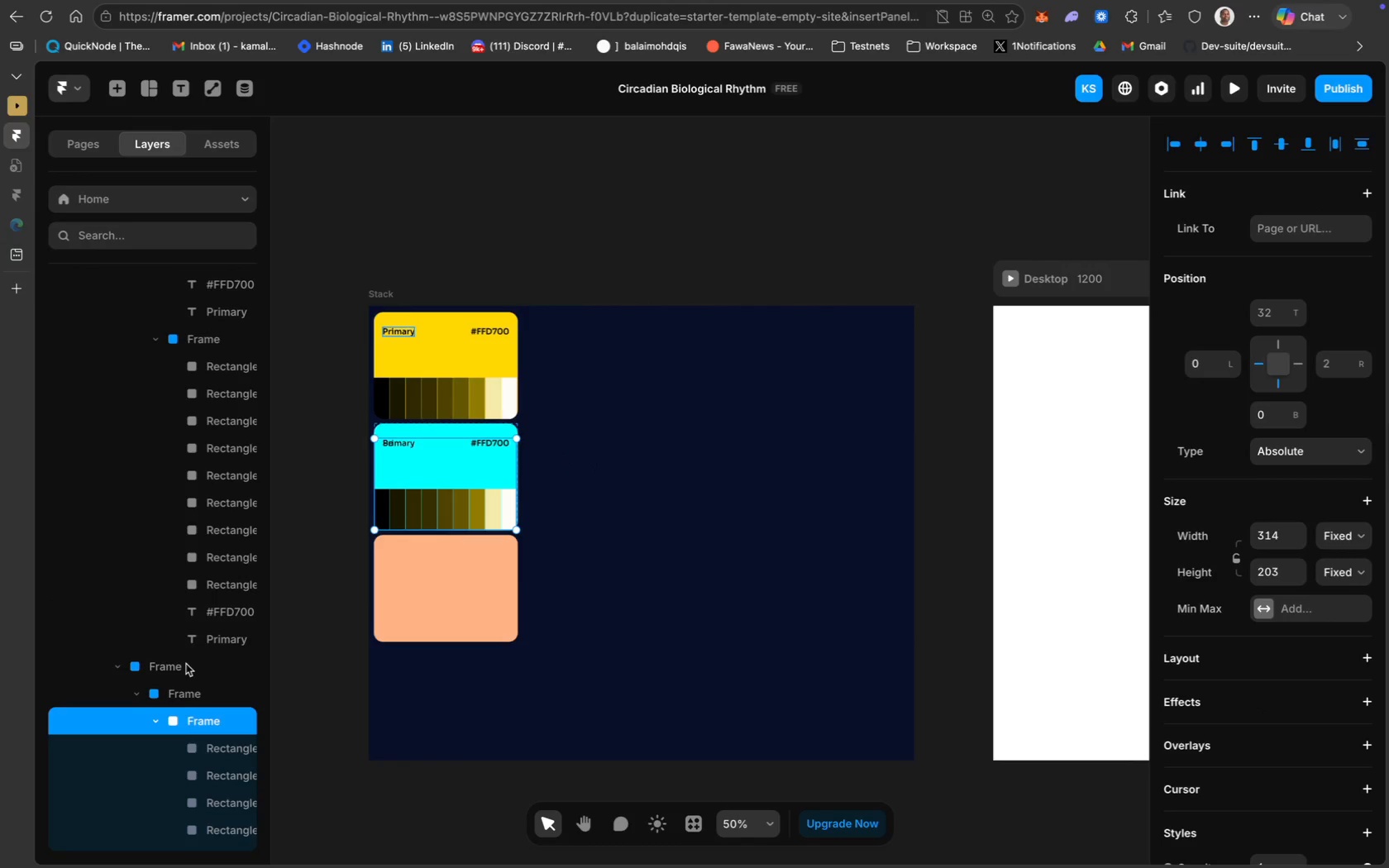 
scroll: coordinate [175, 694], scroll_direction: down, amount: 9.0
 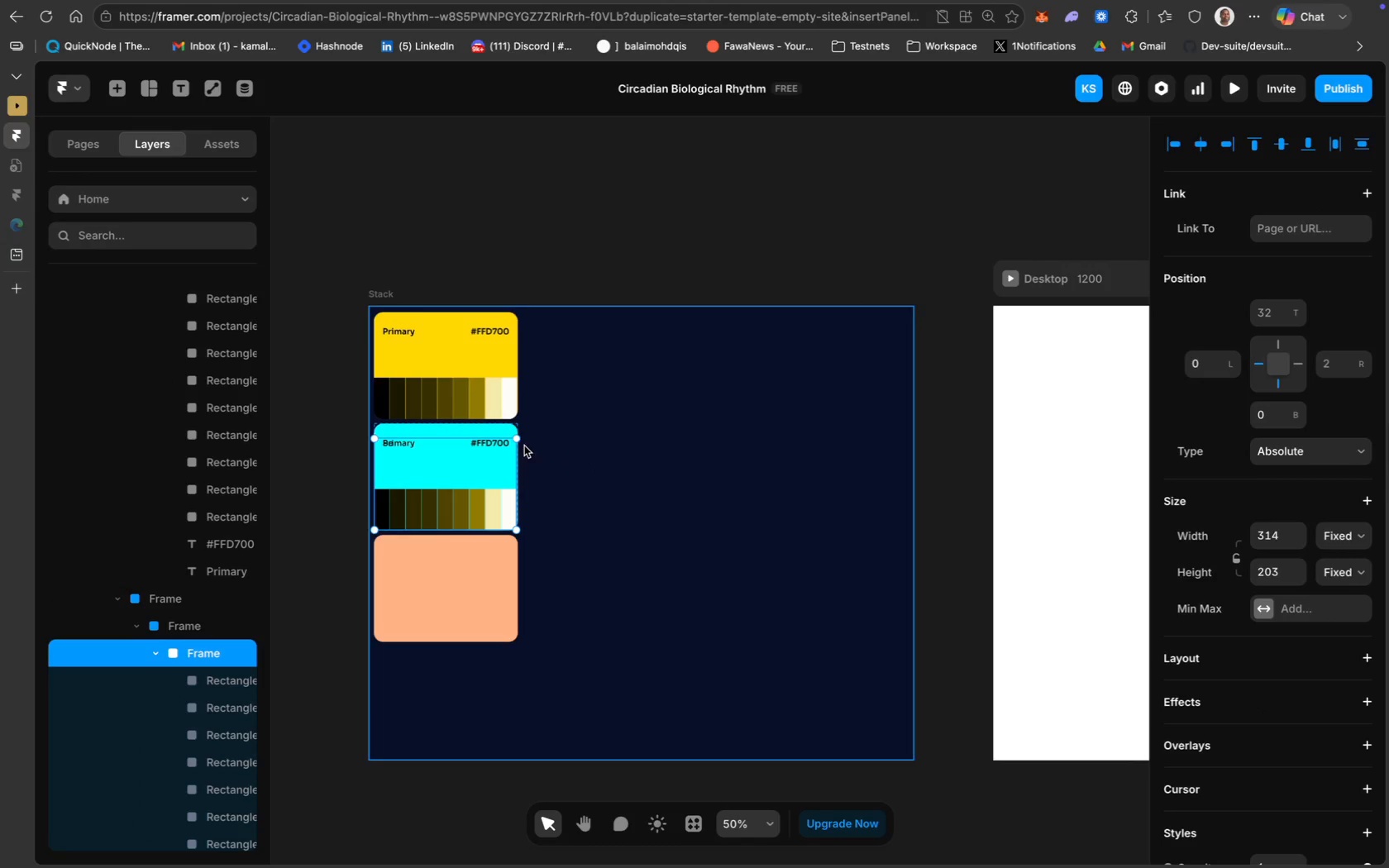 
left_click([493, 443])
 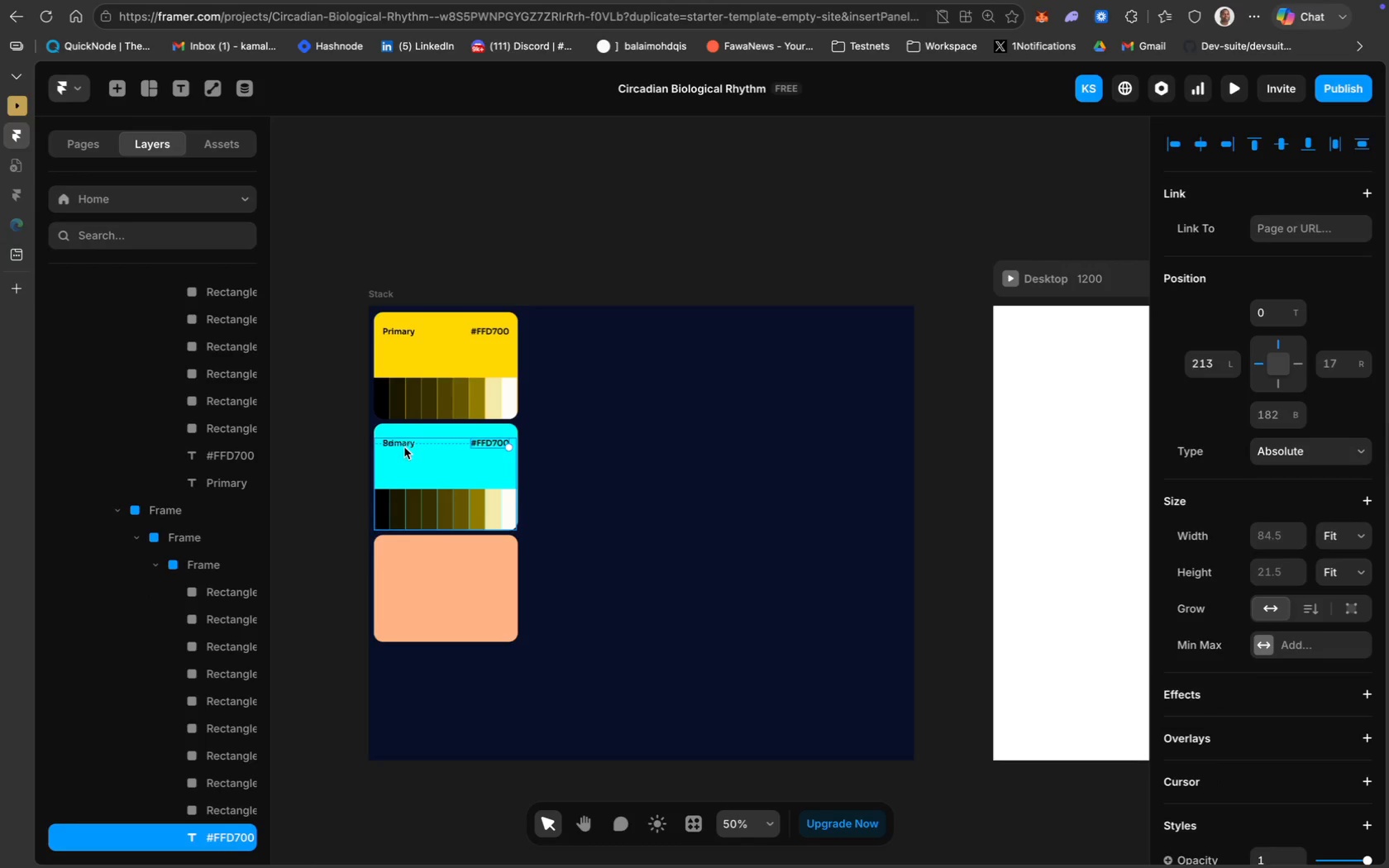 
scroll: coordinate [219, 685], scroll_direction: down, amount: 13.0
 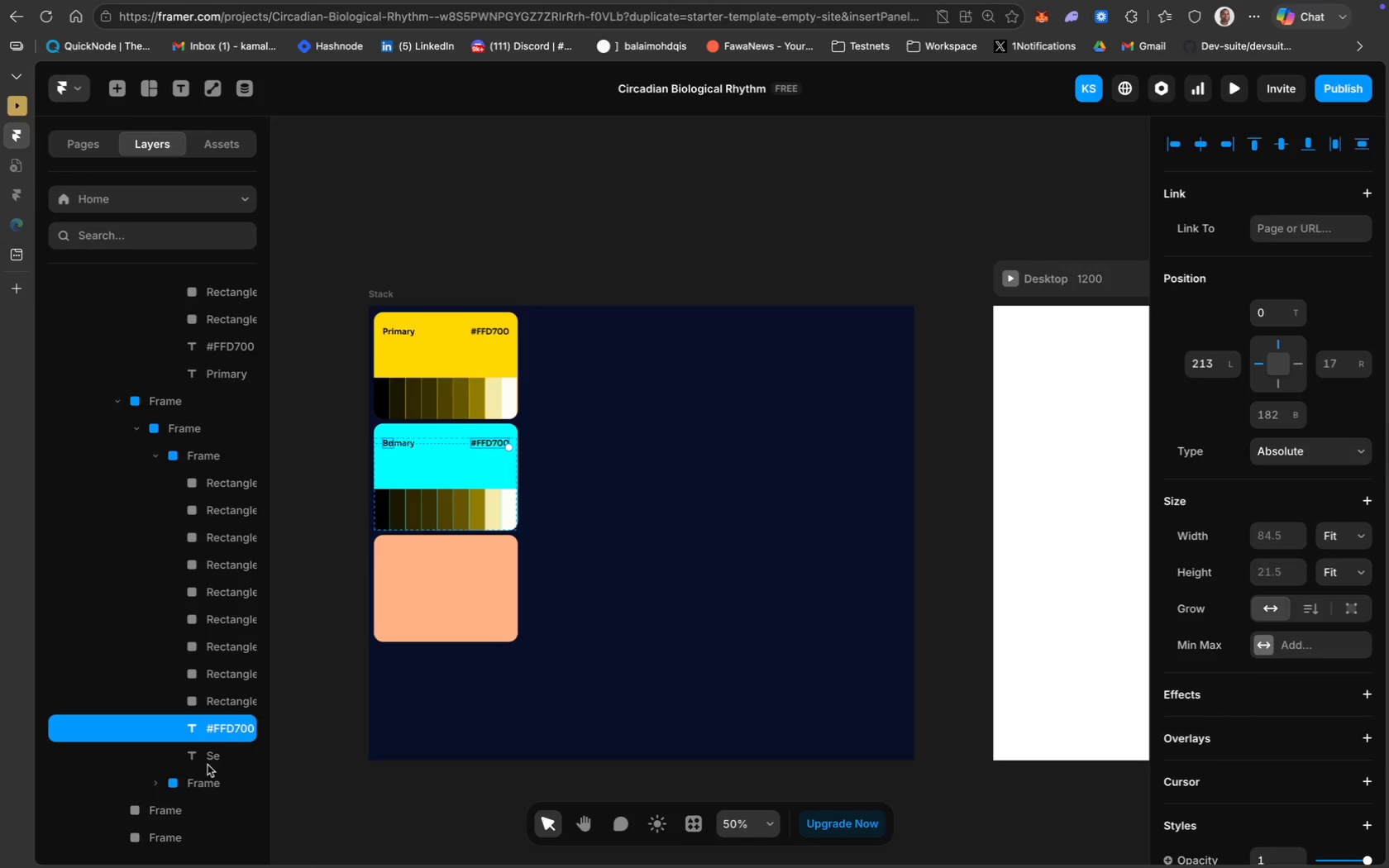 
left_click([208, 765])
 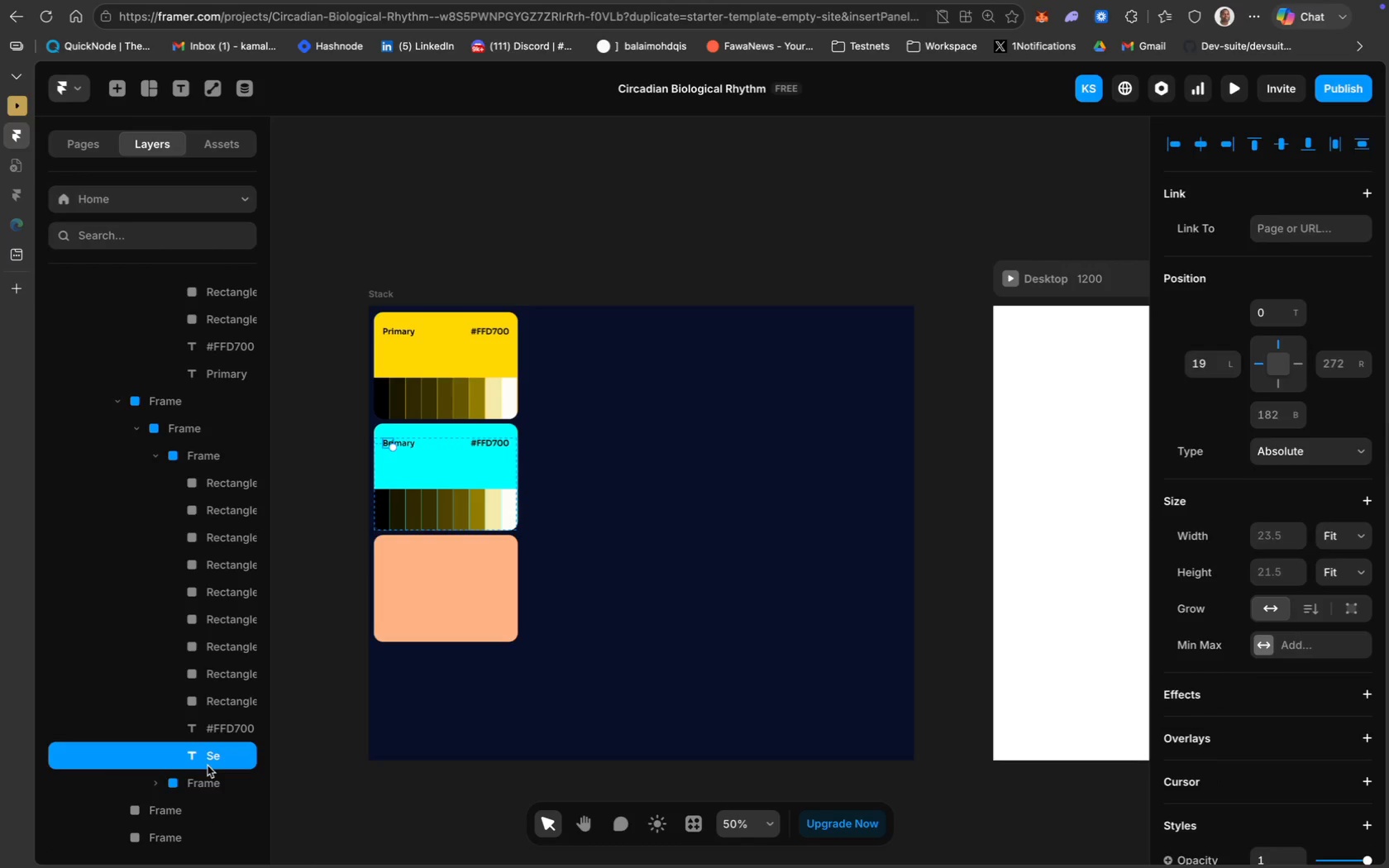 
key(Backspace)
 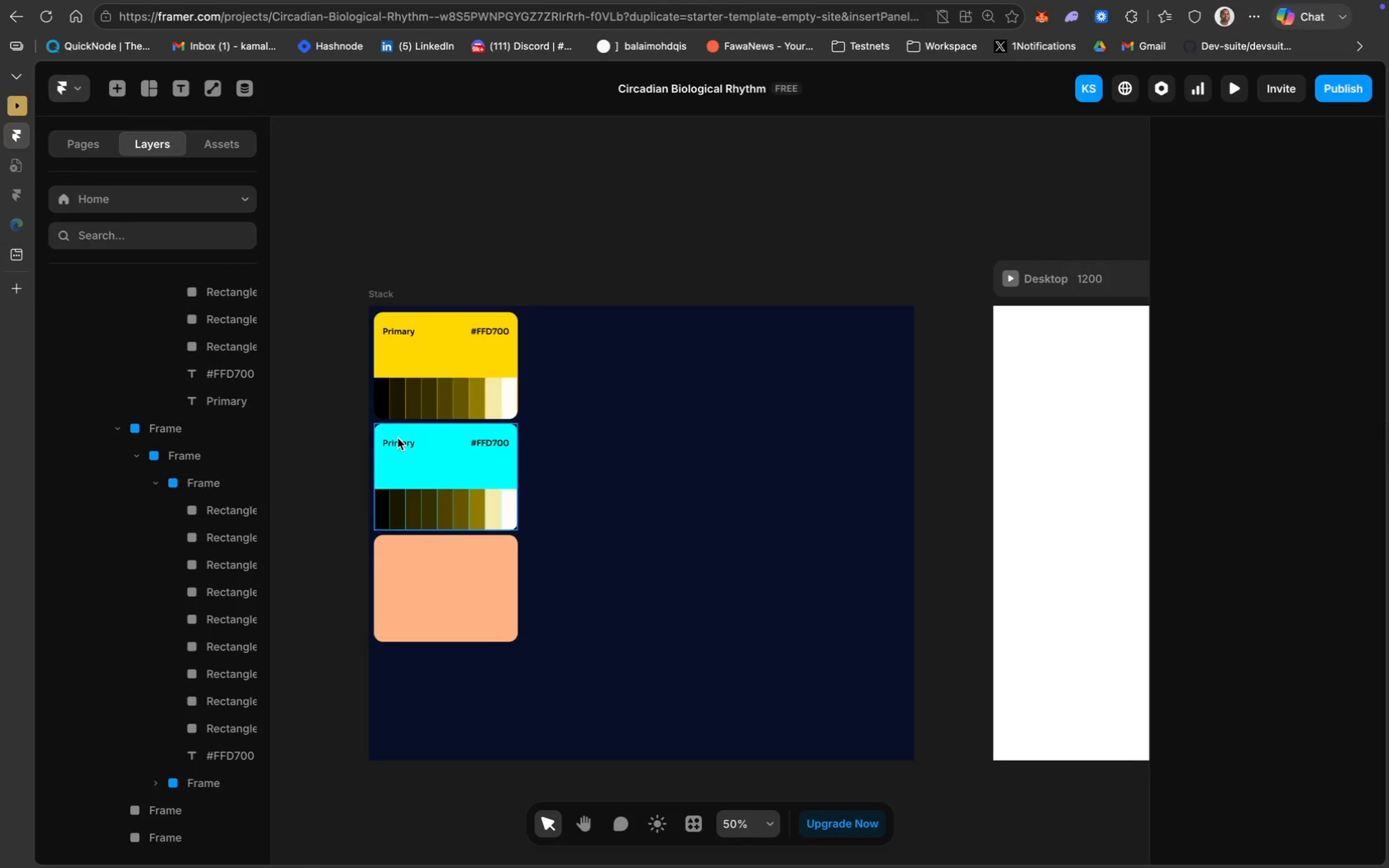 
double_click([400, 442])
 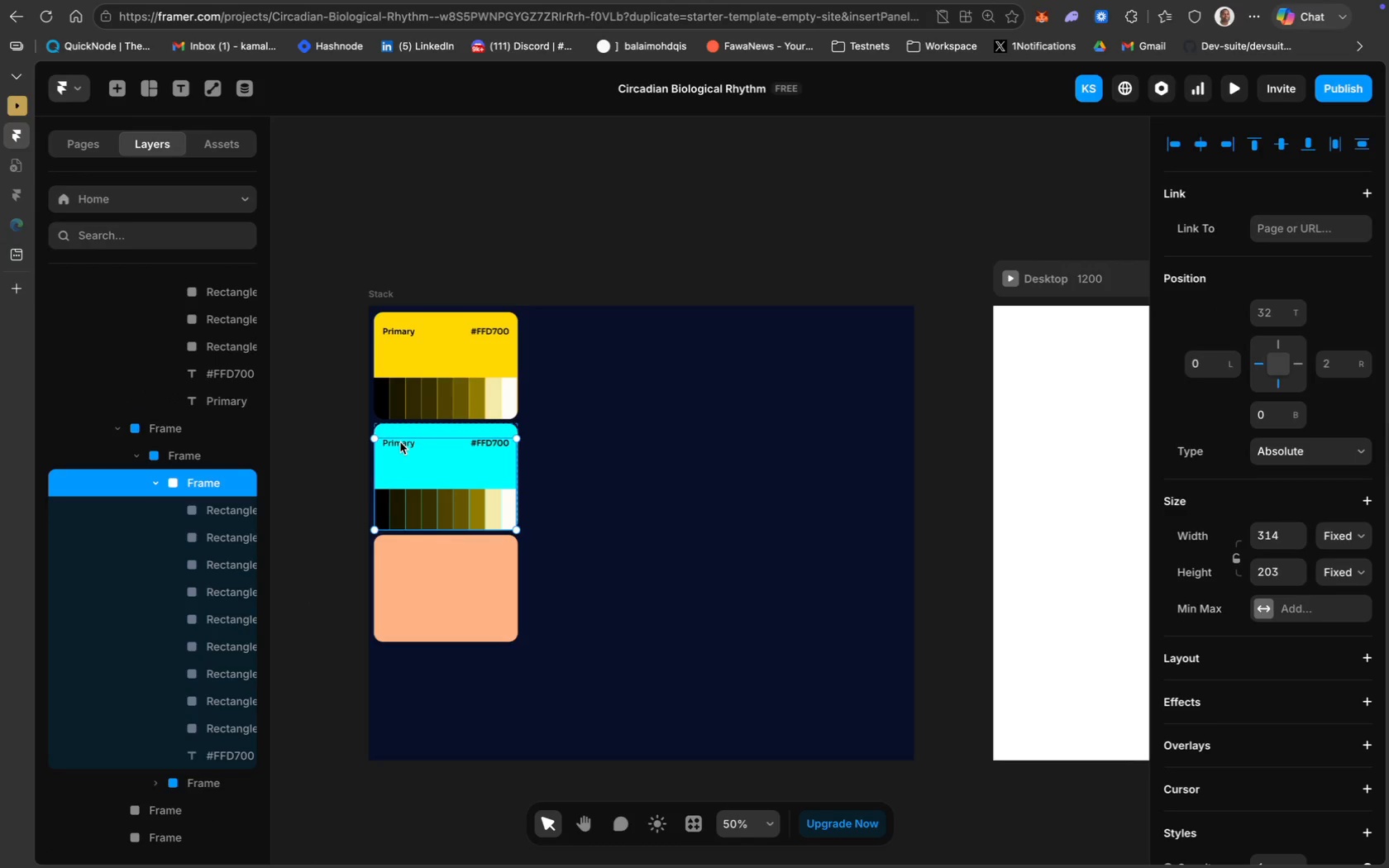 
double_click([400, 442])
 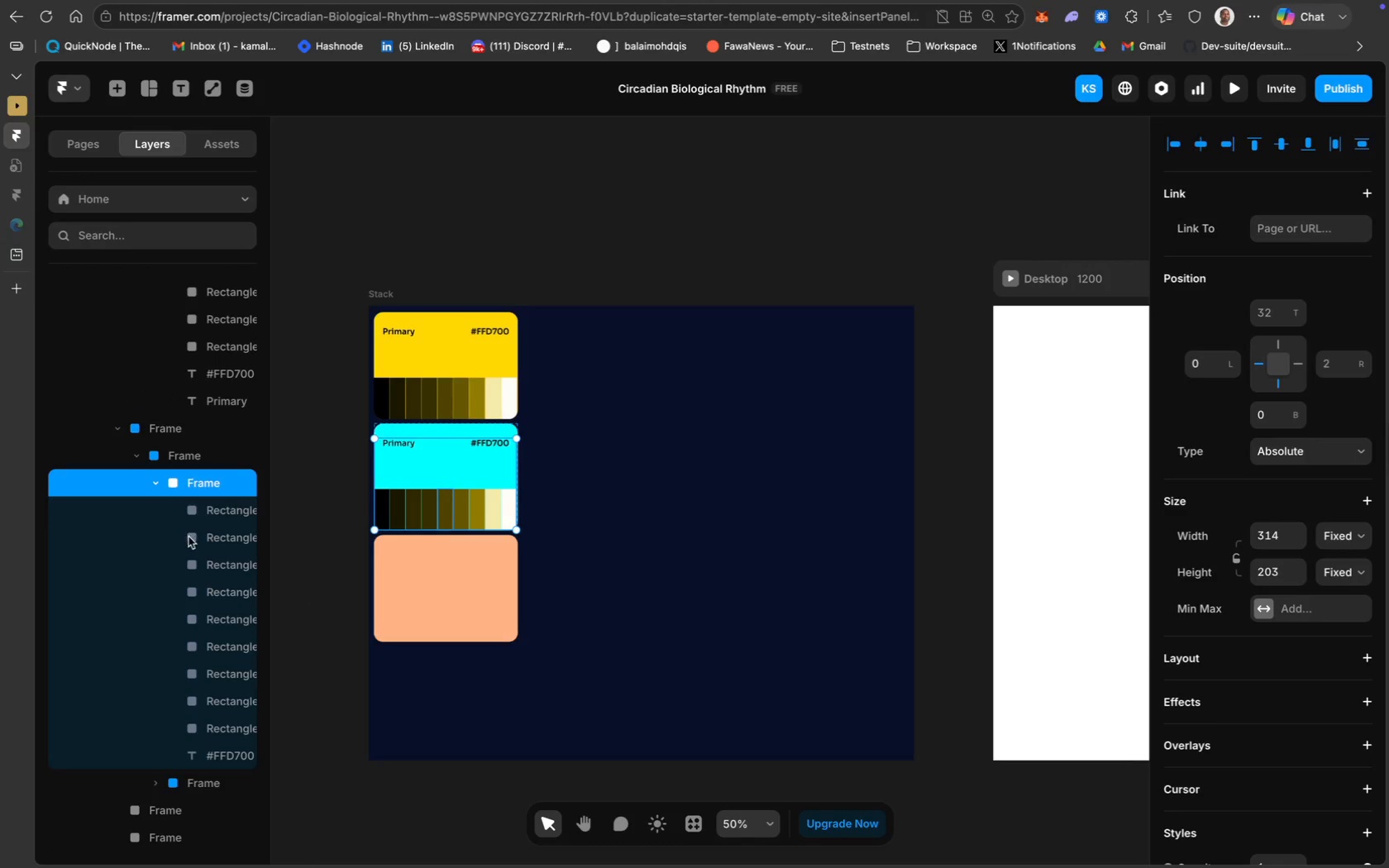 
scroll: coordinate [185, 646], scroll_direction: down, amount: 82.0
 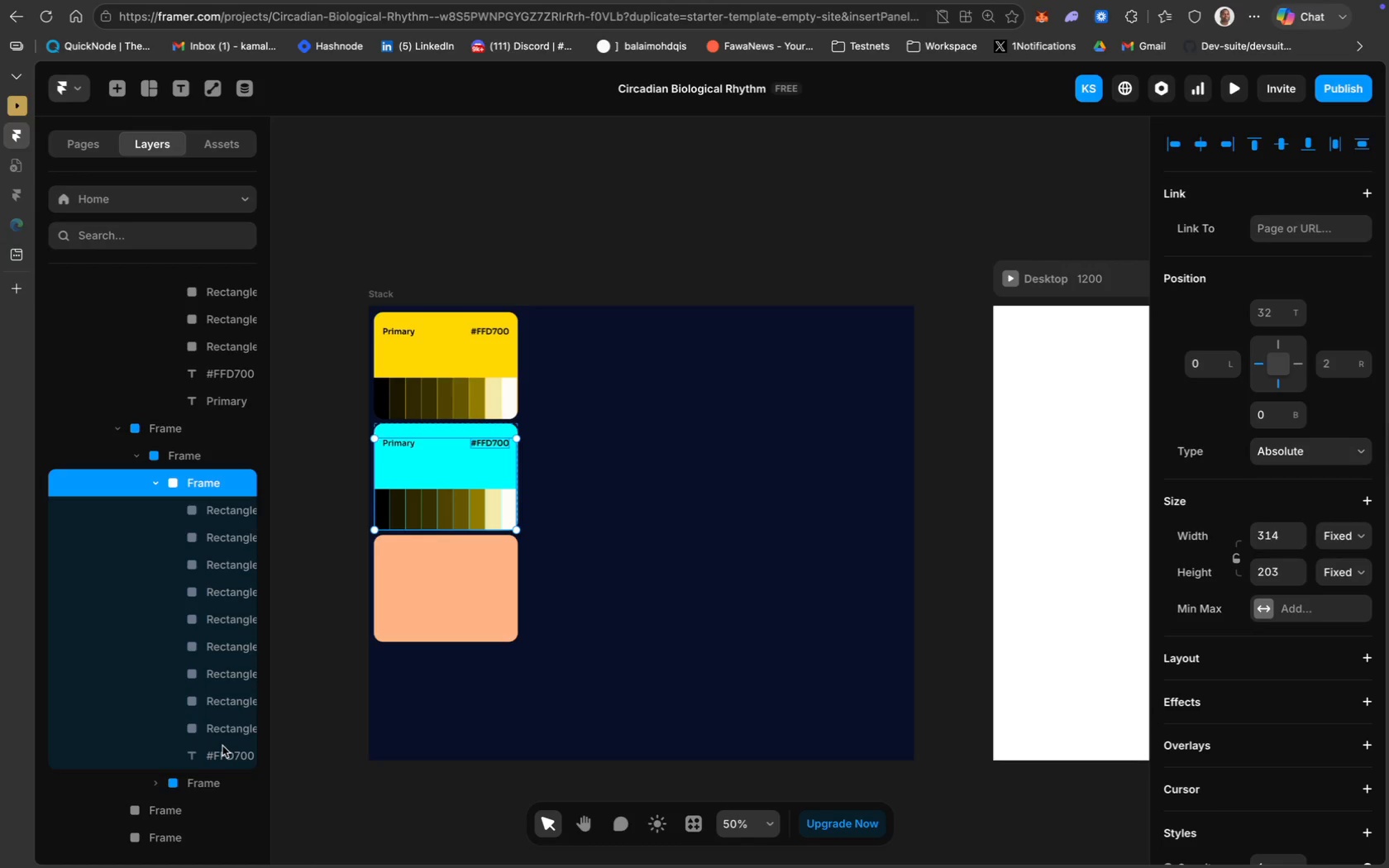 
left_click([224, 751])
 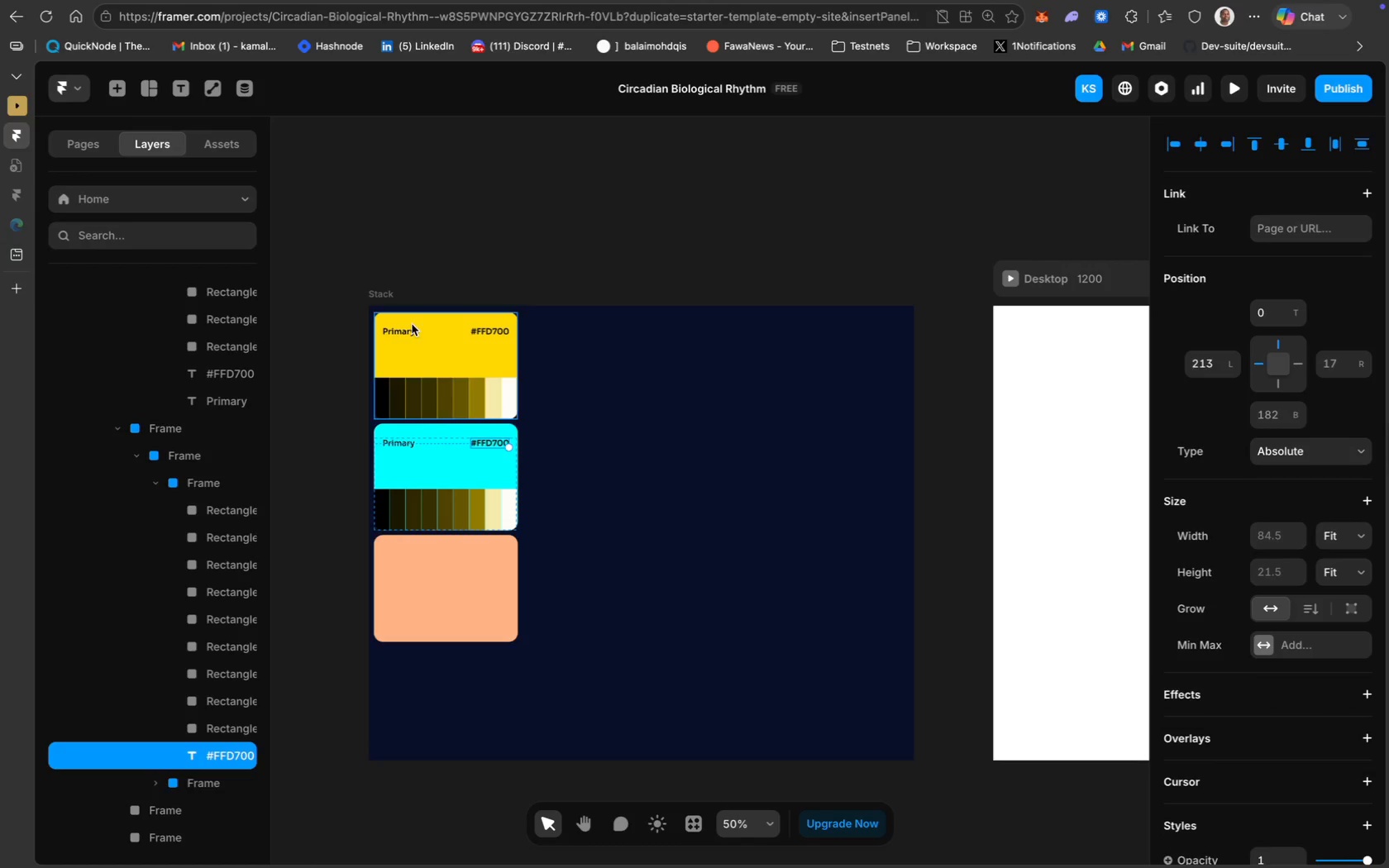 
wait(5.12)
 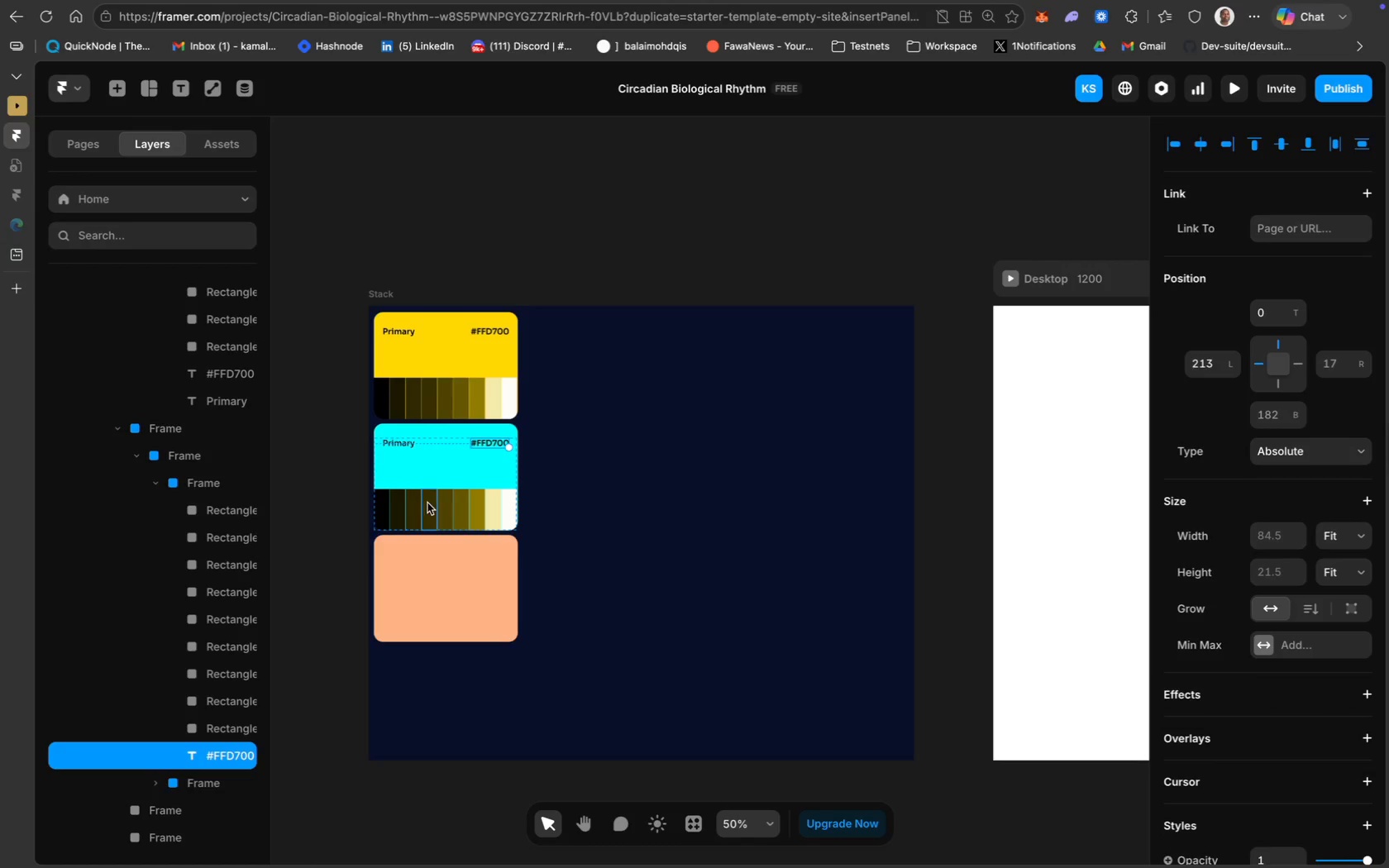 
scroll: coordinate [192, 636], scroll_direction: up, amount: 21.0
 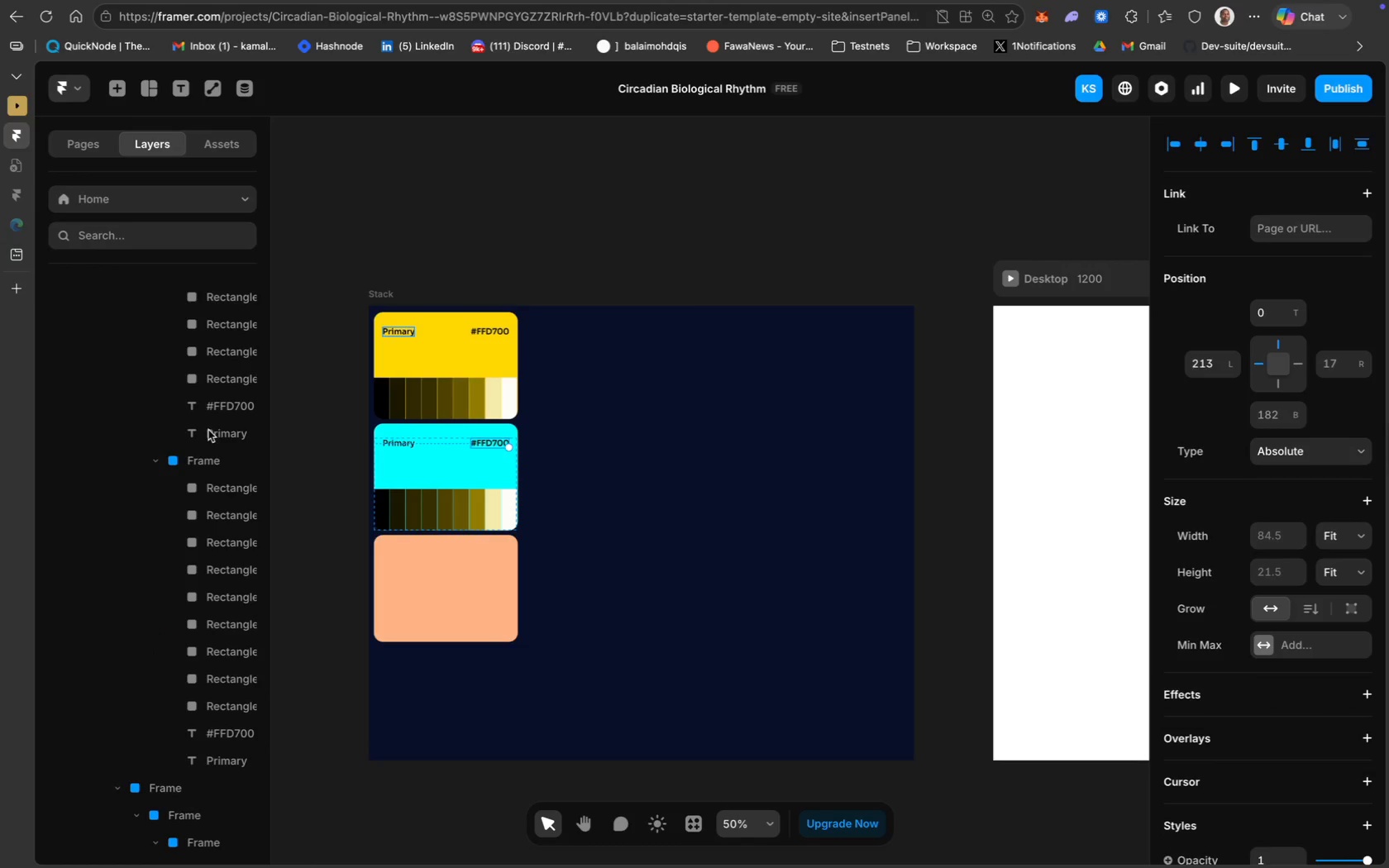 
left_click([208, 431])
 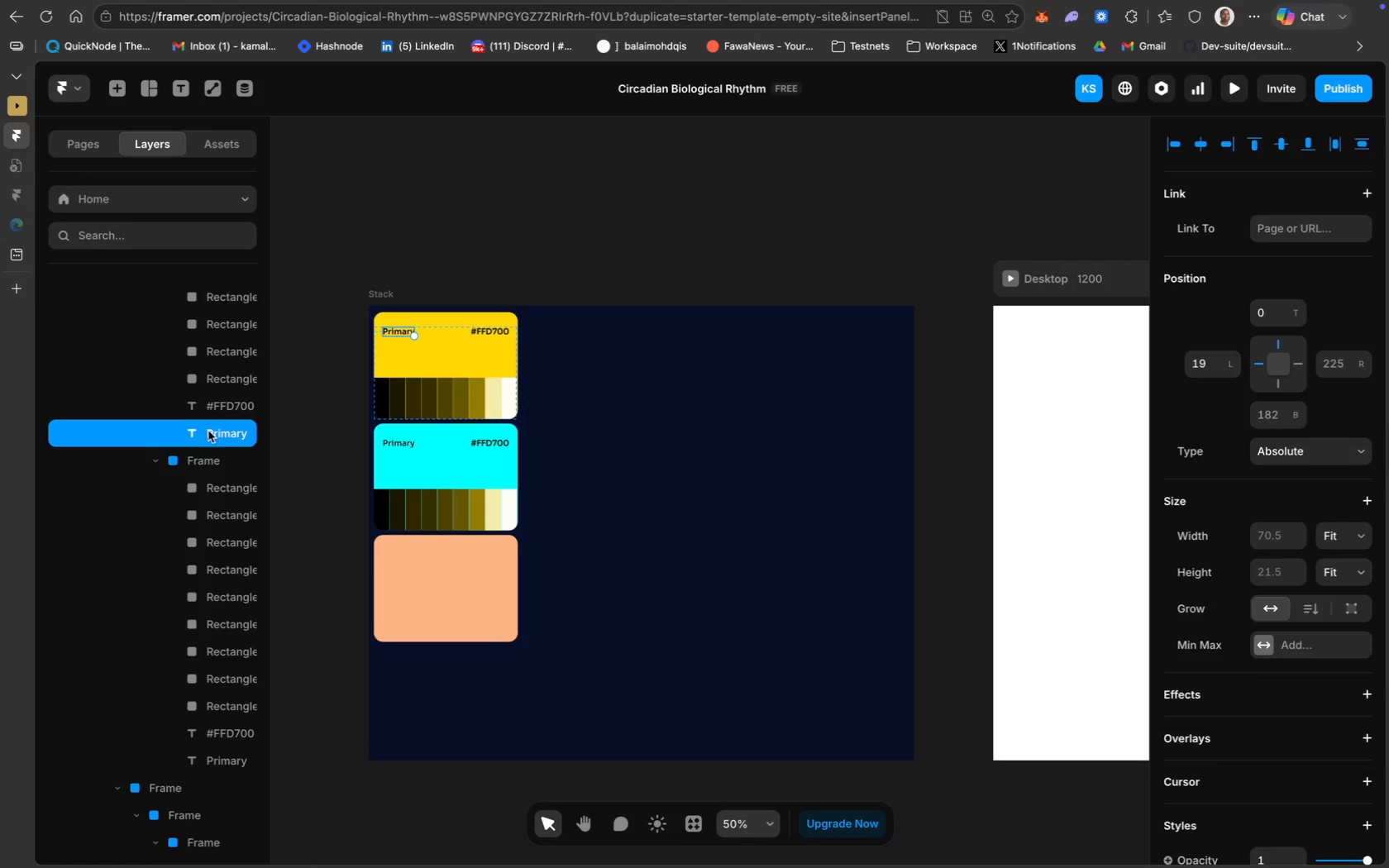 
scroll: coordinate [208, 431], scroll_direction: up, amount: 24.0
 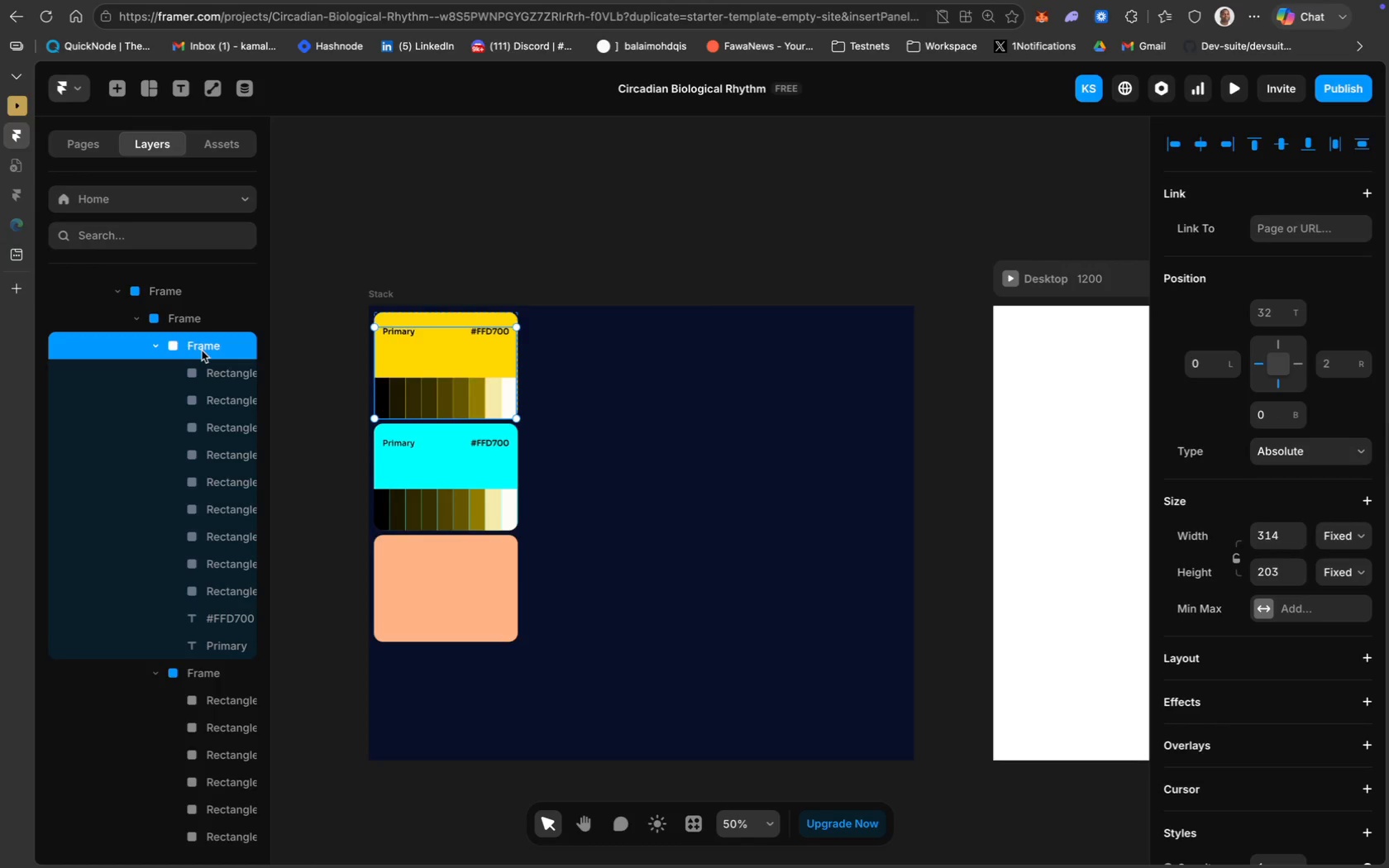 
key(Backspace)
 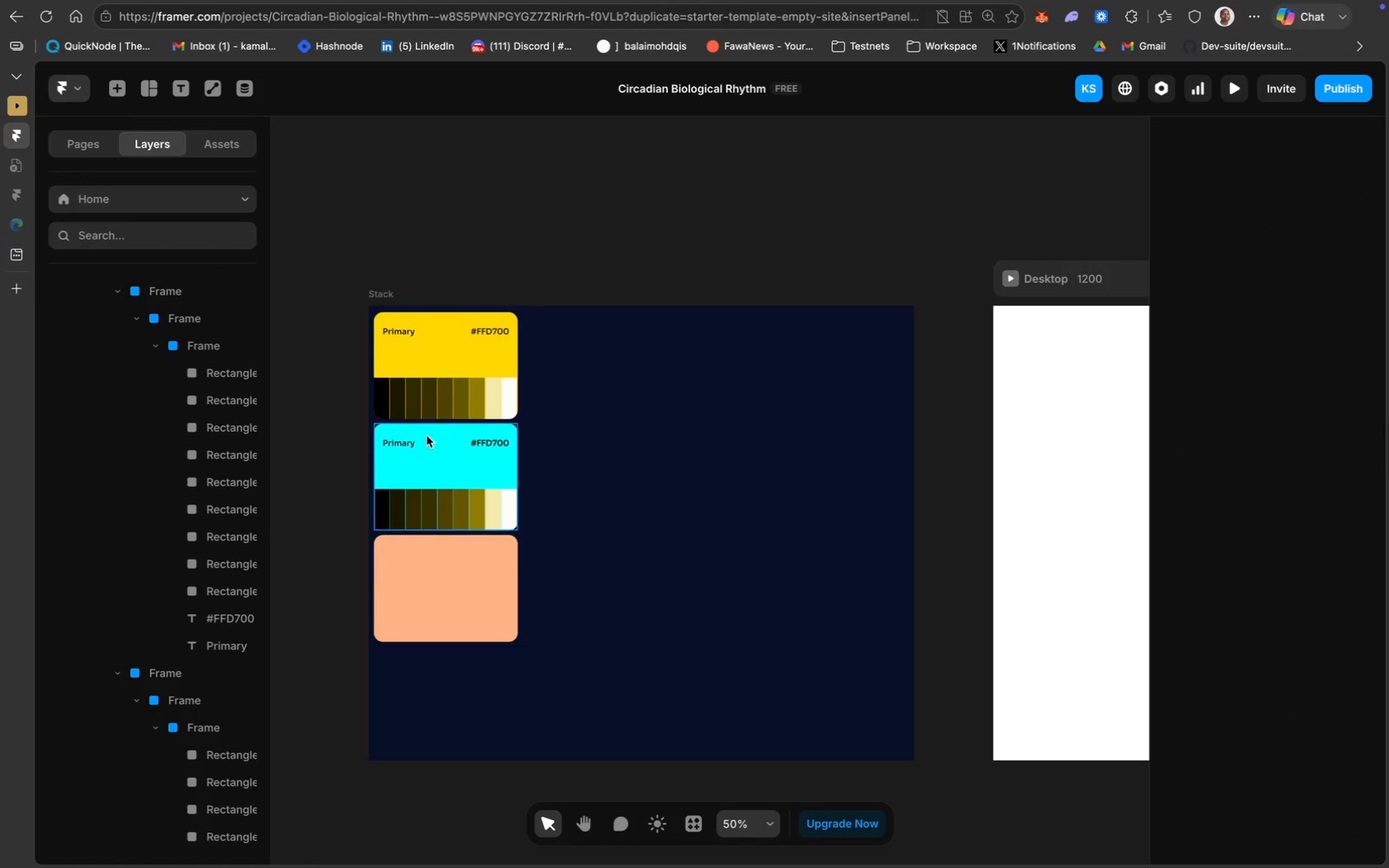 
scroll: coordinate [221, 526], scroll_direction: down, amount: 80.0
 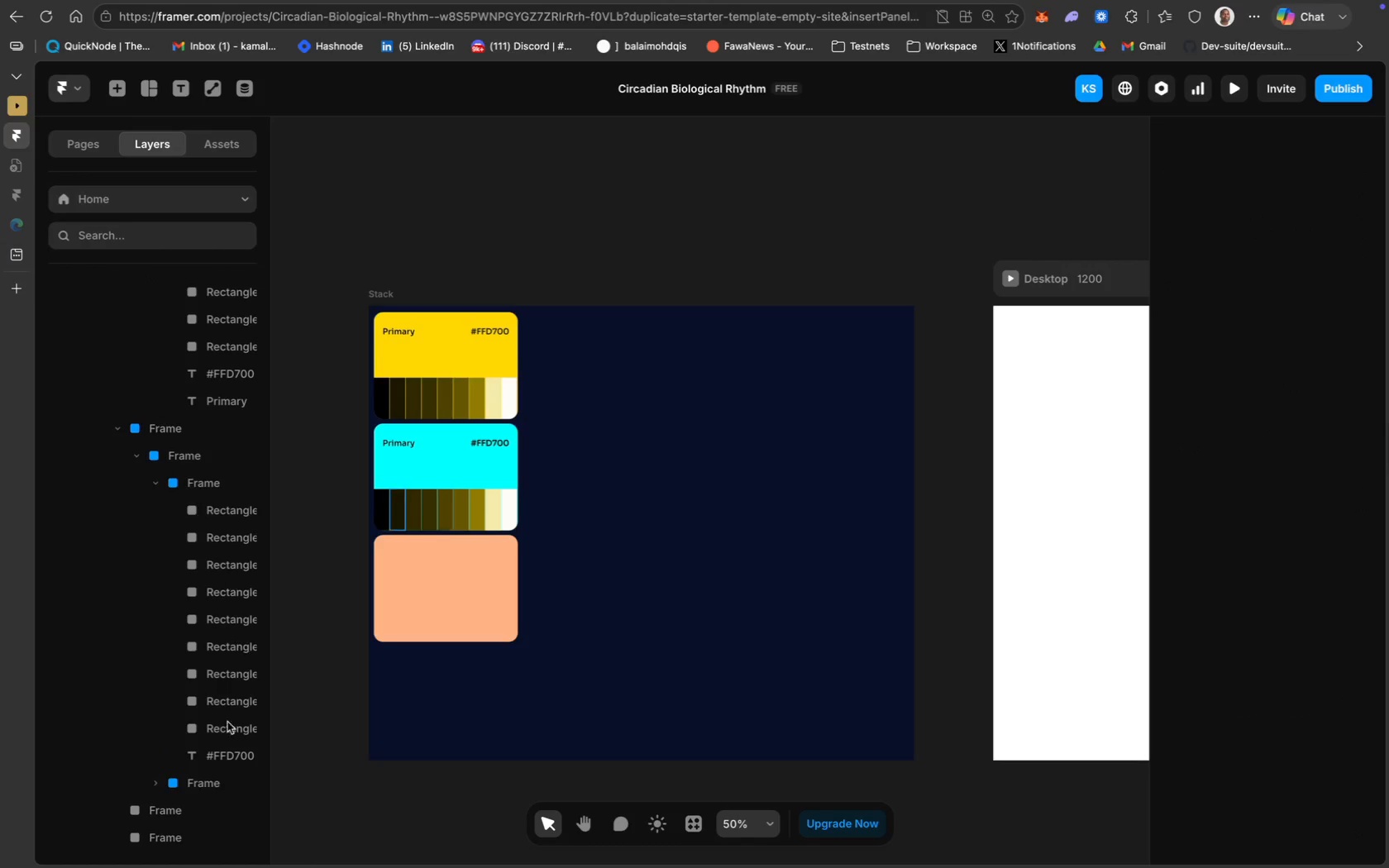 
scroll: coordinate [224, 732], scroll_direction: up, amount: 60.0
 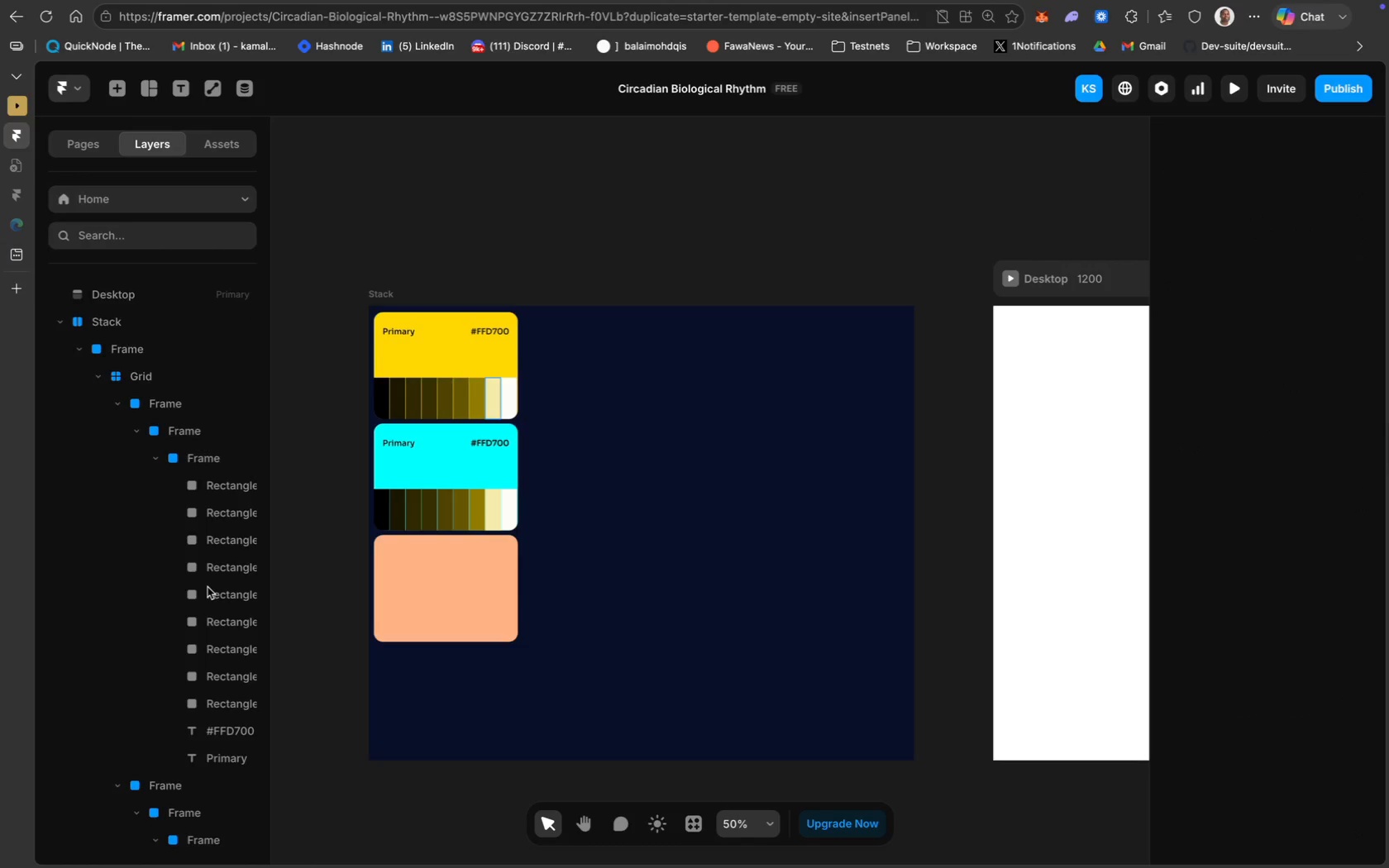 
scroll: coordinate [208, 587], scroll_direction: down, amount: 27.0
 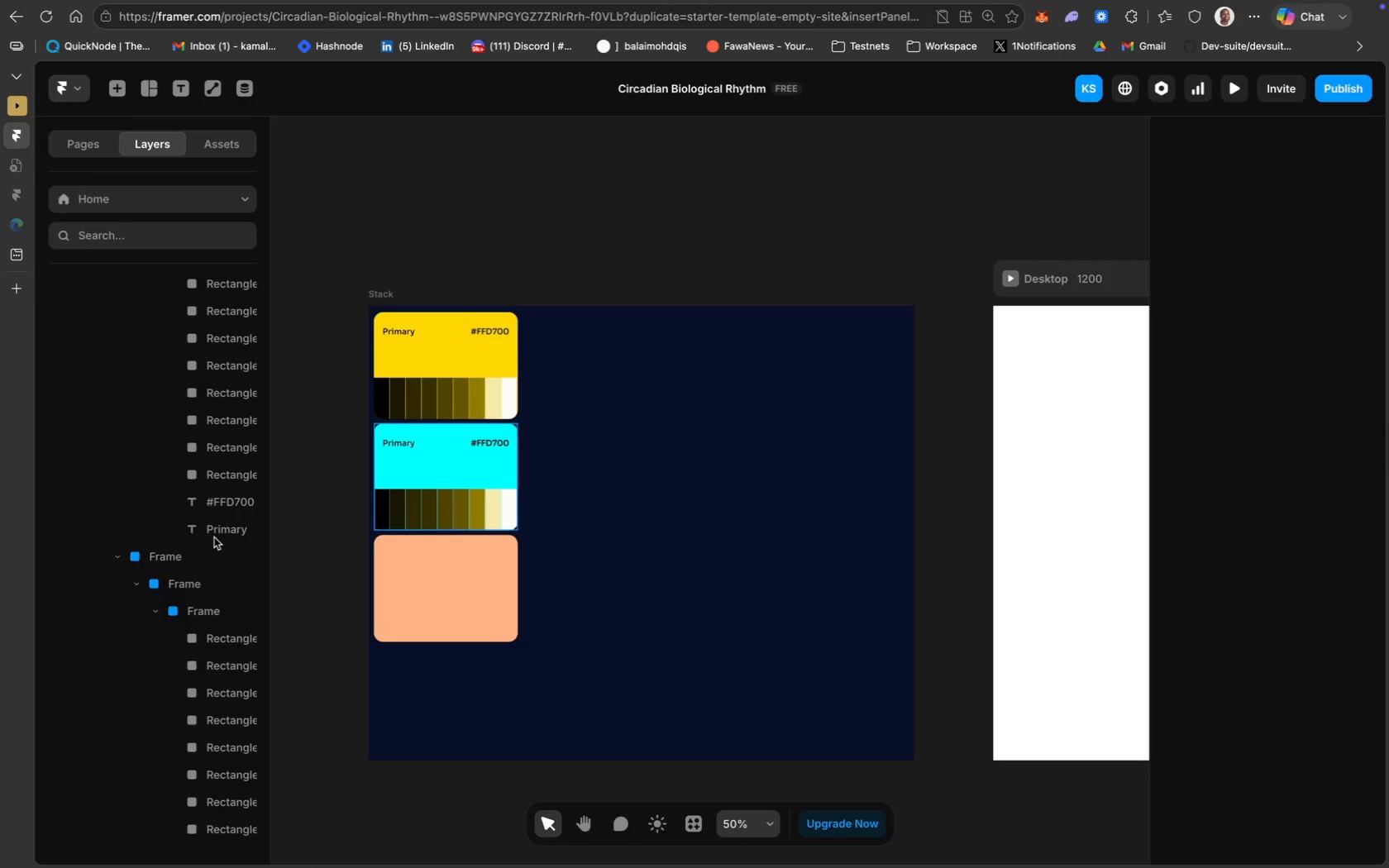 
left_click([215, 536])
 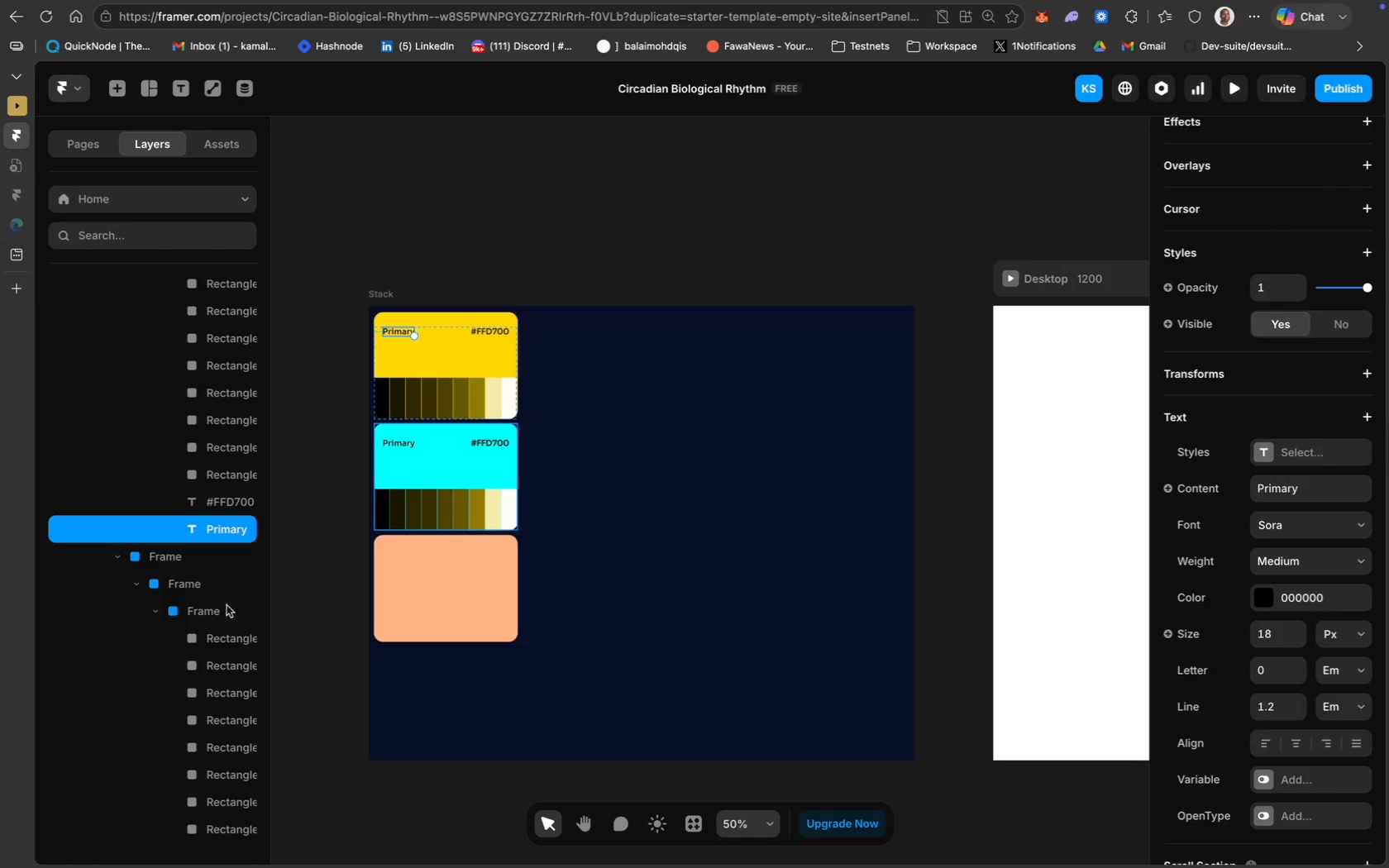 
scroll: coordinate [187, 620], scroll_direction: down, amount: 30.0
 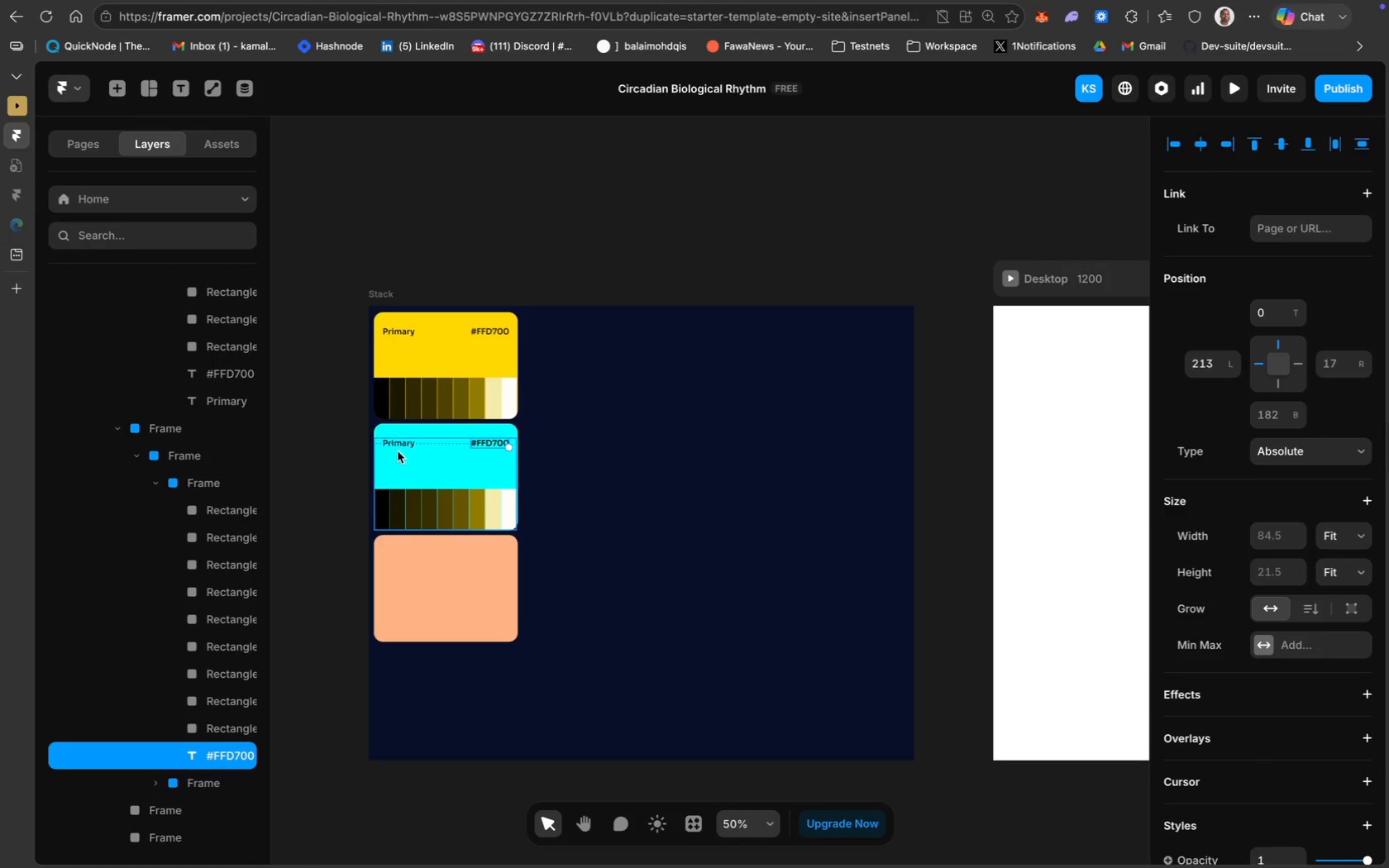 
double_click([408, 442])
 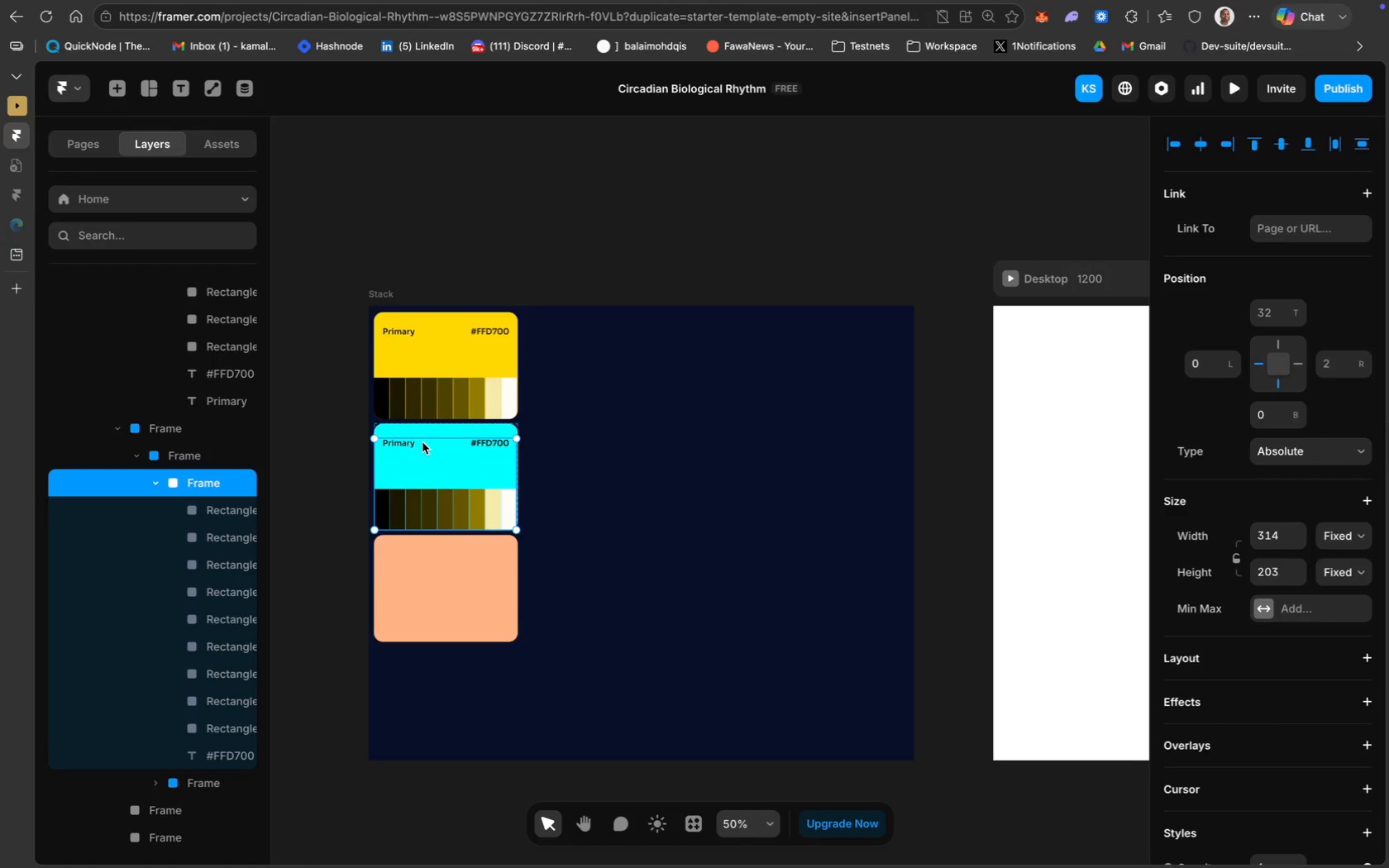 
key(Backspace)
 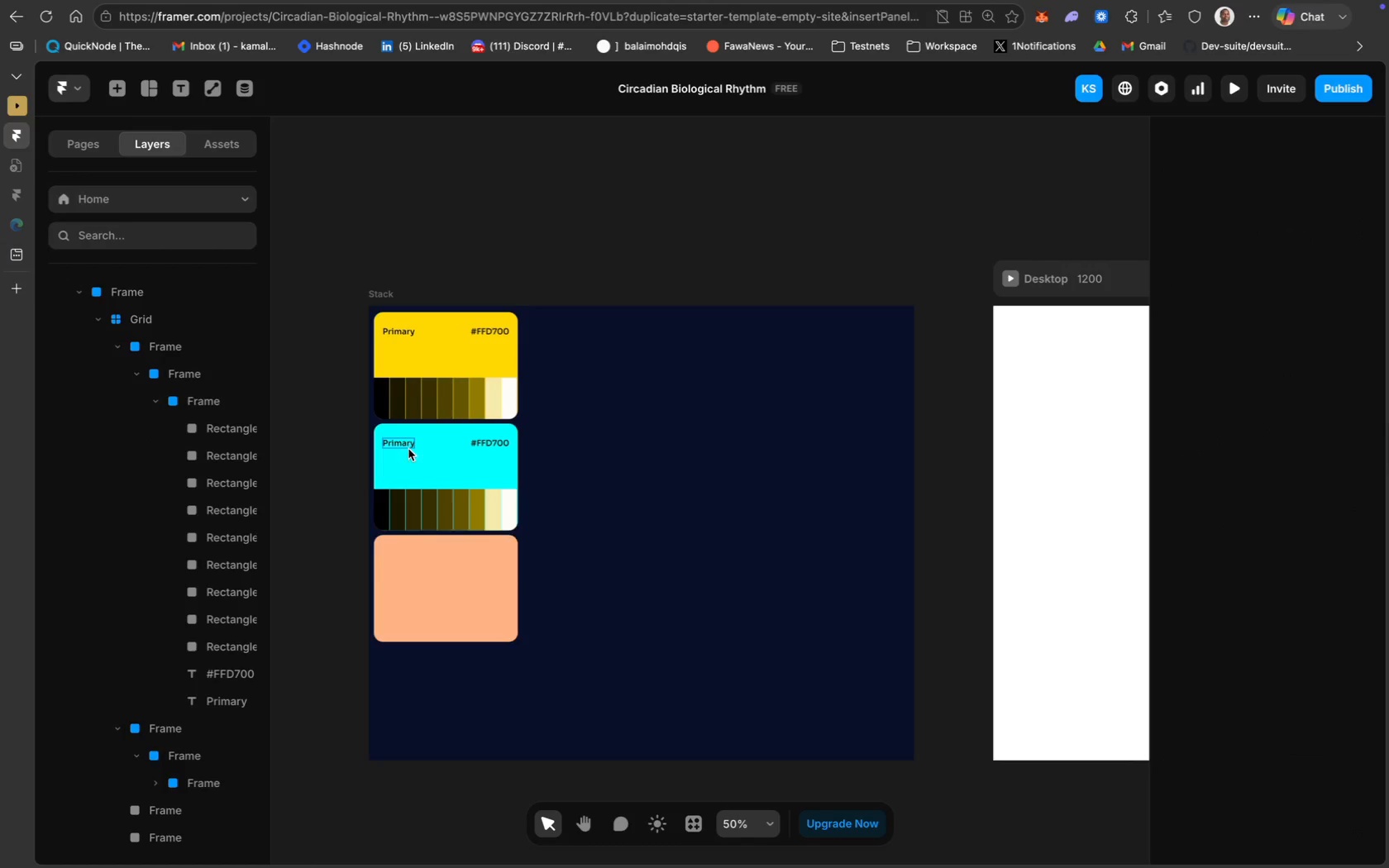 
scroll: coordinate [174, 604], scroll_direction: down, amount: 60.0
 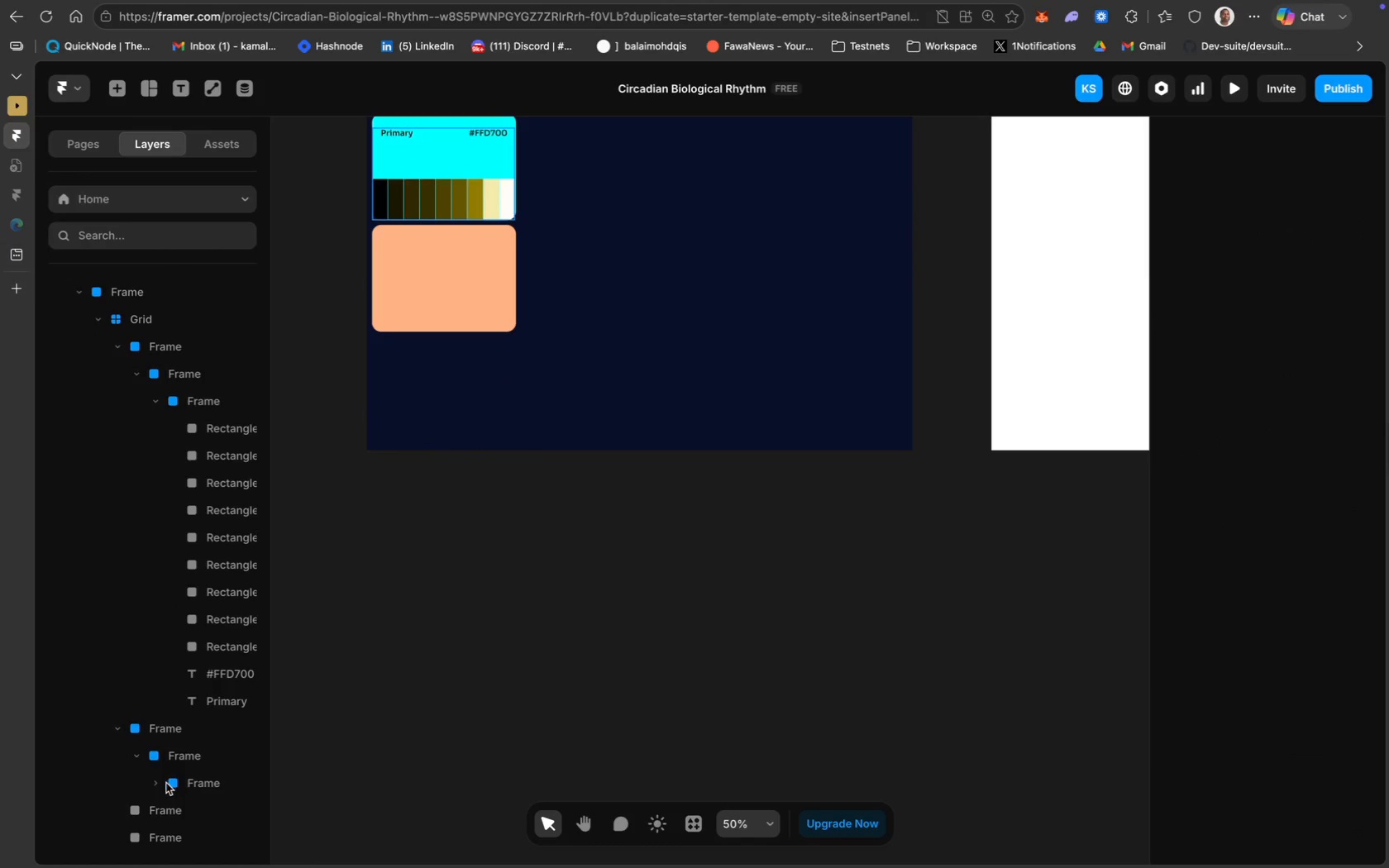 
left_click([157, 785])
 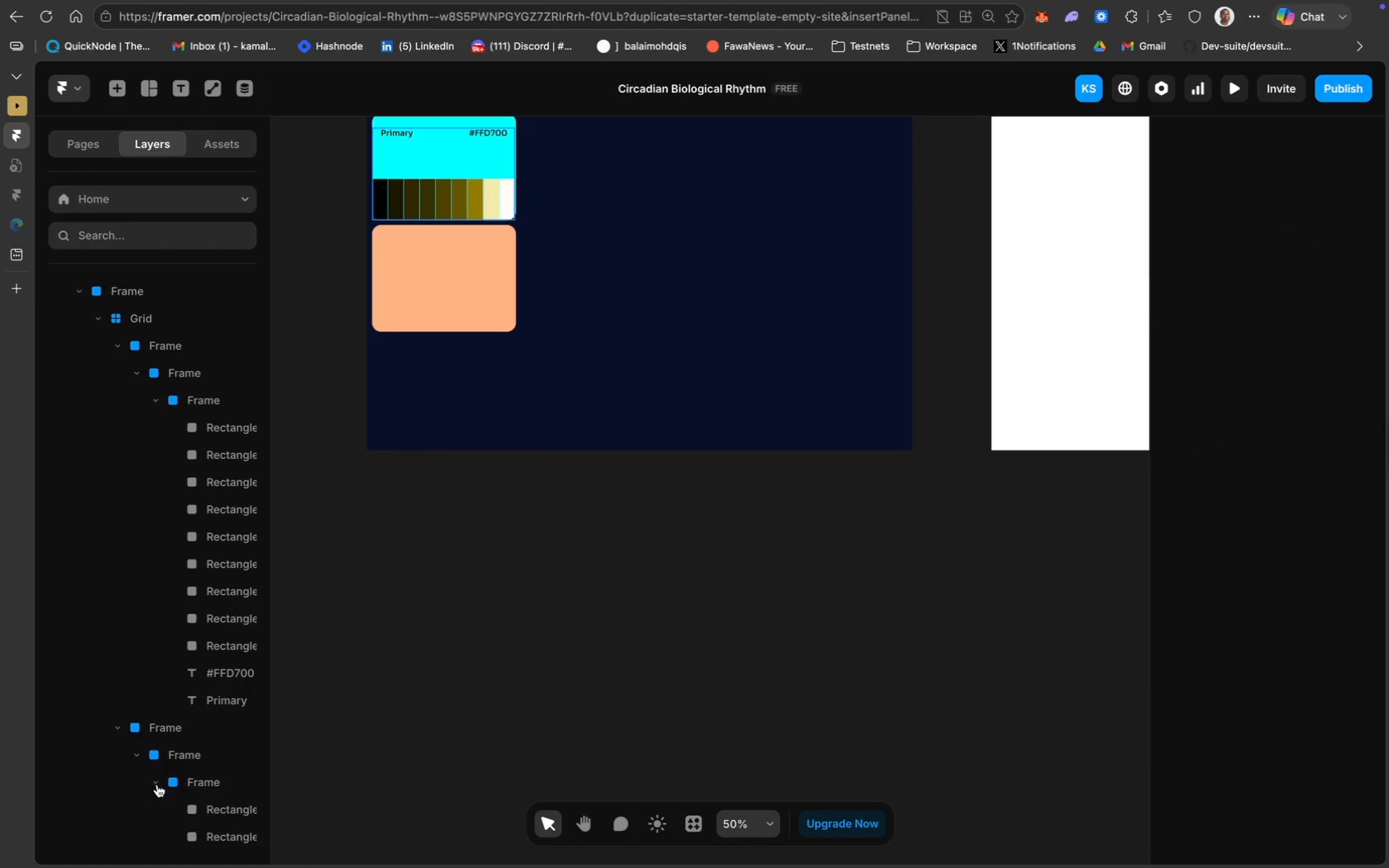 
scroll: coordinate [157, 785], scroll_direction: down, amount: 44.0
 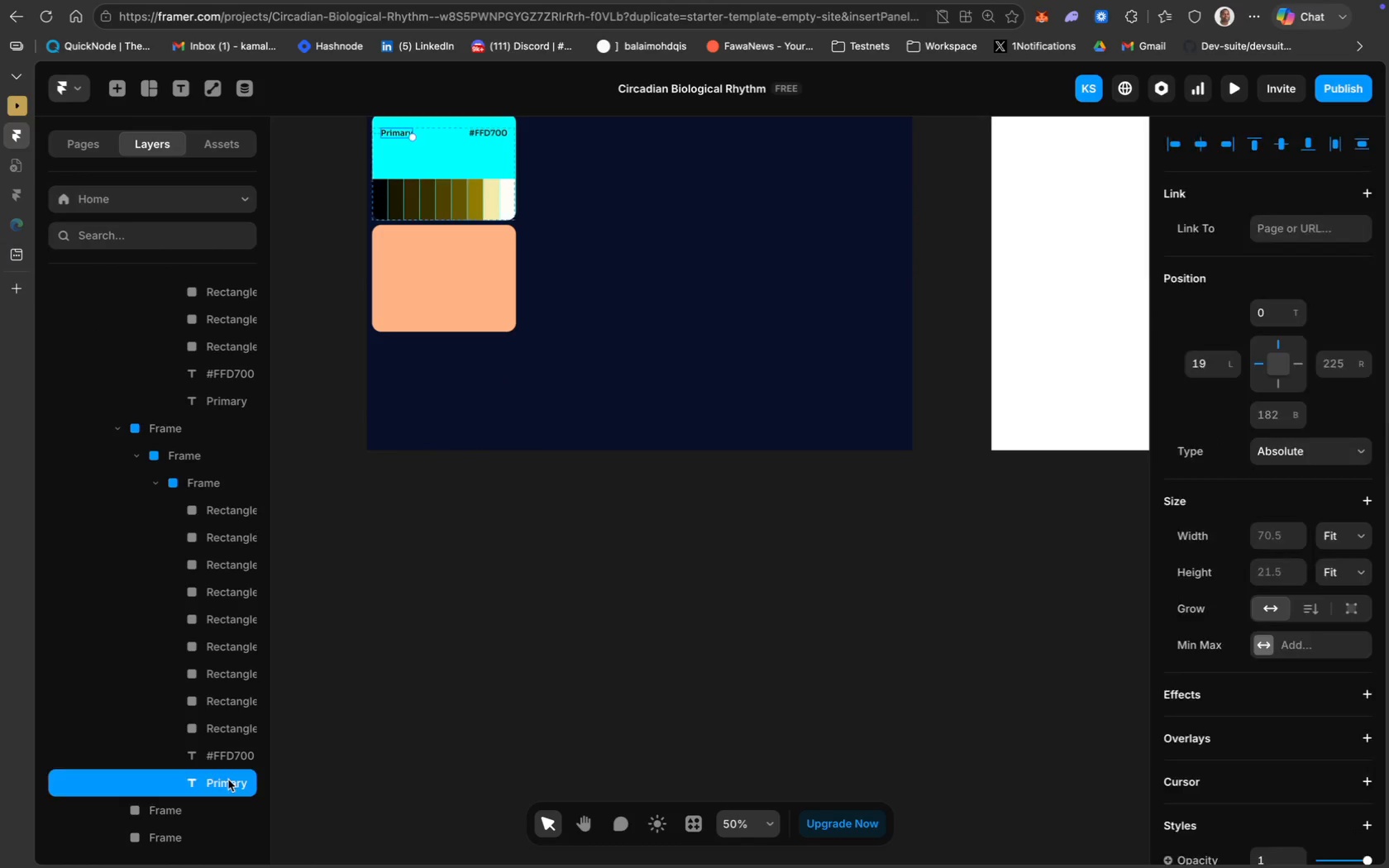 
scroll: coordinate [452, 460], scroll_direction: up, amount: 69.0
 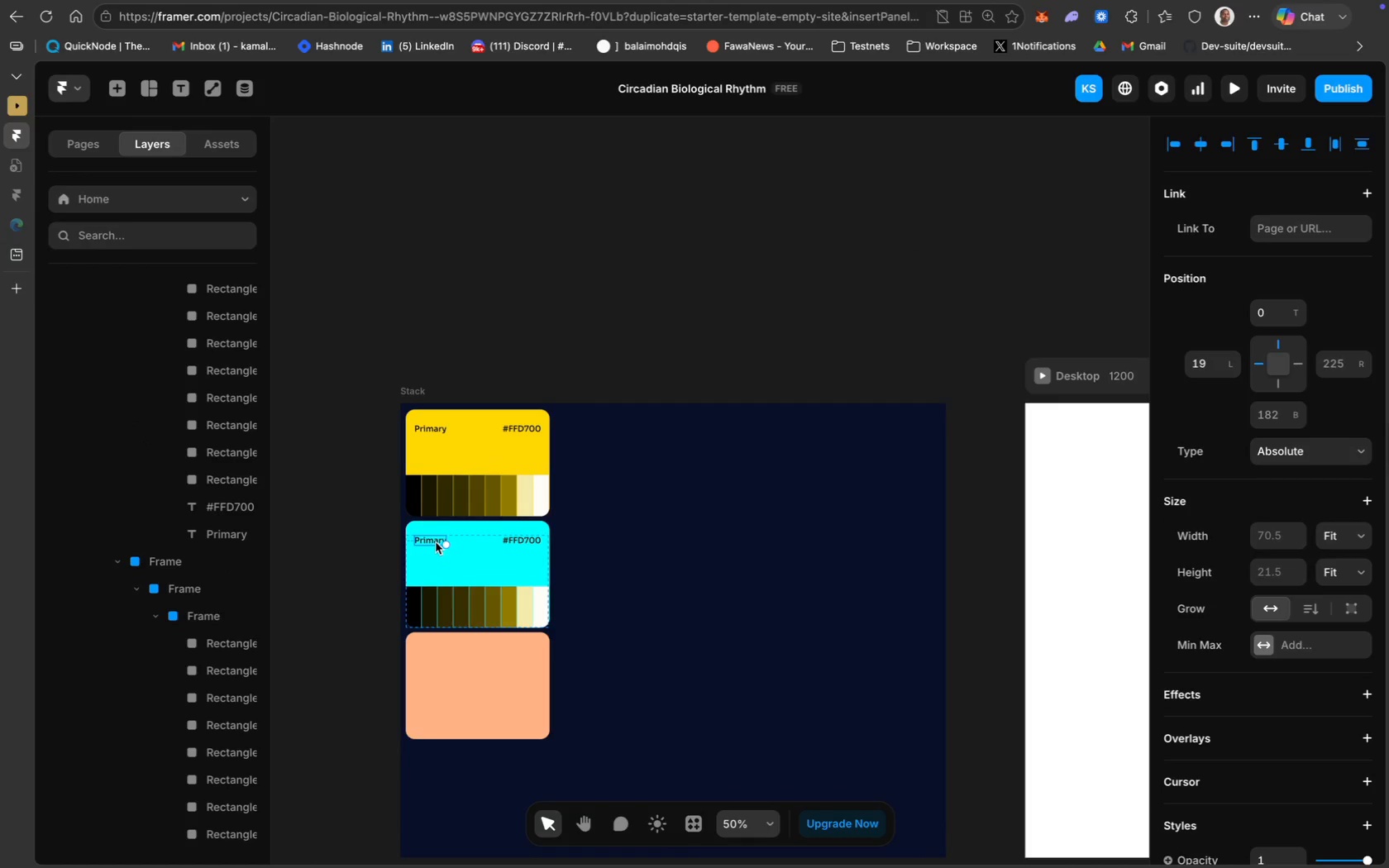 
double_click([436, 542])
 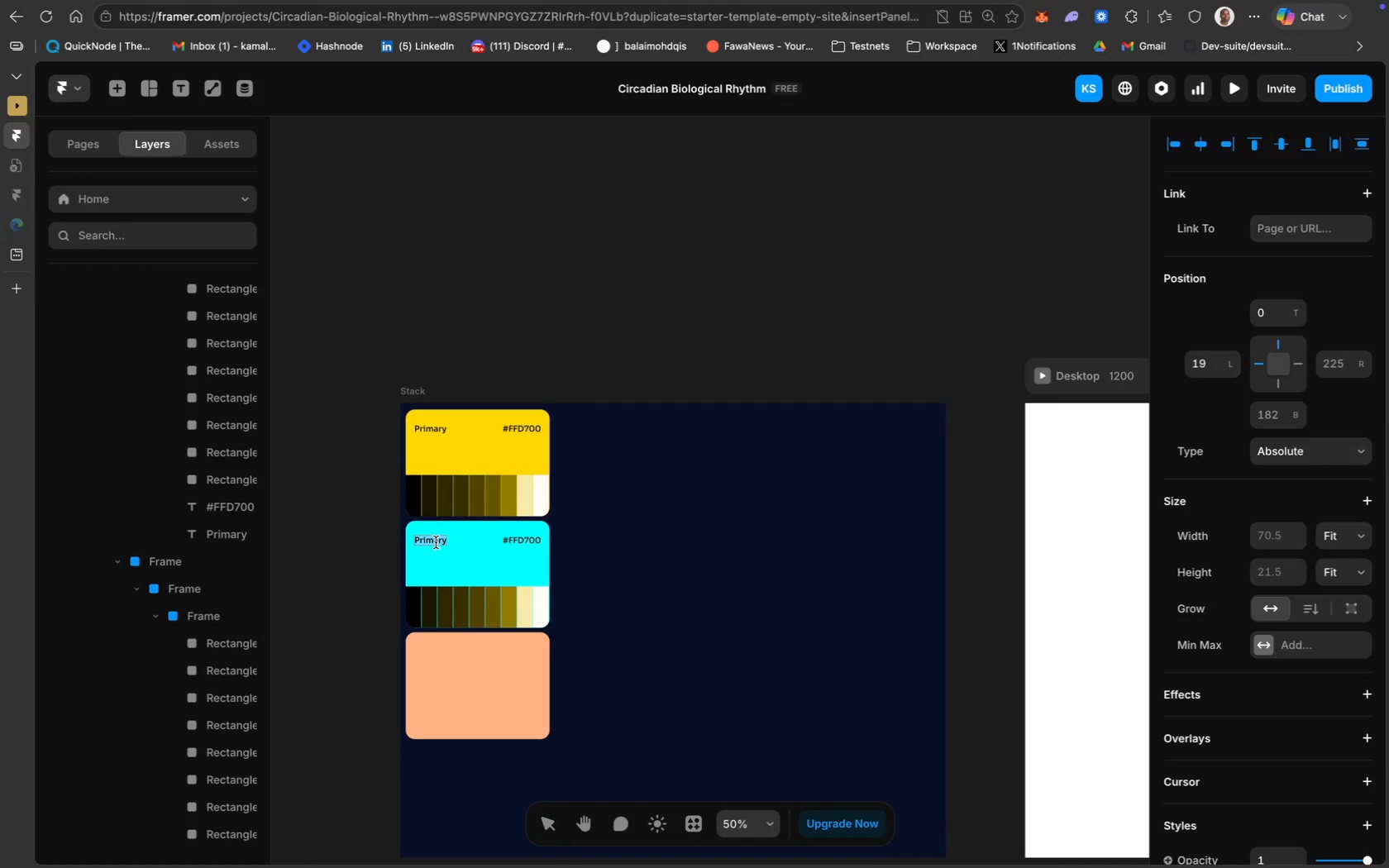 
left_click([436, 542])
 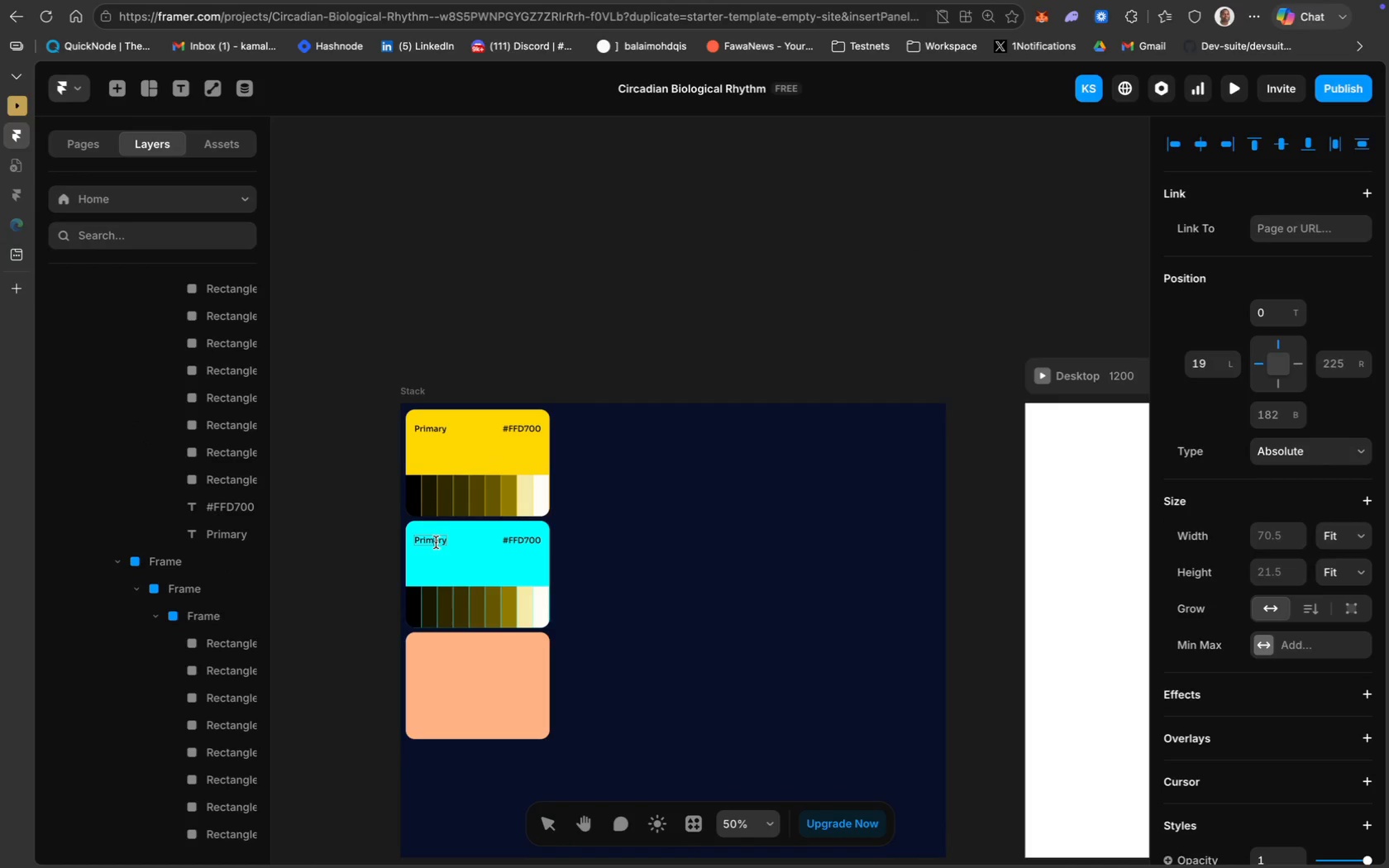 
key(Meta+A)
 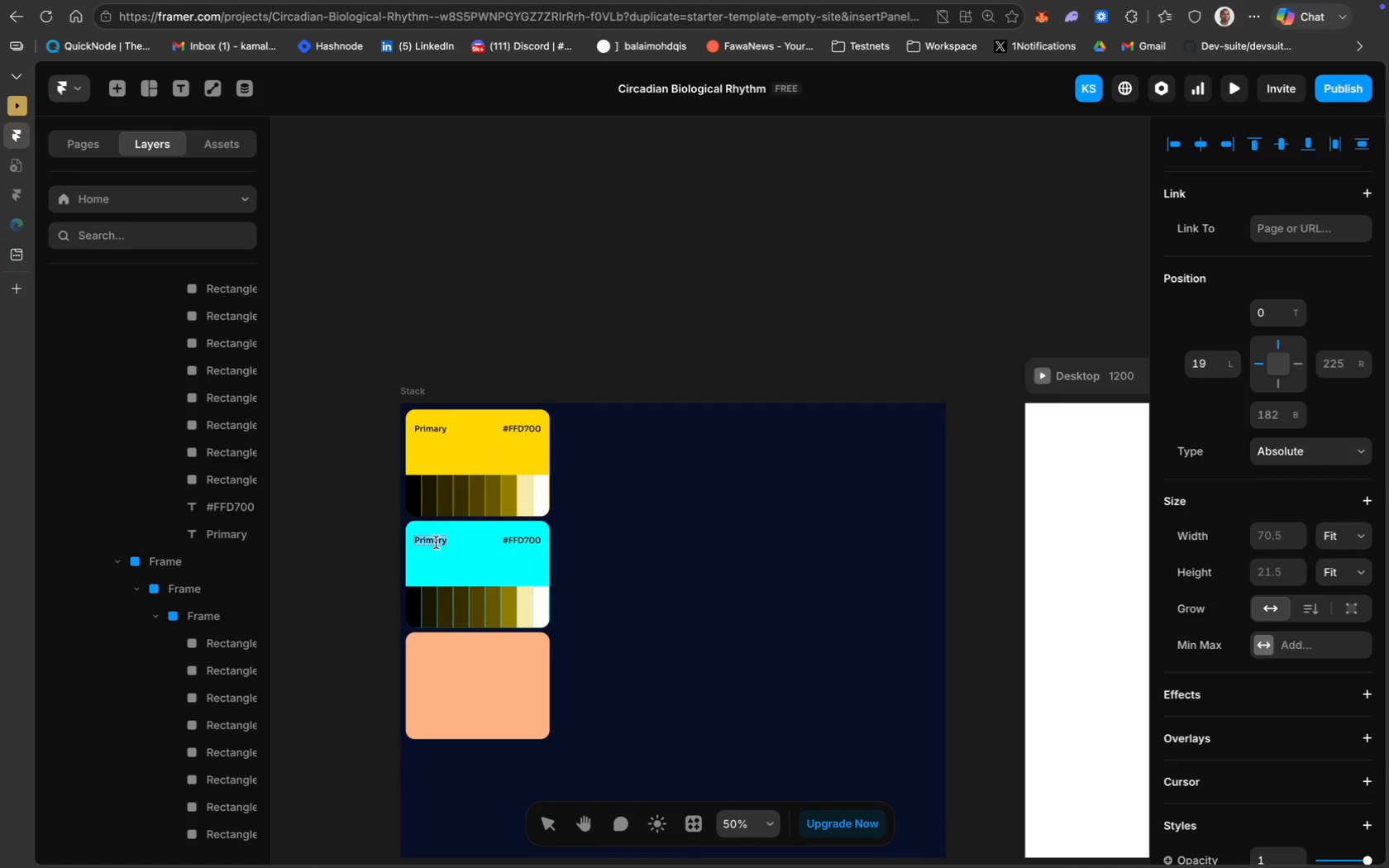 
type(Seconda)
key(Backspace)
 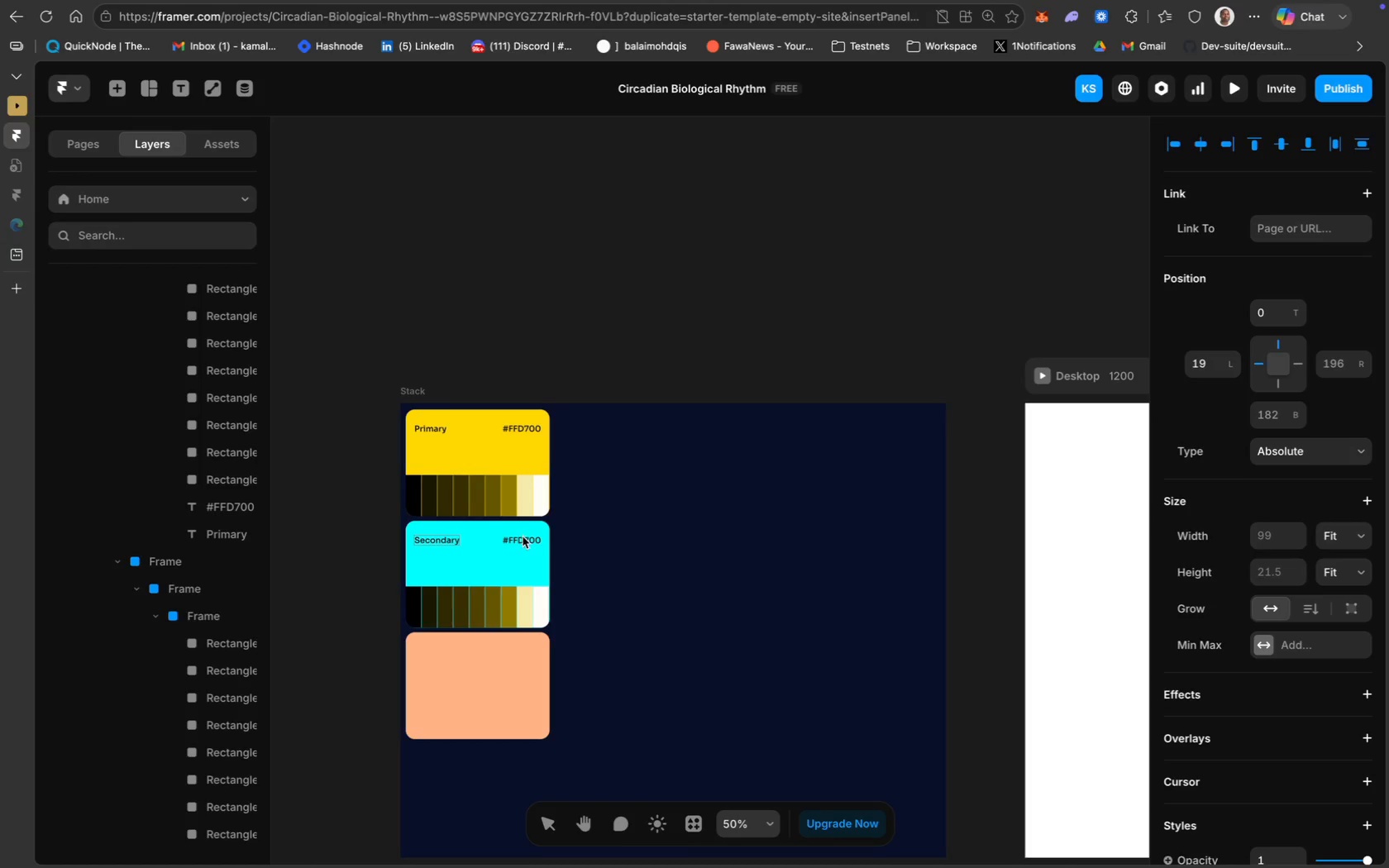 
double_click([523, 537])
 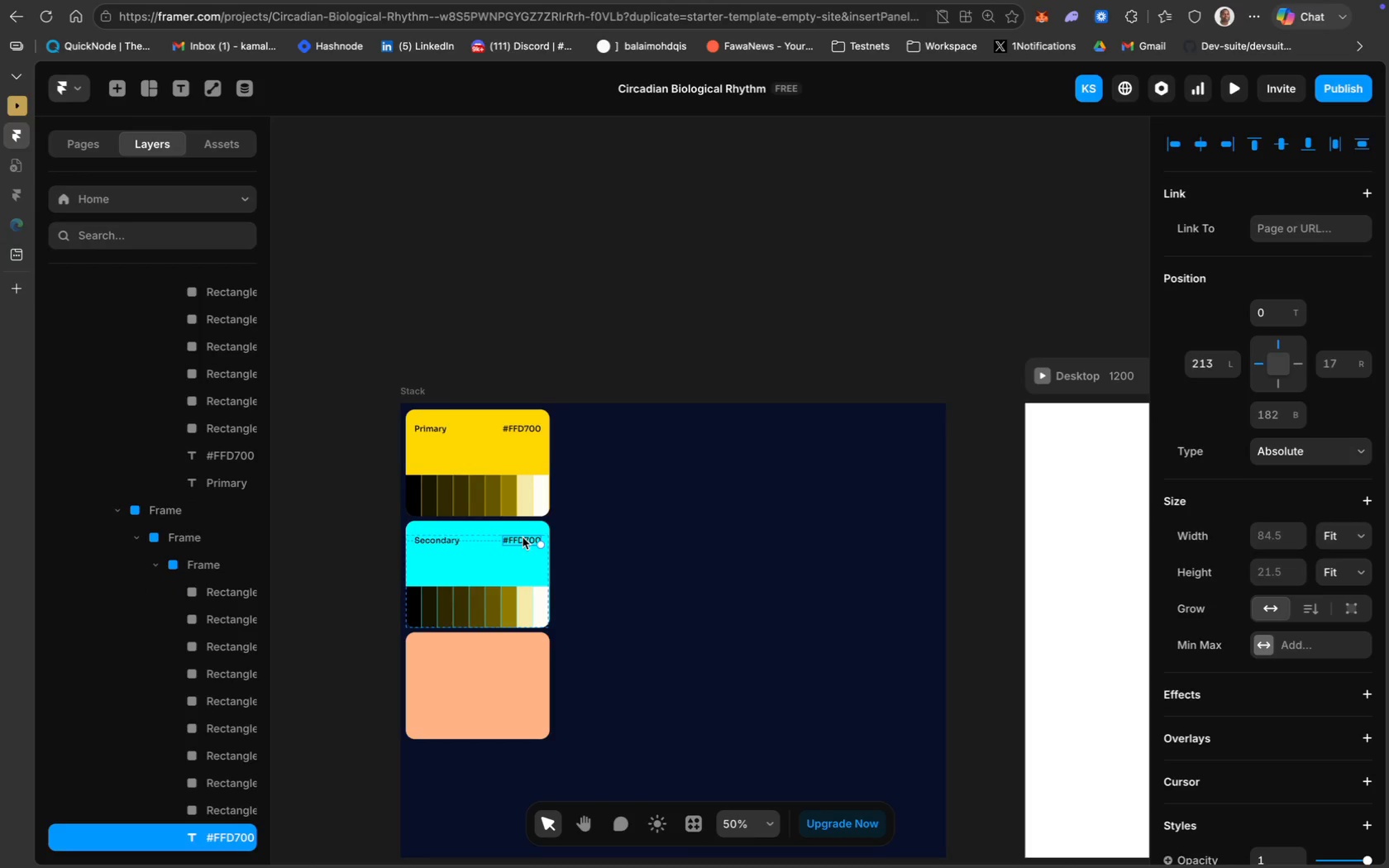 
triple_click([523, 537])
 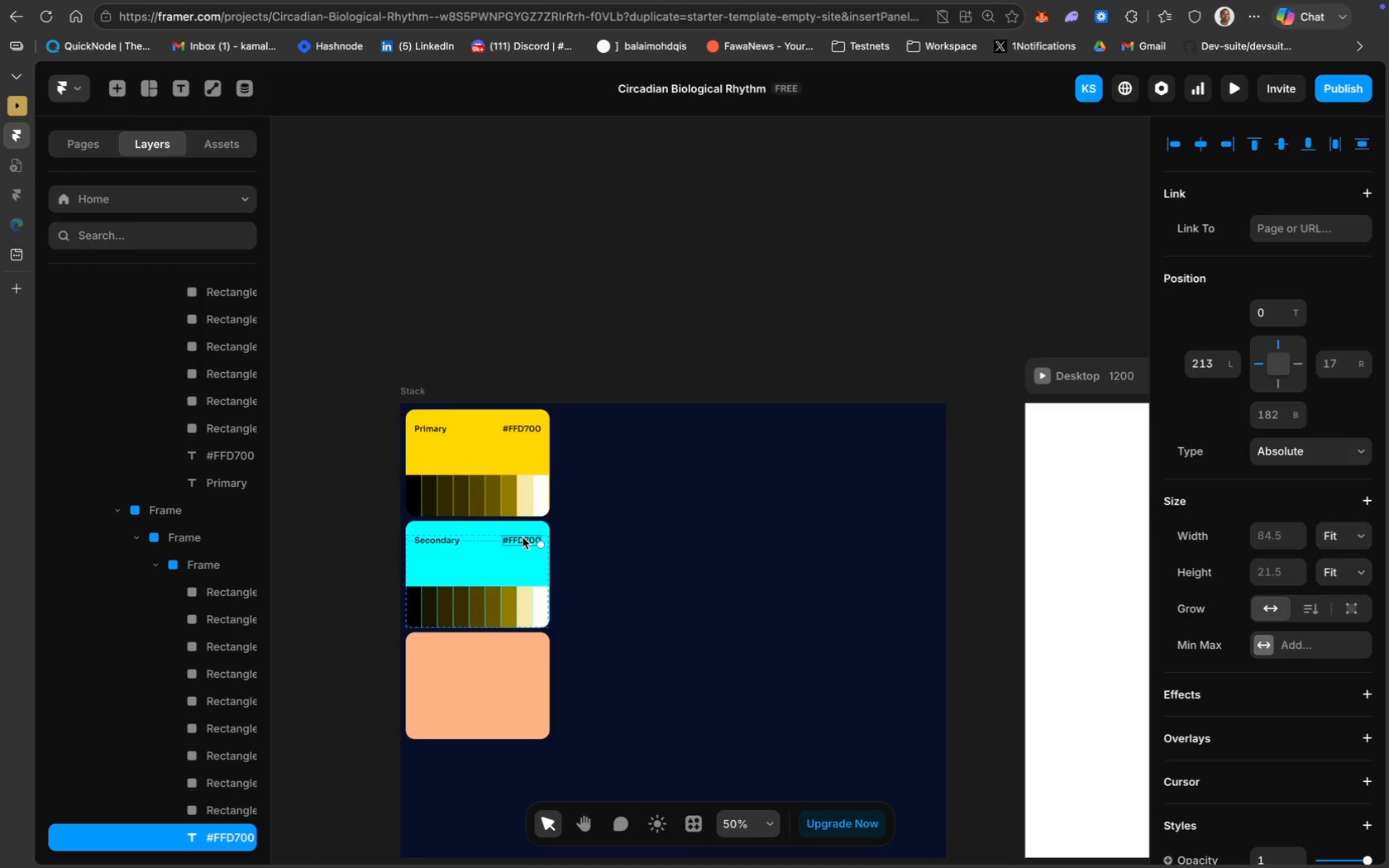 
triple_click([523, 537])
 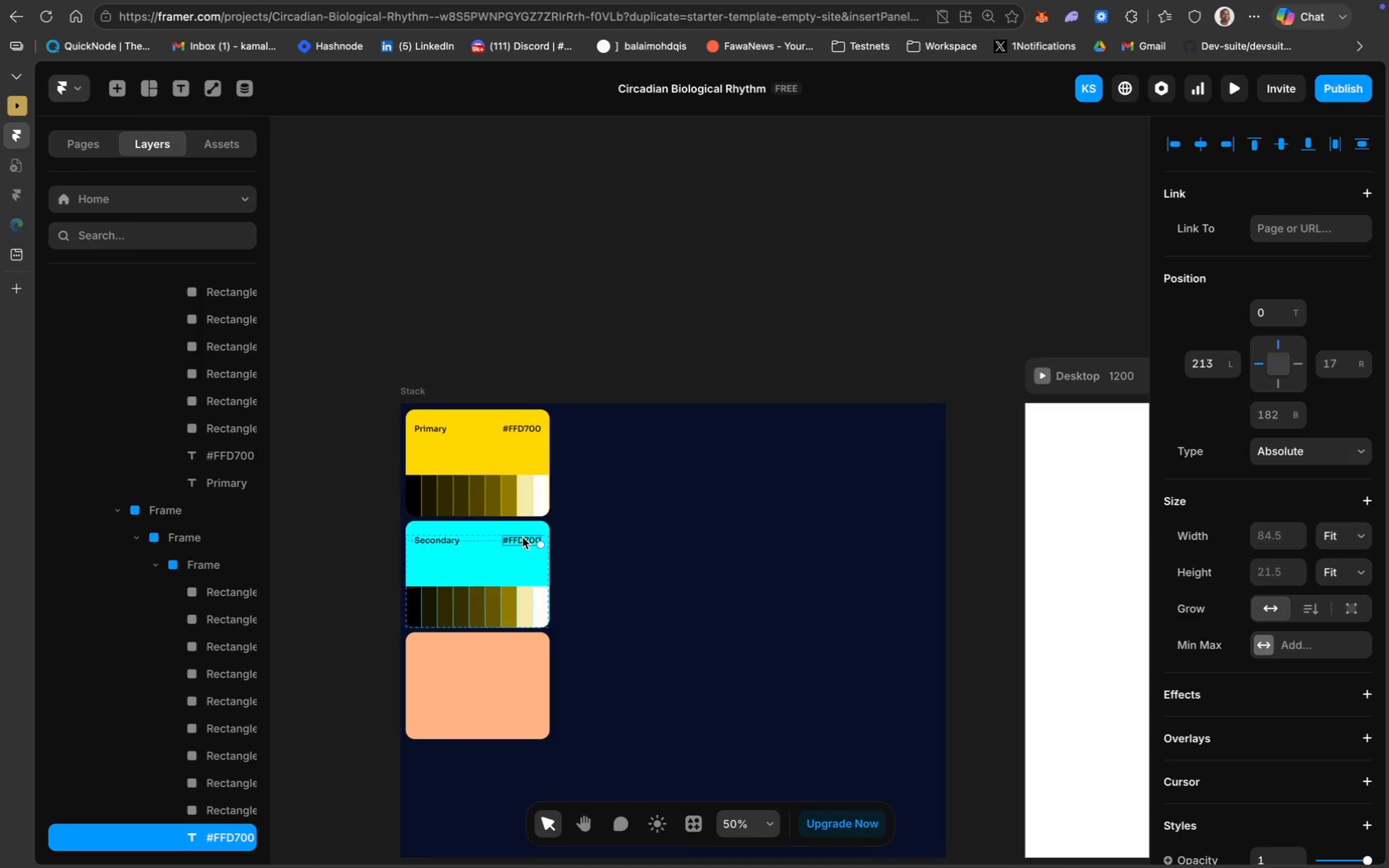 
left_click([523, 537])
 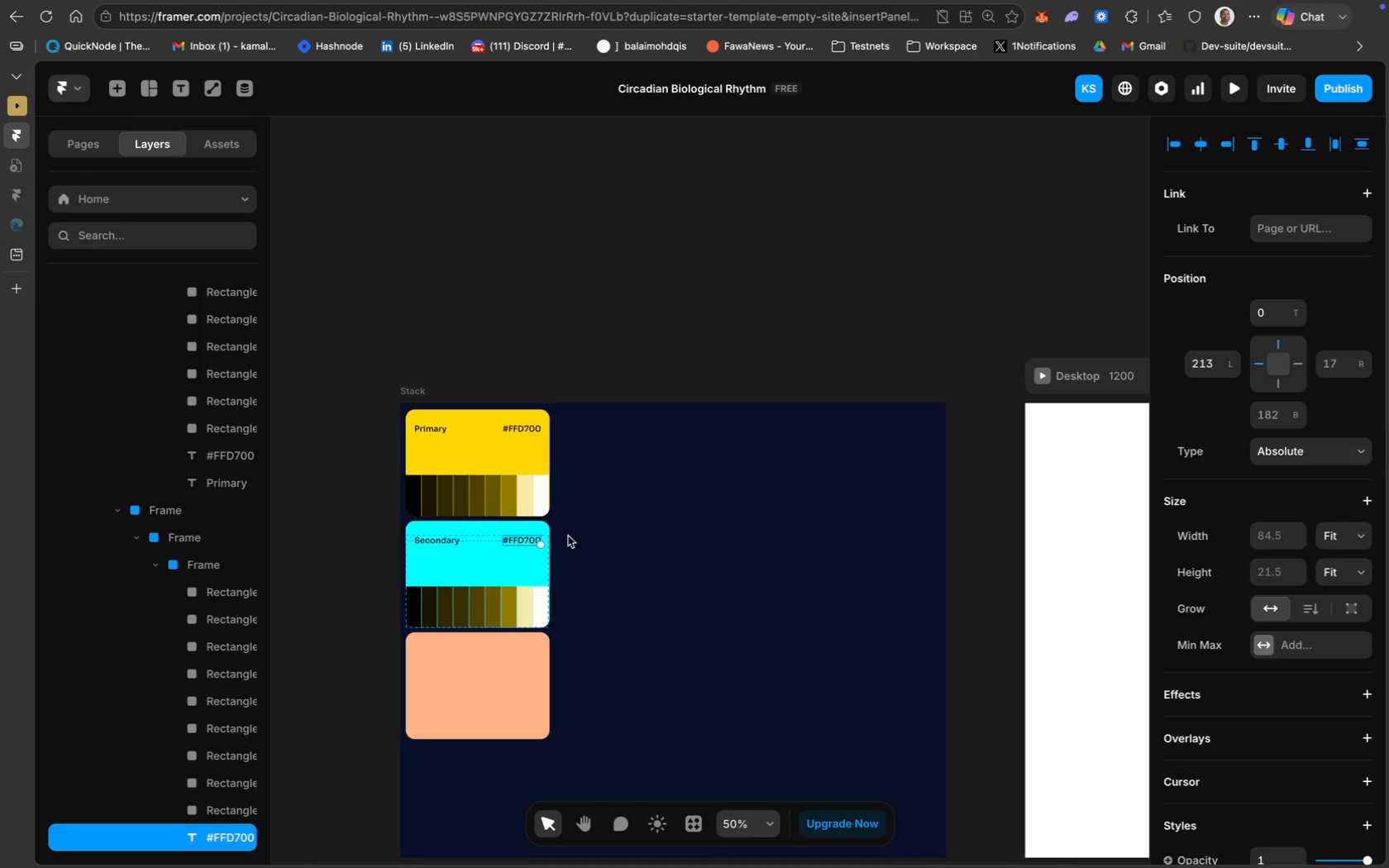 
left_click([629, 532])
 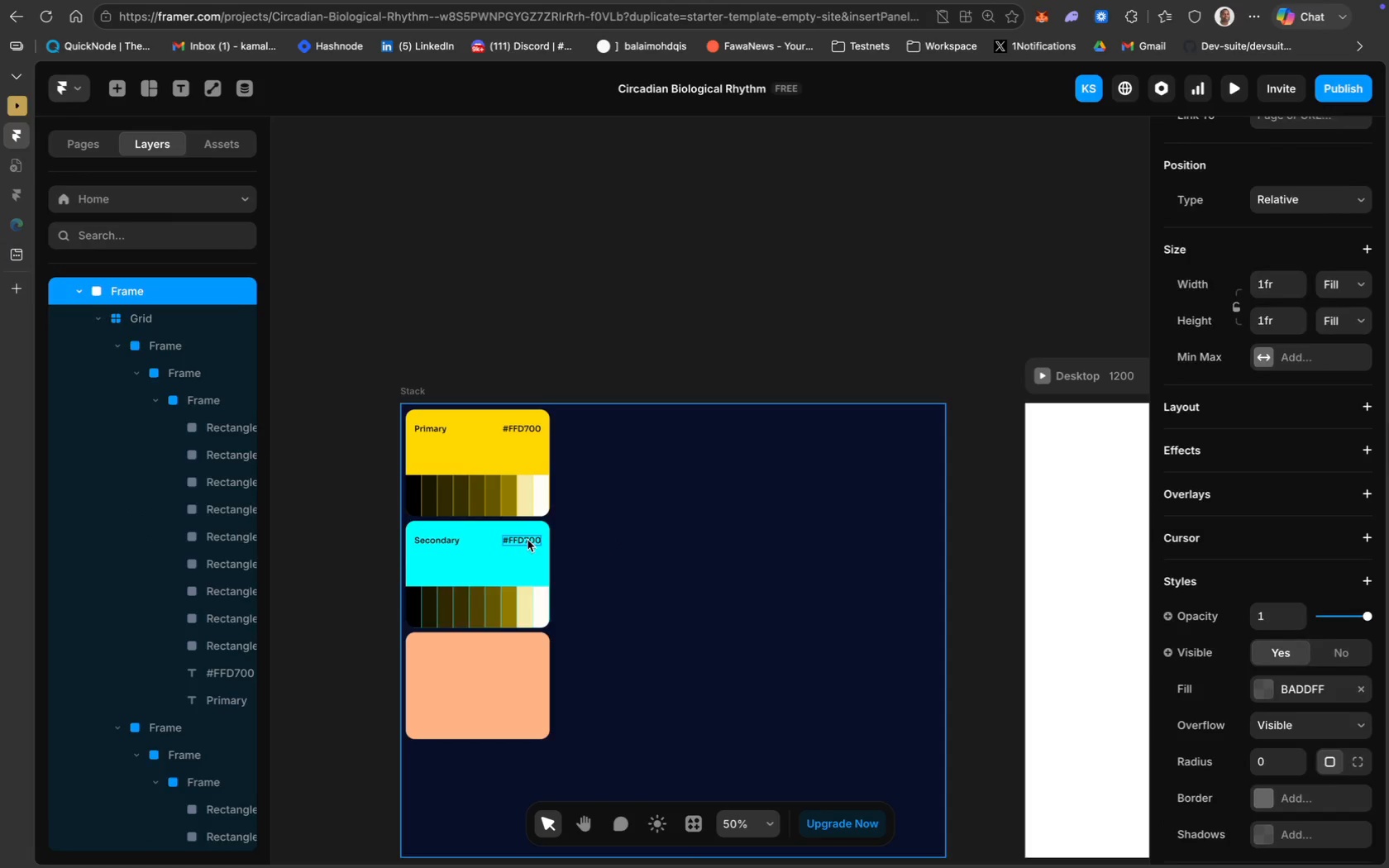 
double_click([527, 540])
 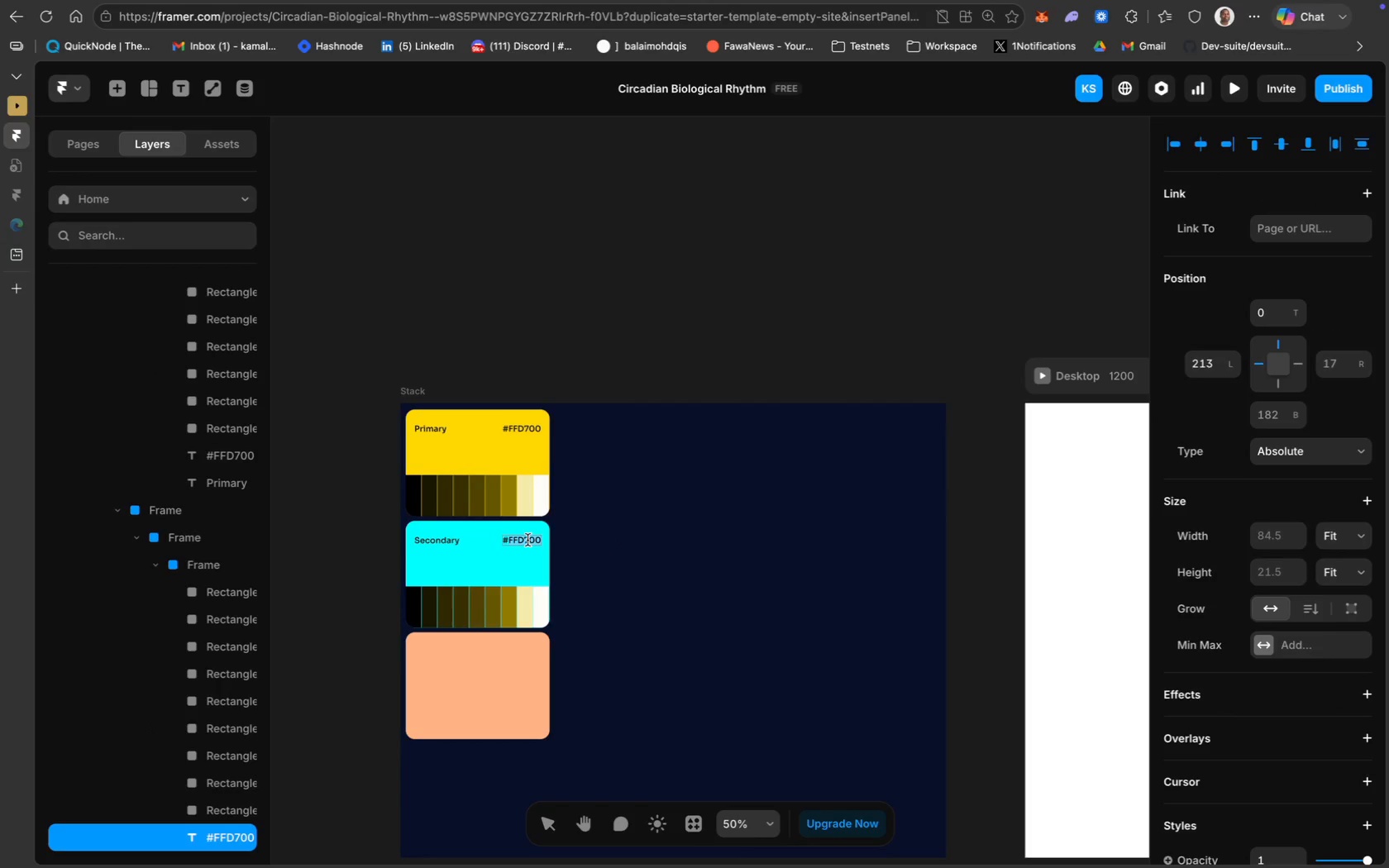 
wait(8.95)
 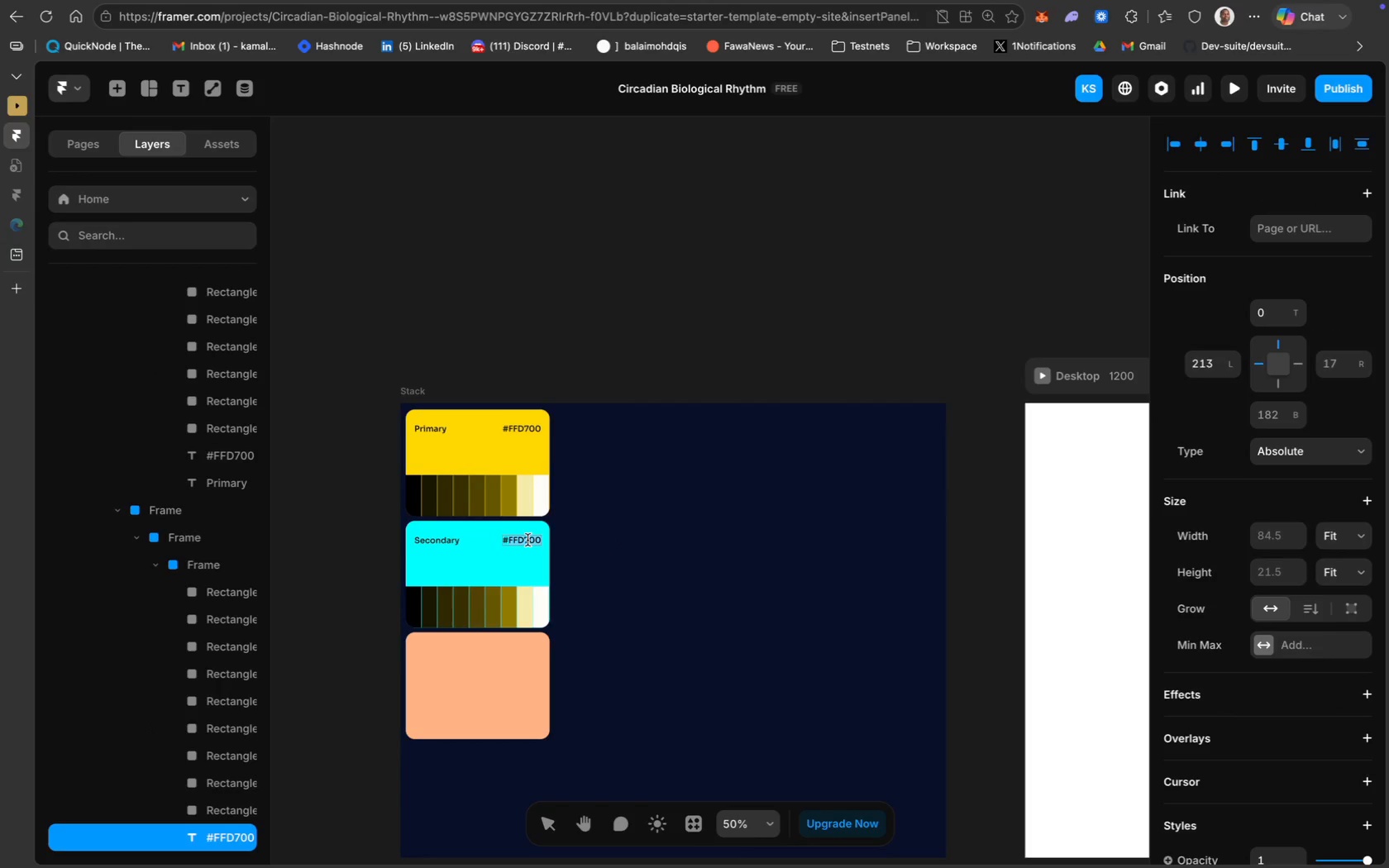 
key(Backspace)
 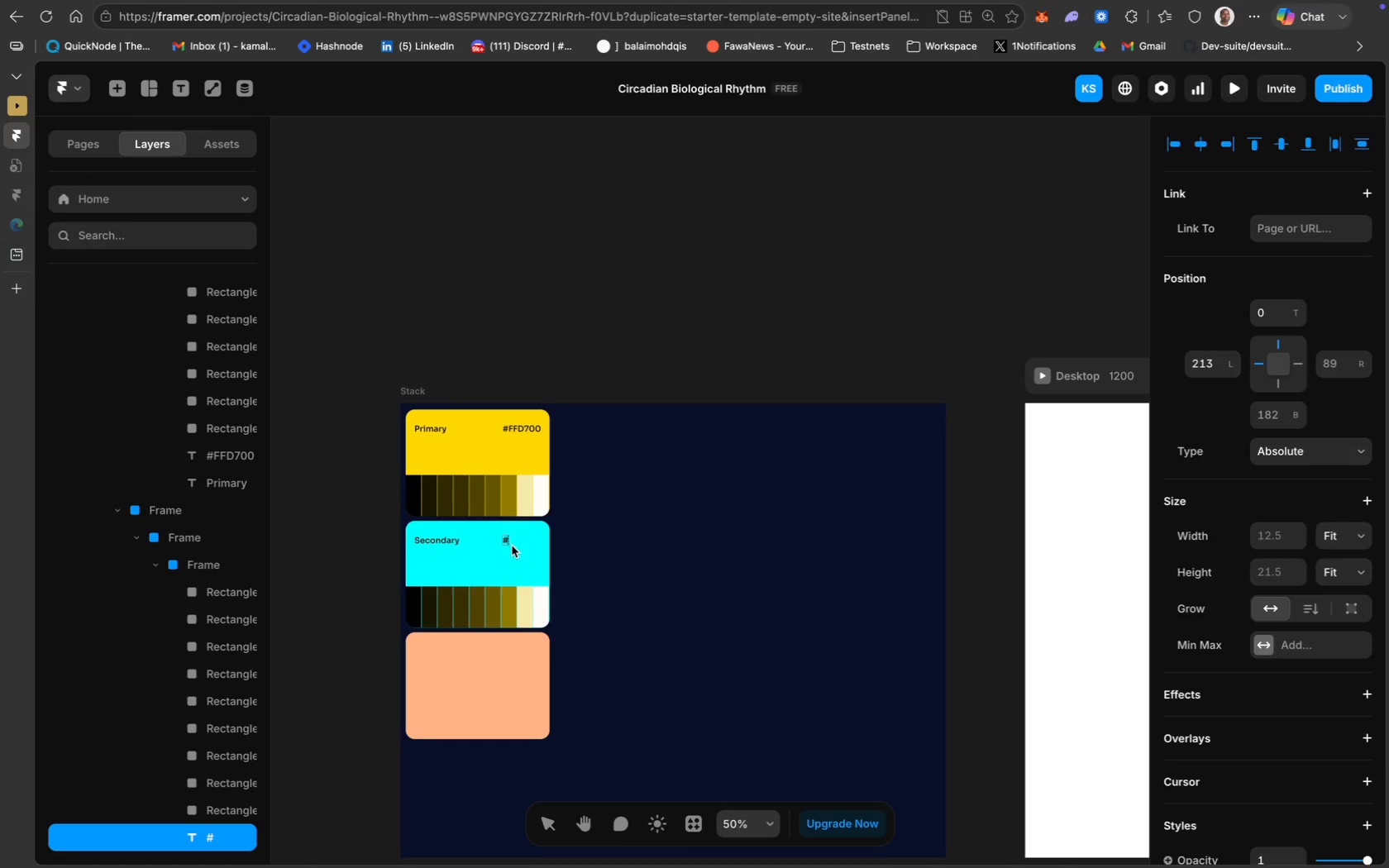 
wait(34.38)
 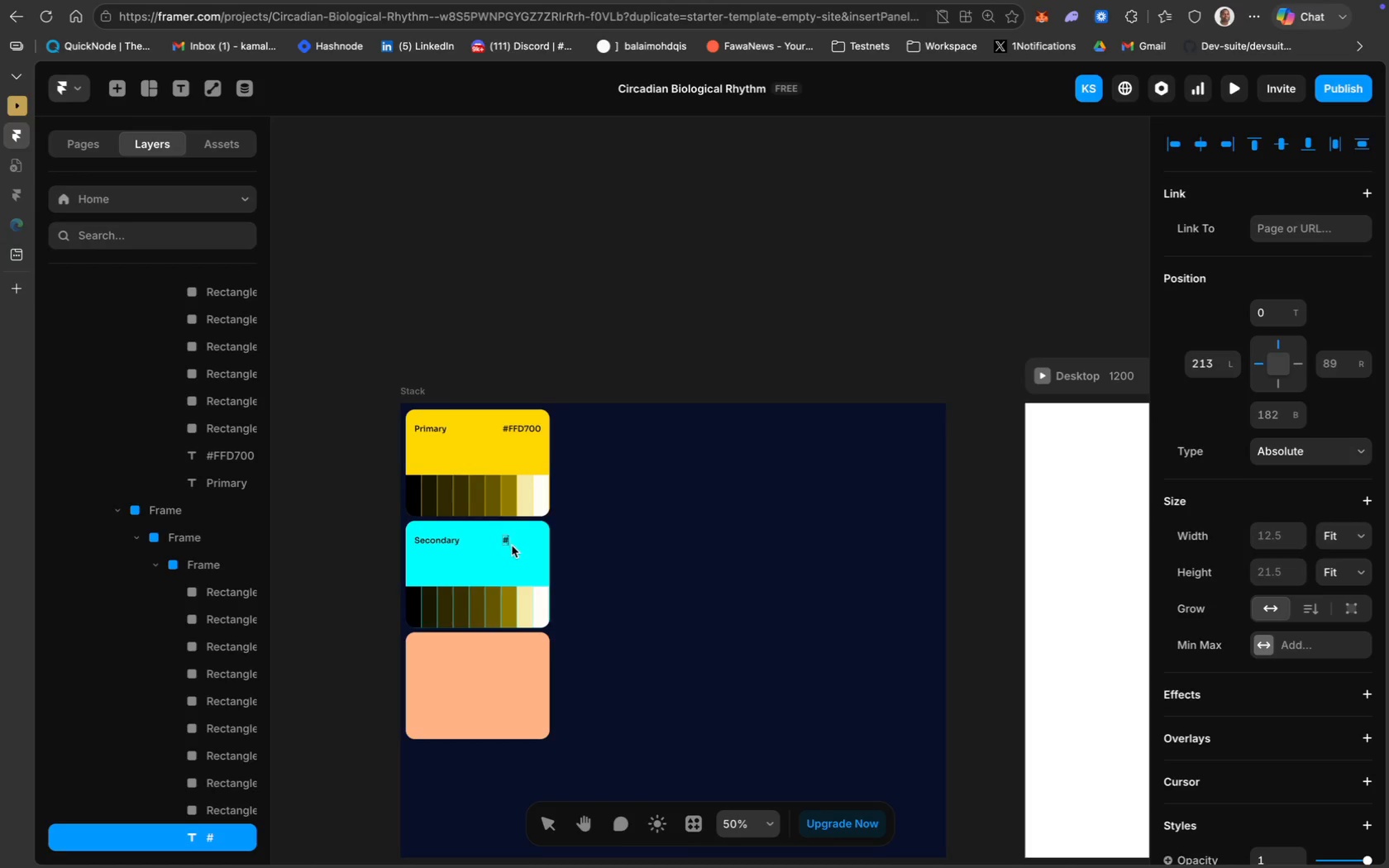 
type(00fff)
key(Backspace)
key(Backspace)
key(Backspace)
type(FFFFF)
key(Backspace)
 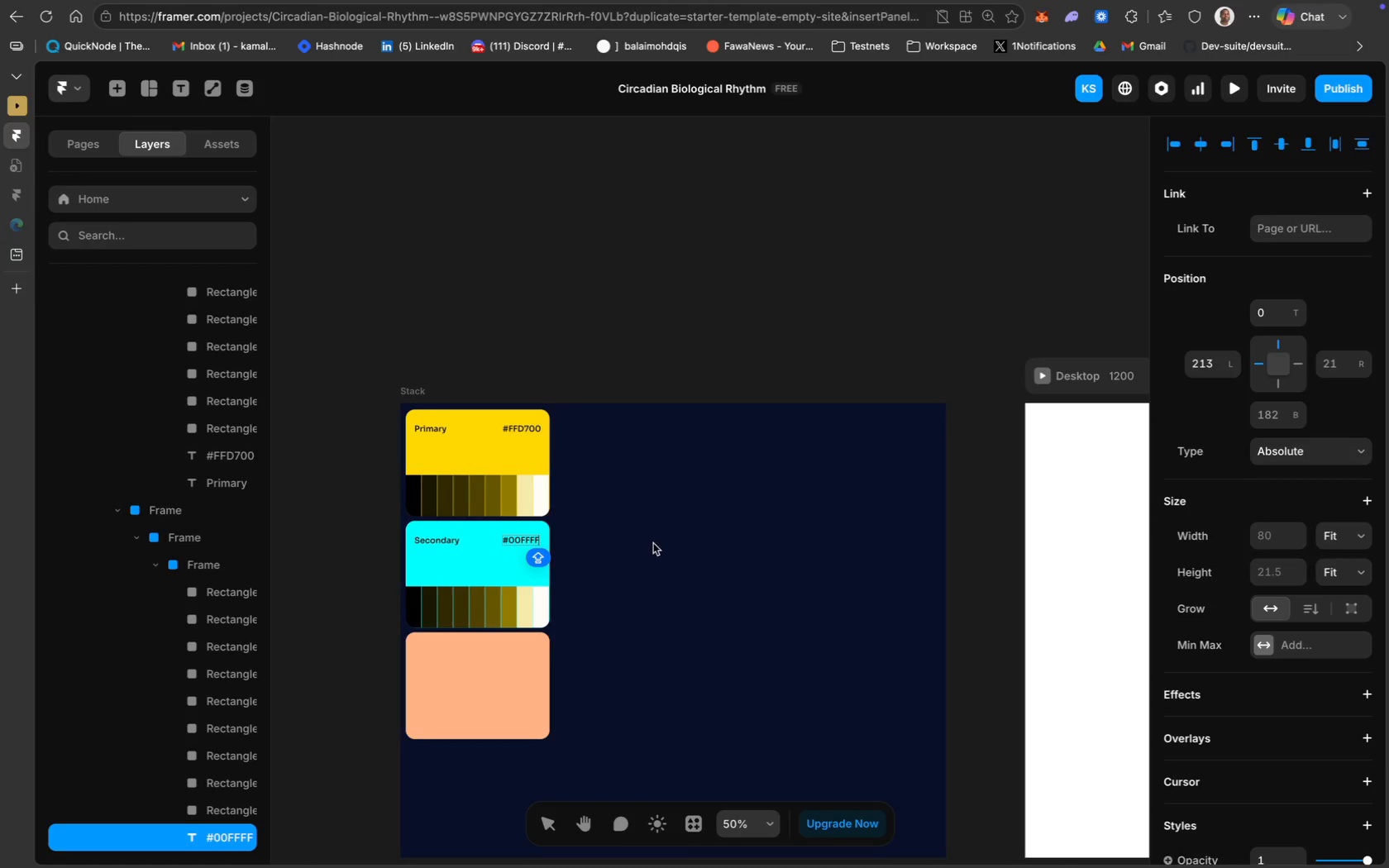 
left_click([653, 544])
 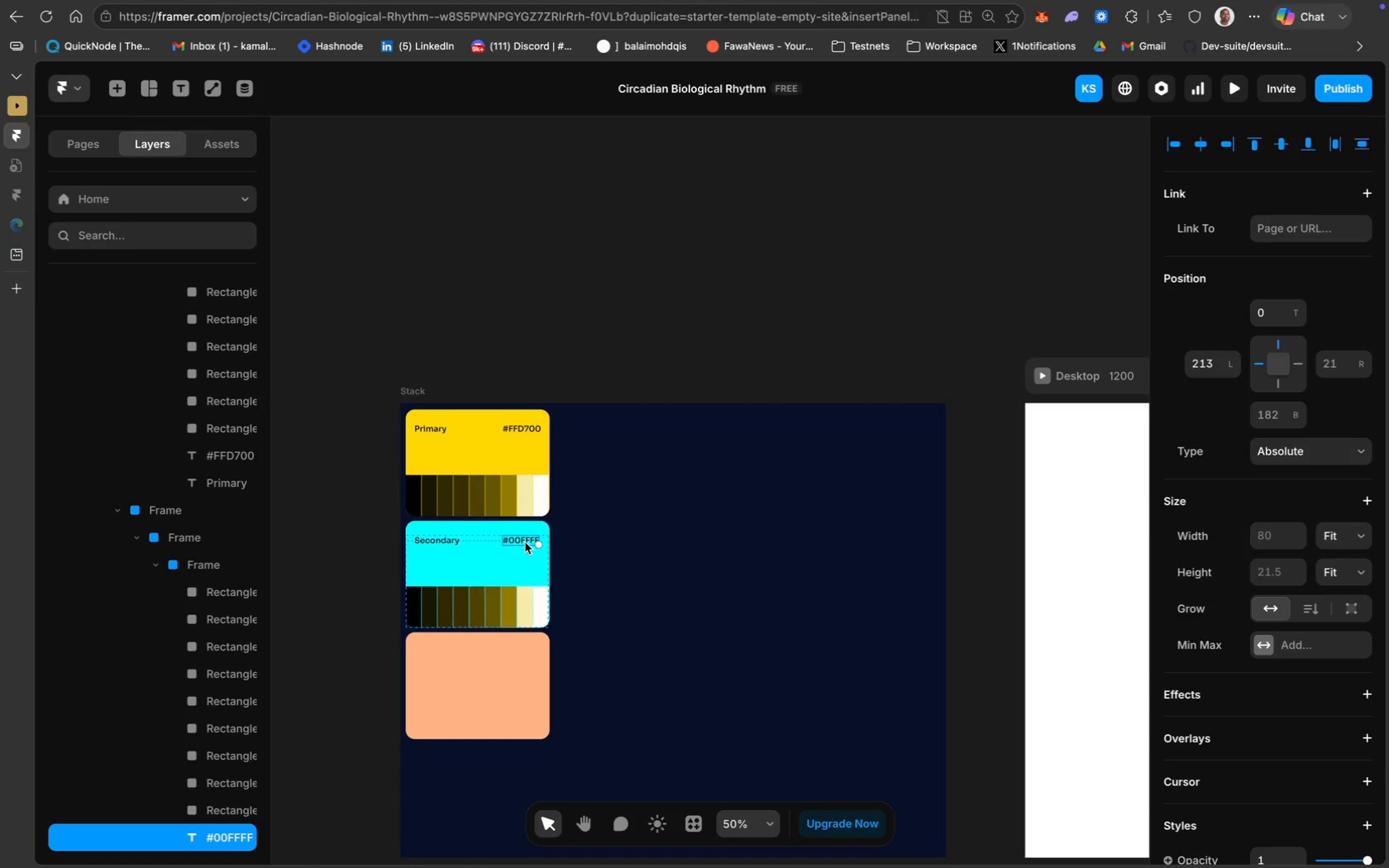 
left_click_drag(start_coordinate=[525, 541], to_coordinate=[529, 541])
 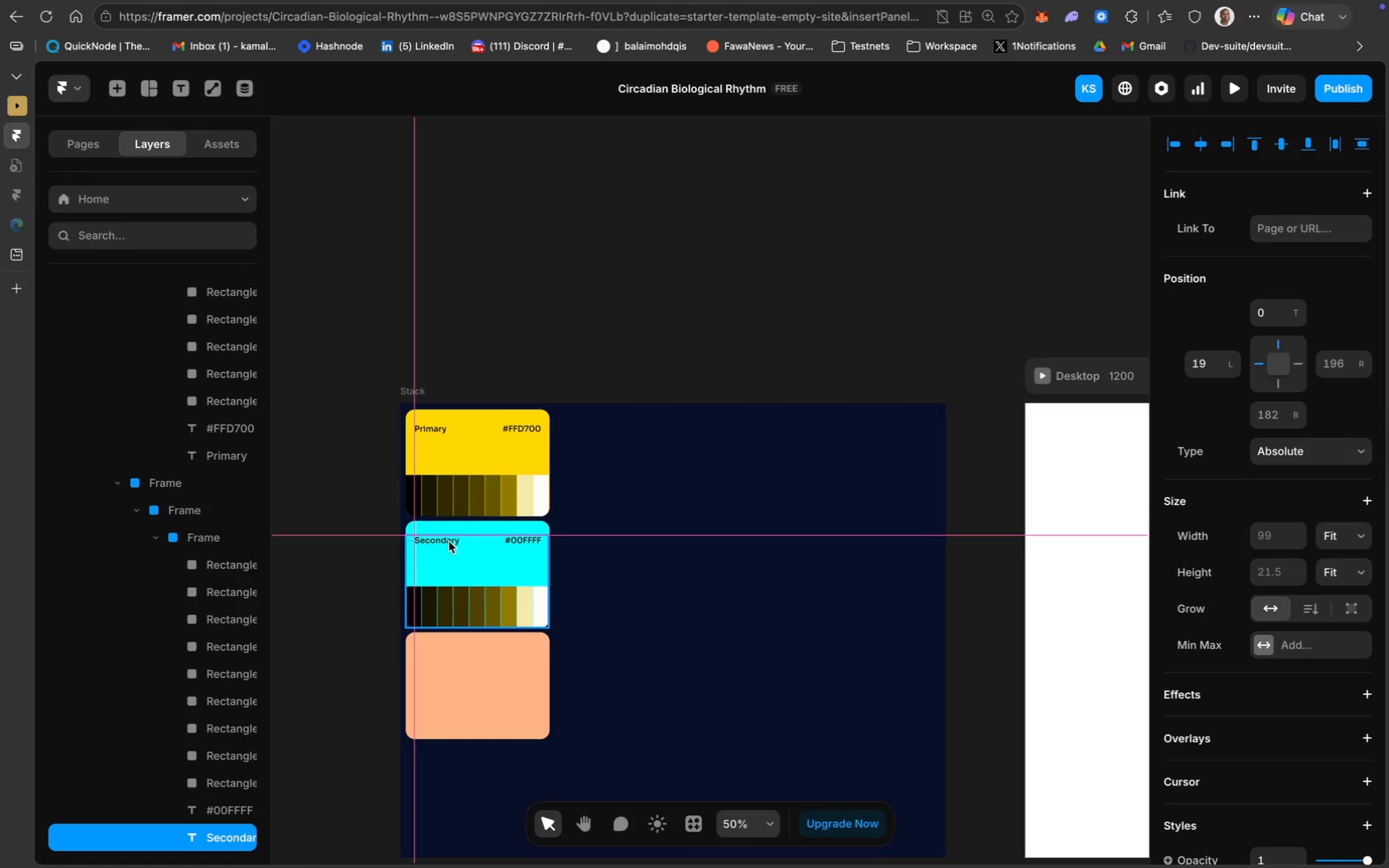 
left_click([637, 550])
 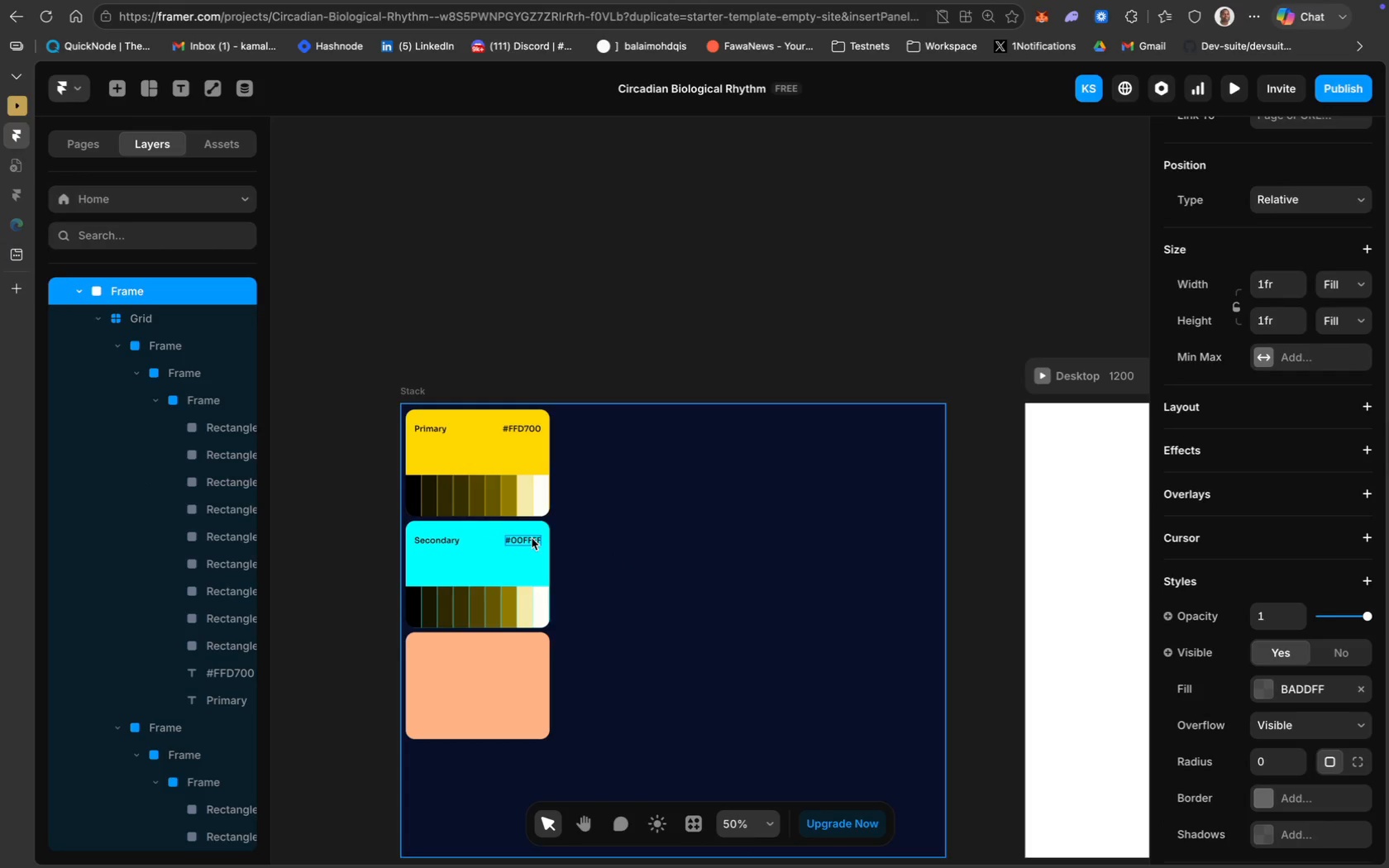 
double_click([531, 540])
 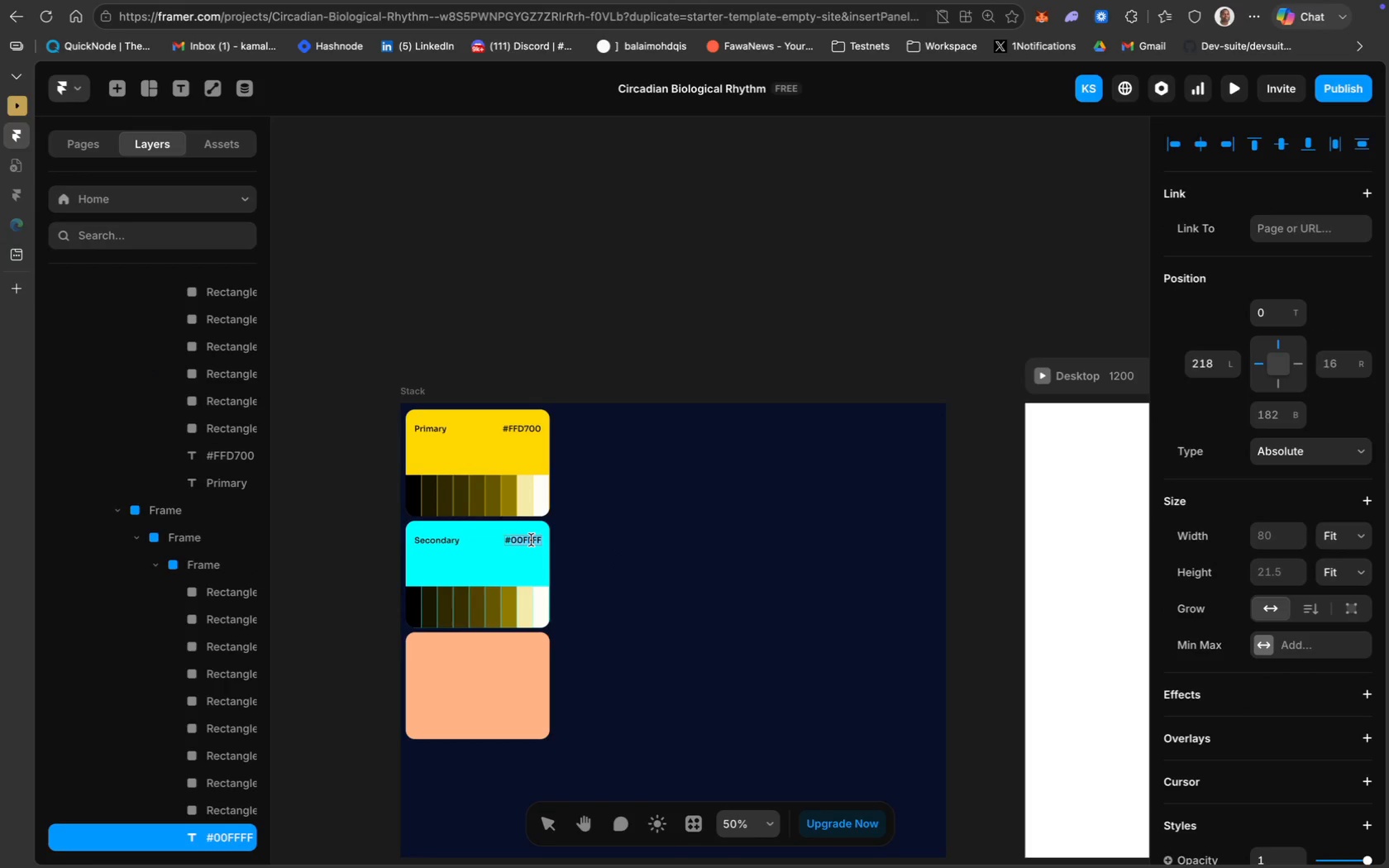 
left_click([531, 540])
 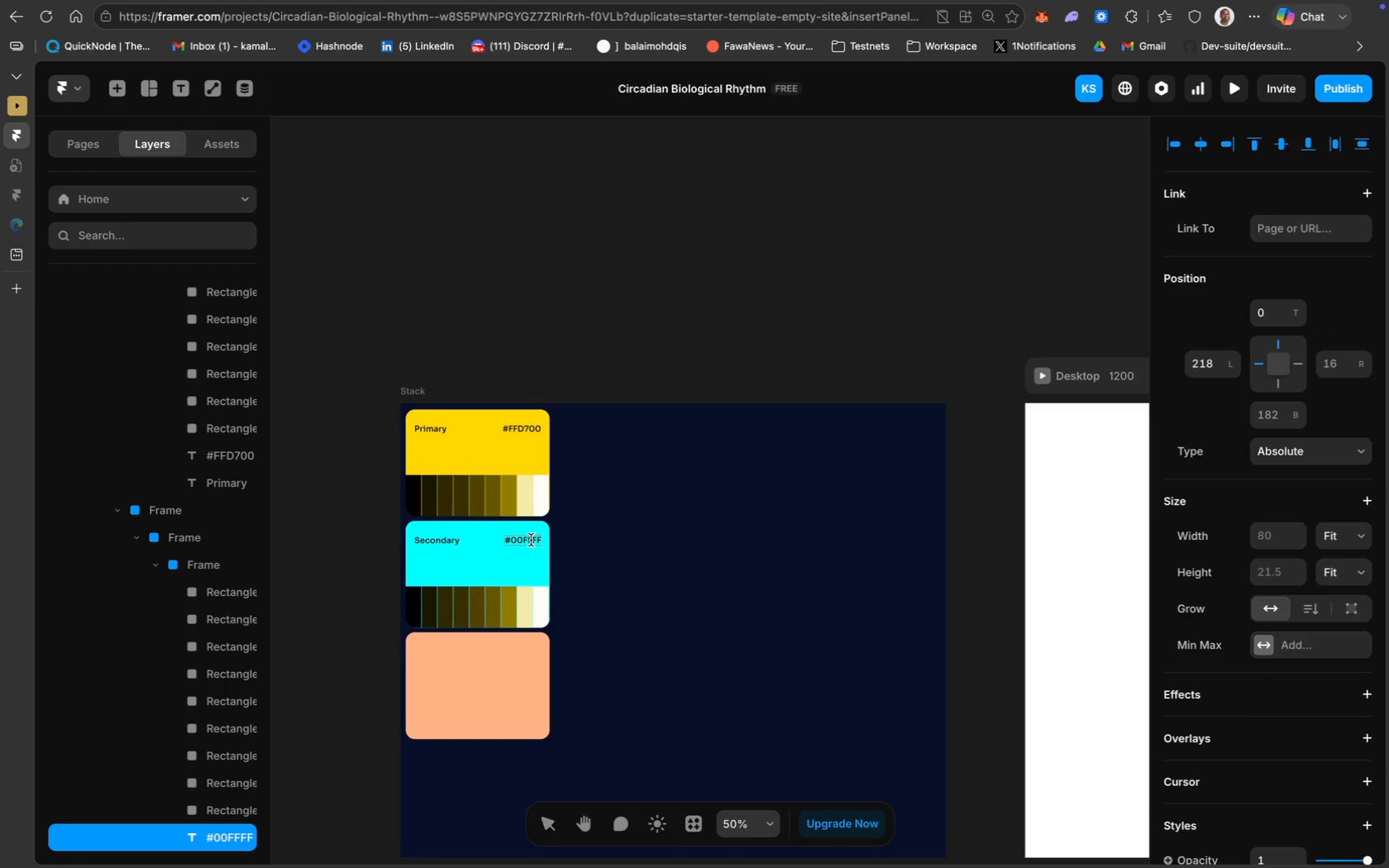 
key(Meta+C)
 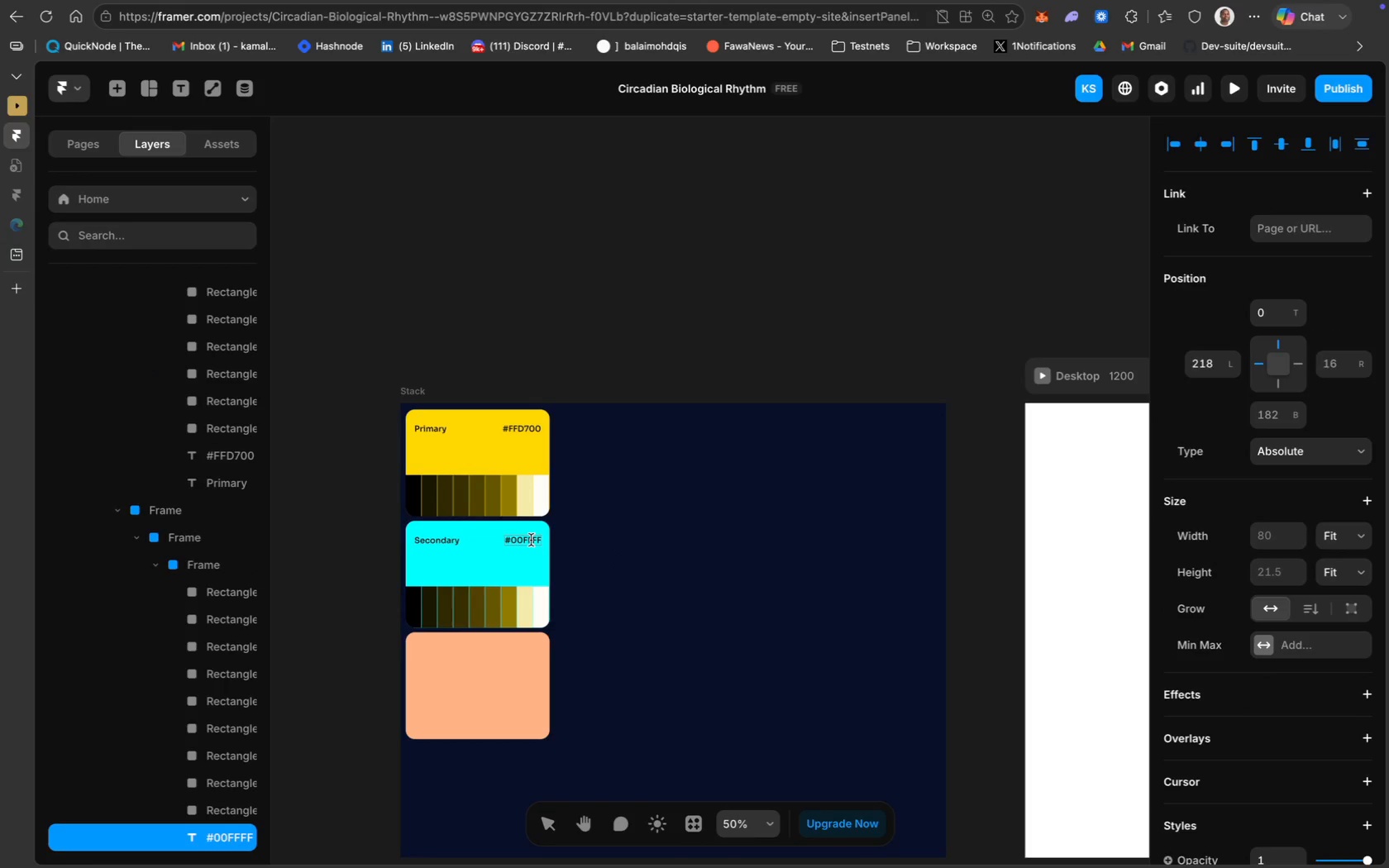 
left_click([531, 540])
 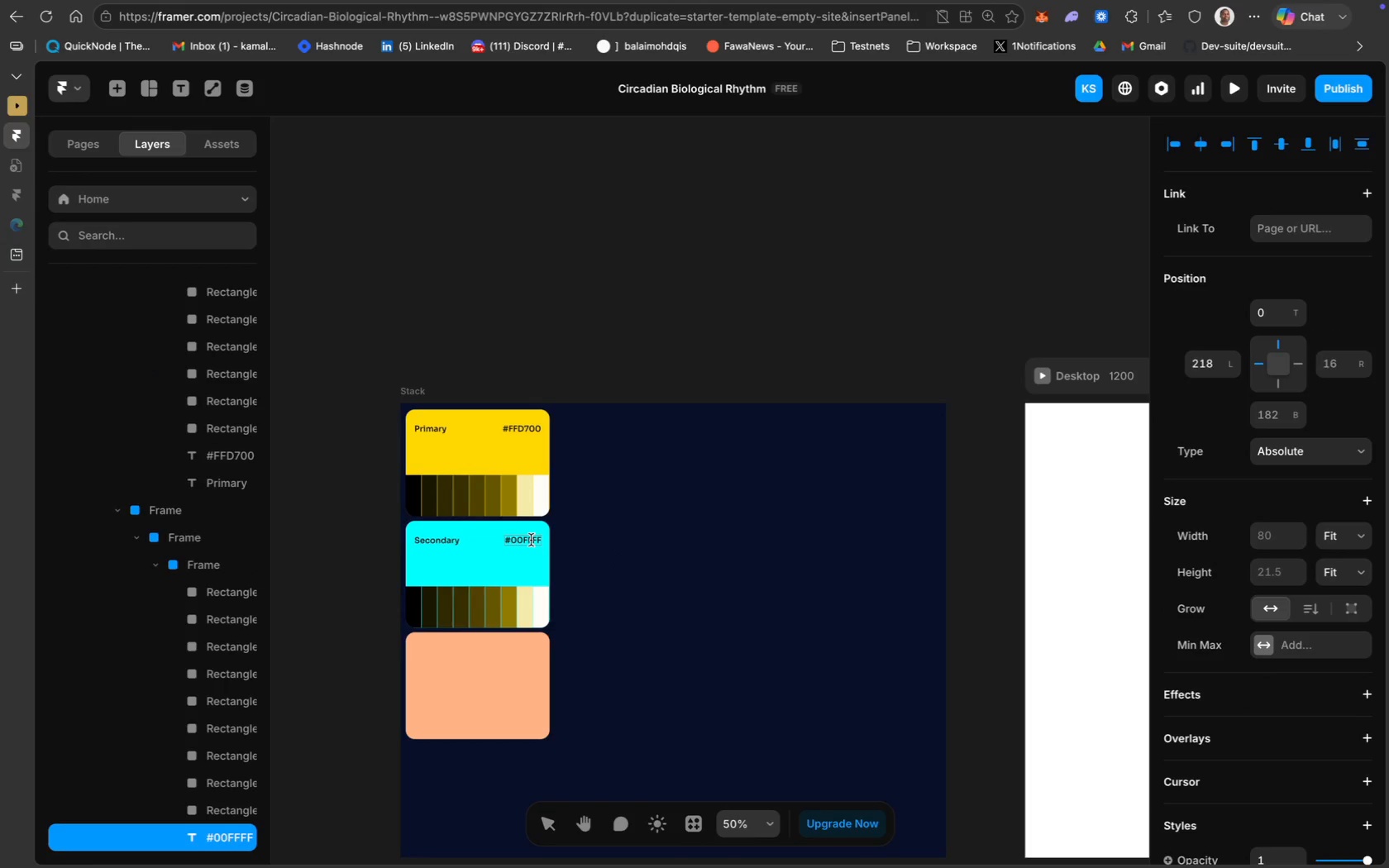 
key(Meta+A)
 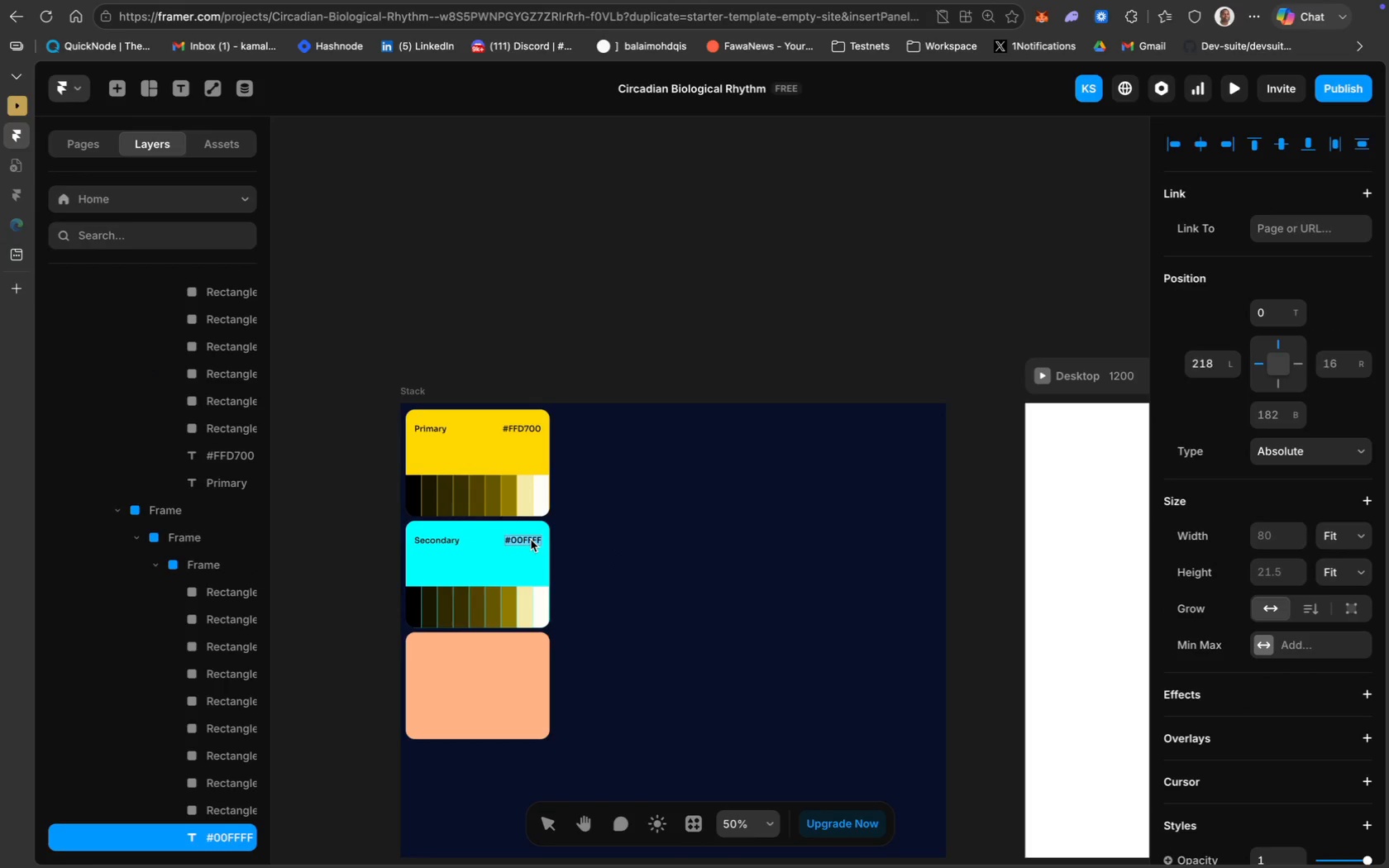 
key(Meta+CommandLeft)
 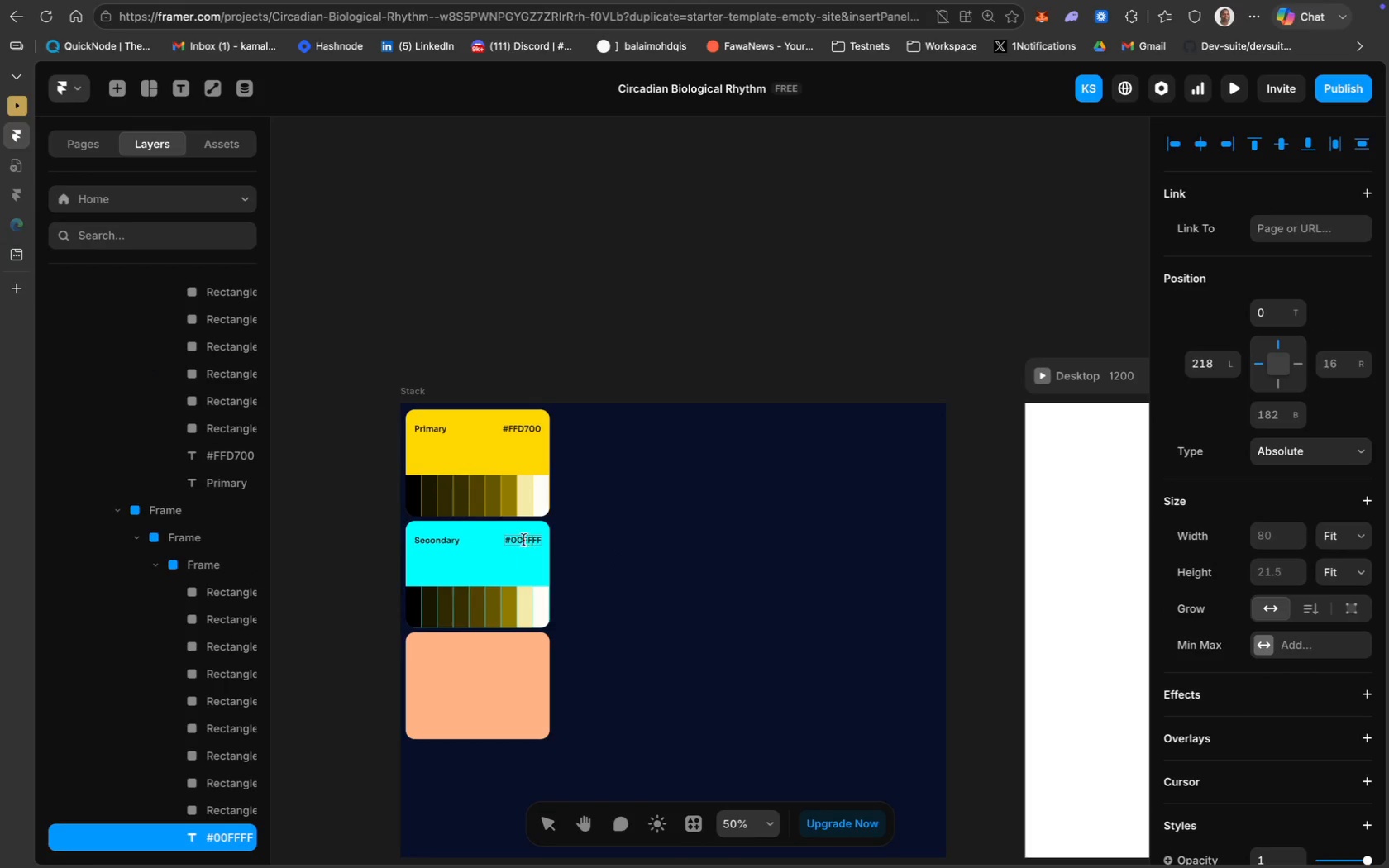 
double_click([523, 540])
 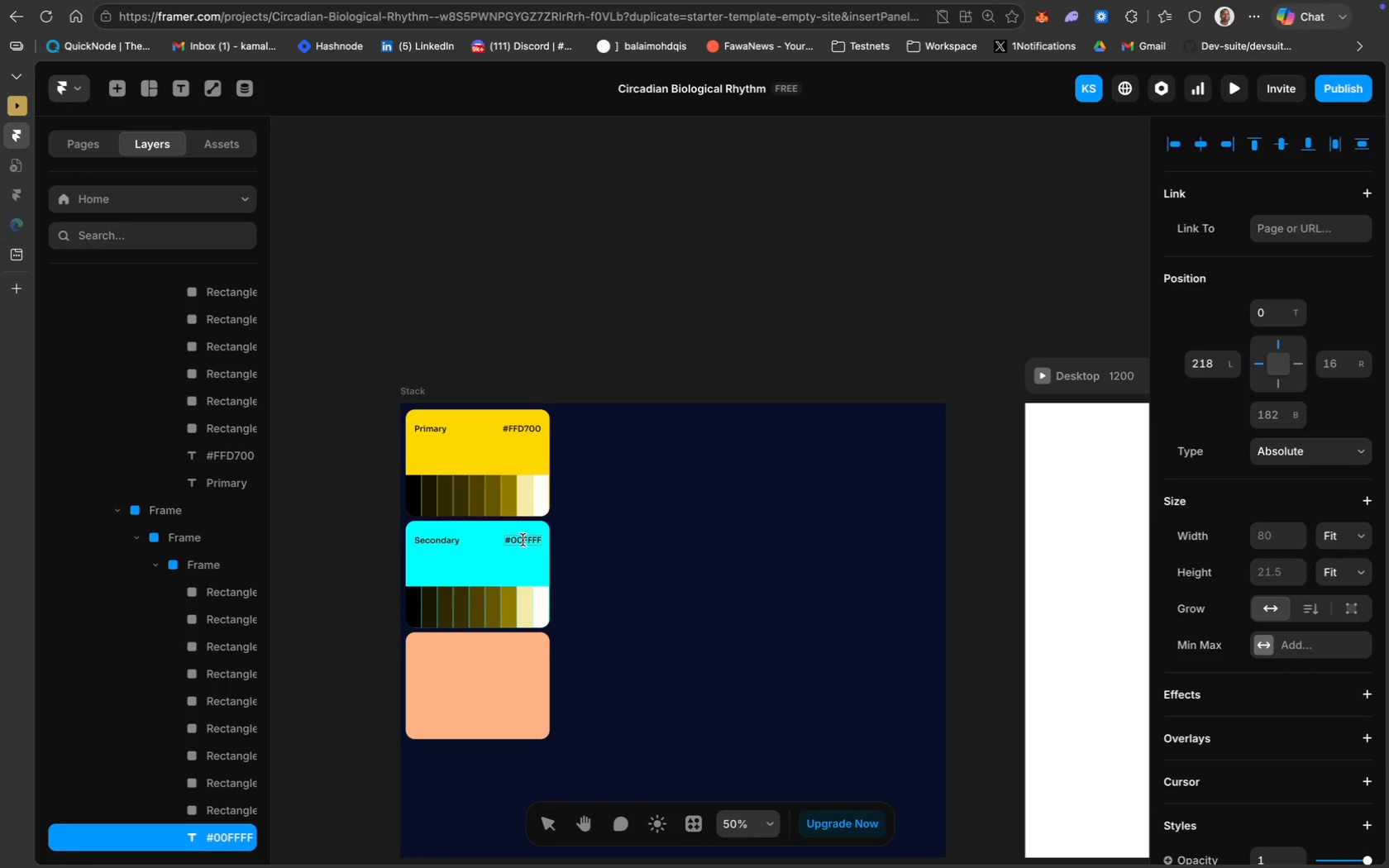 
triple_click([523, 540])
 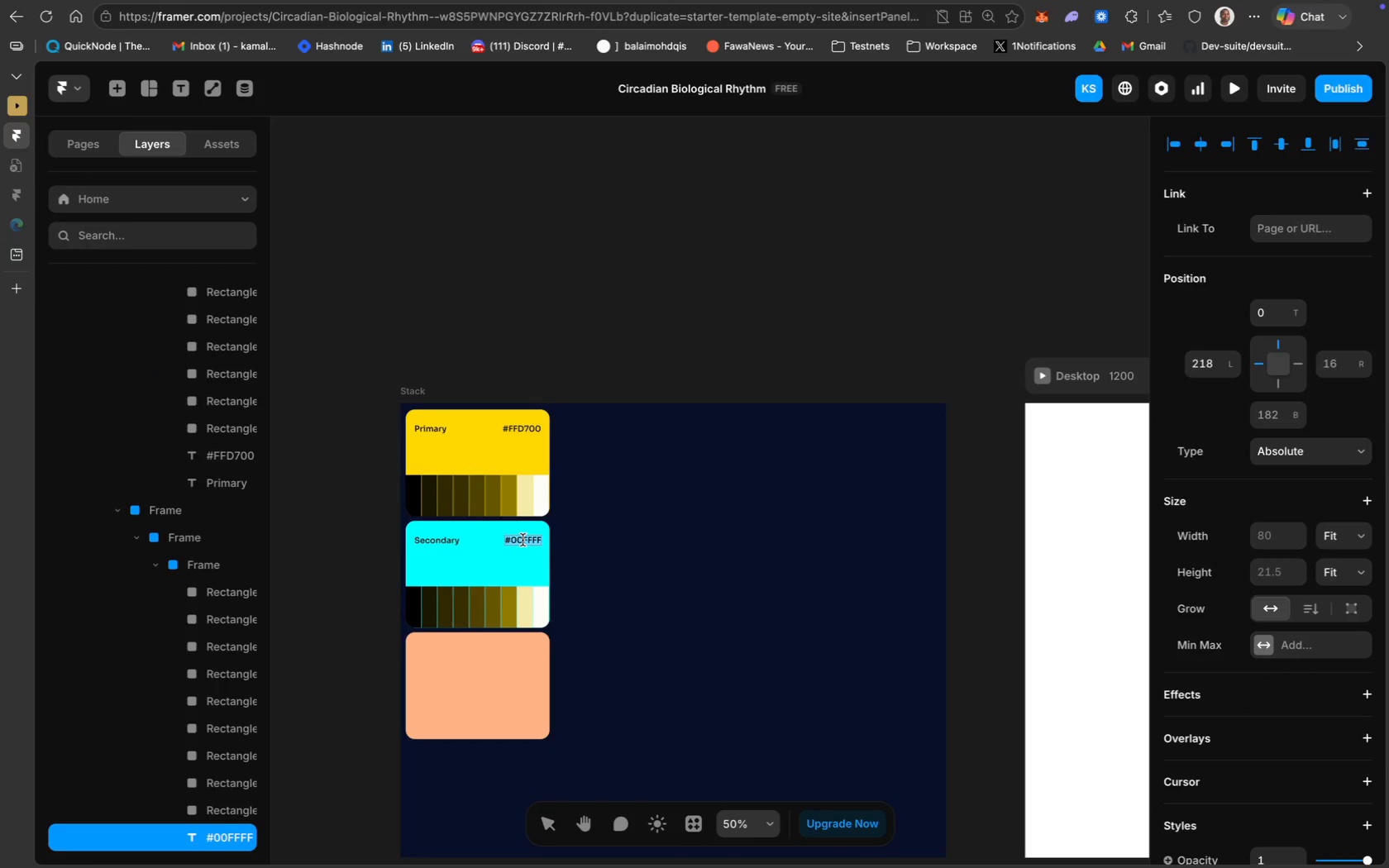 
key(Meta+CommandLeft)
 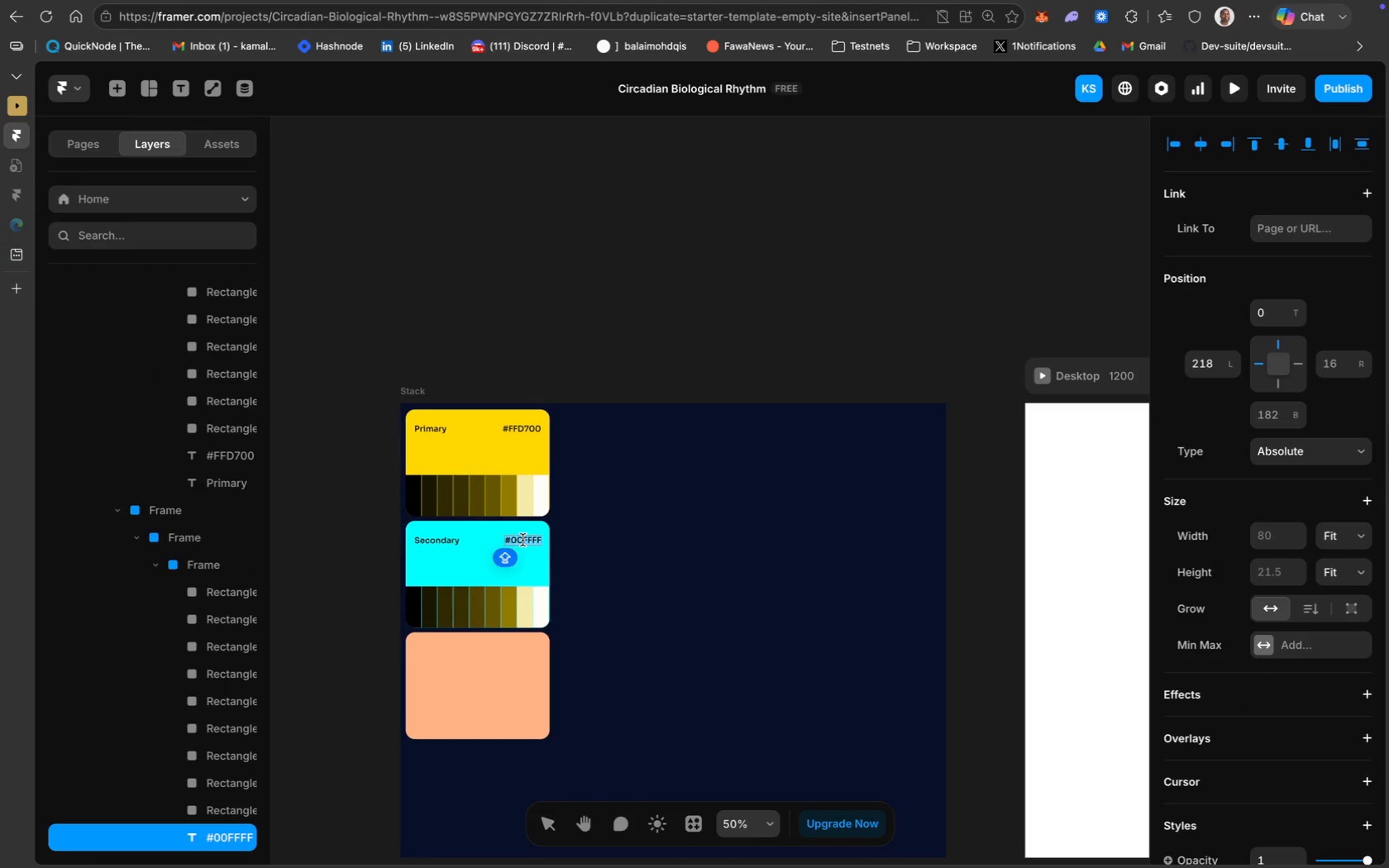 
left_click([523, 540])
 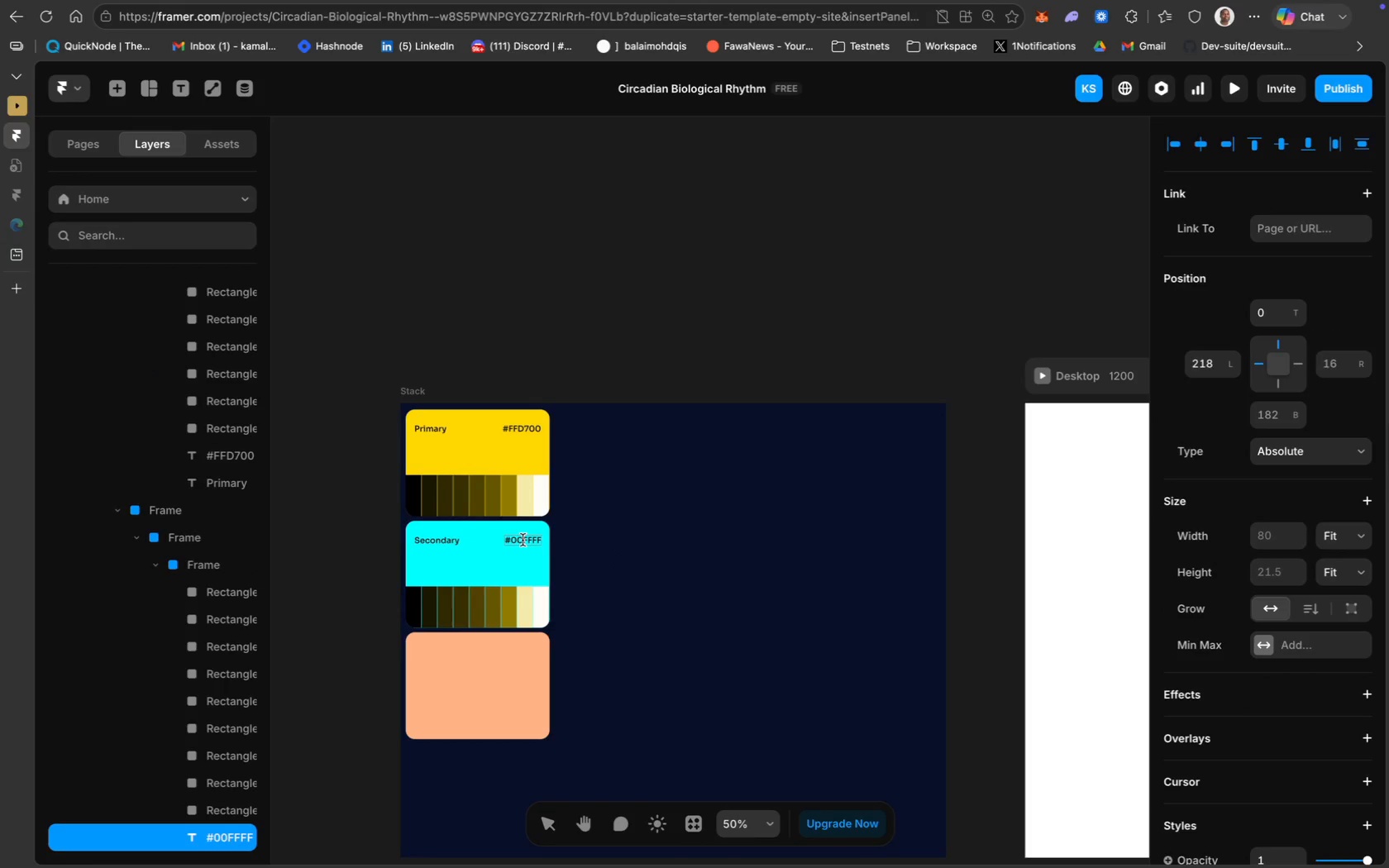 
double_click([523, 540])
 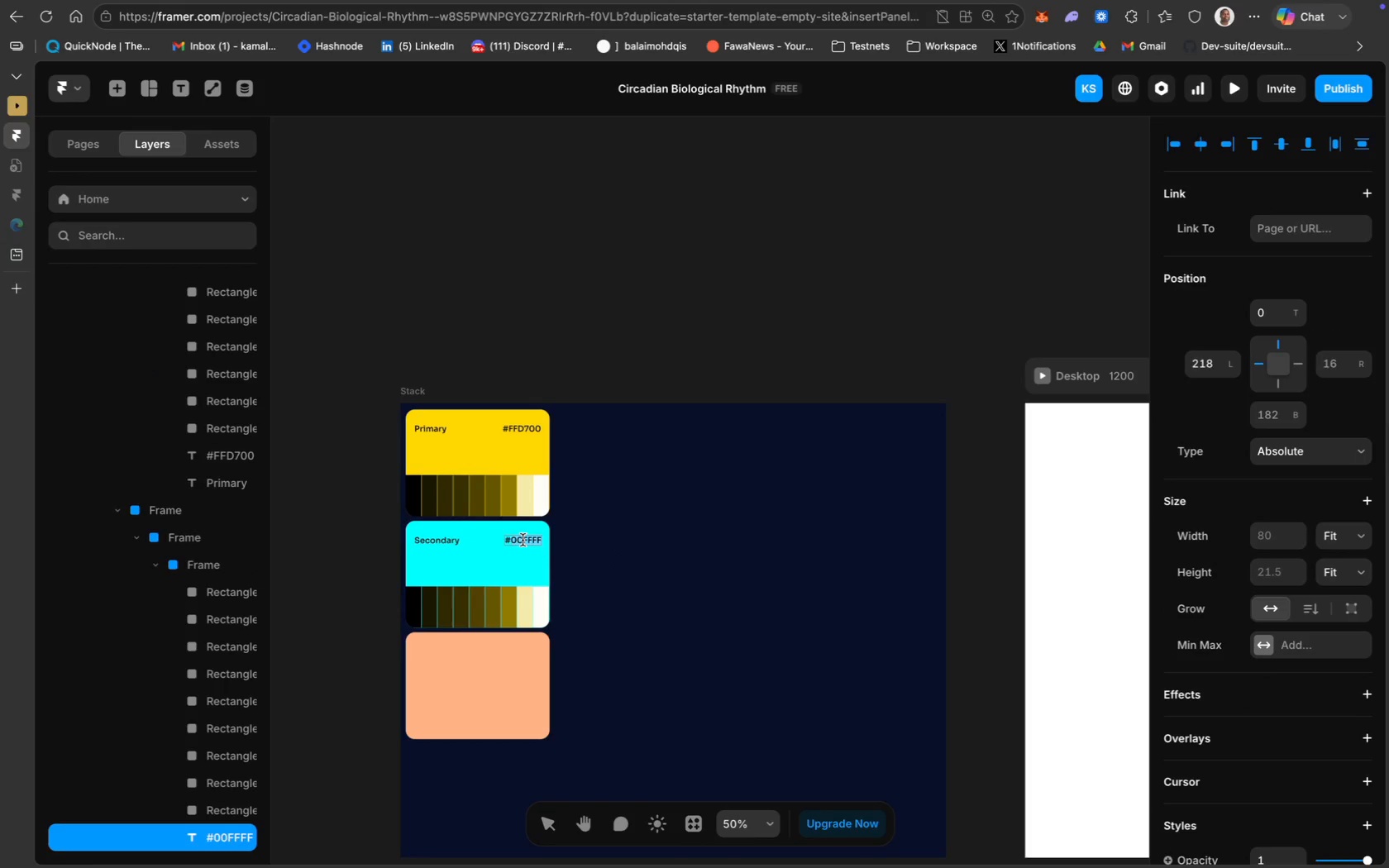 
key(Meta+C)
 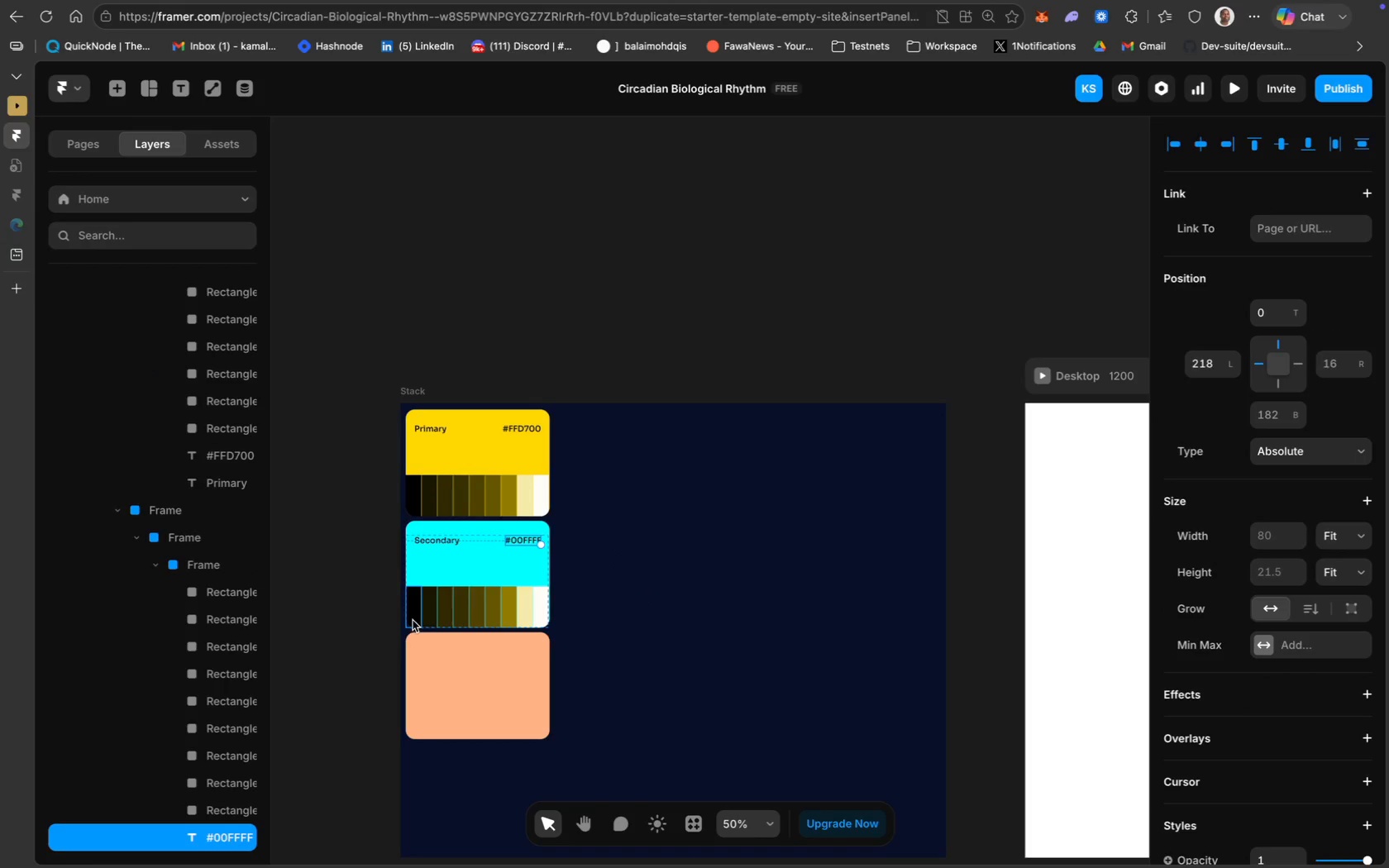 
left_click([412, 617])
 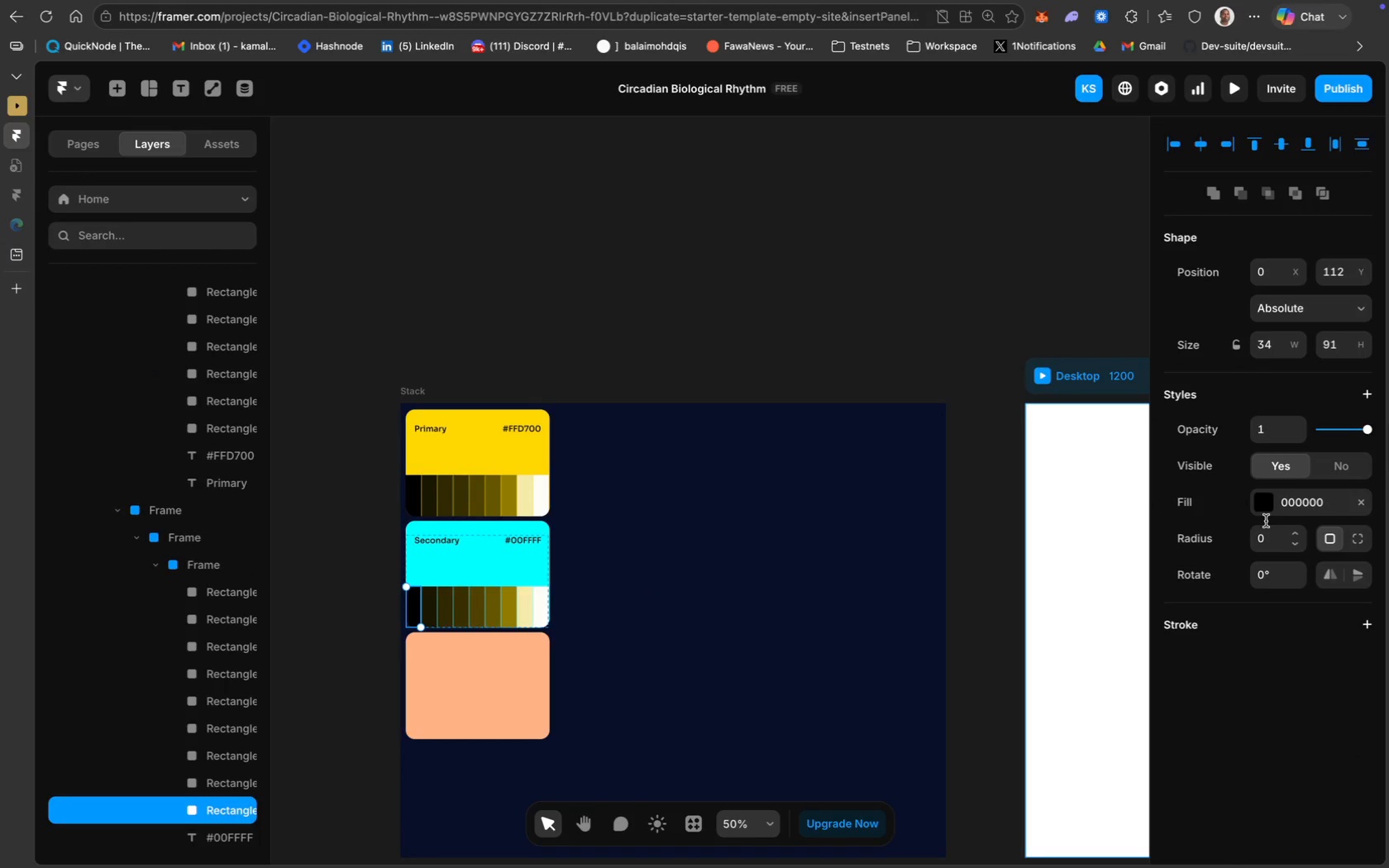 
left_click([1282, 500])
 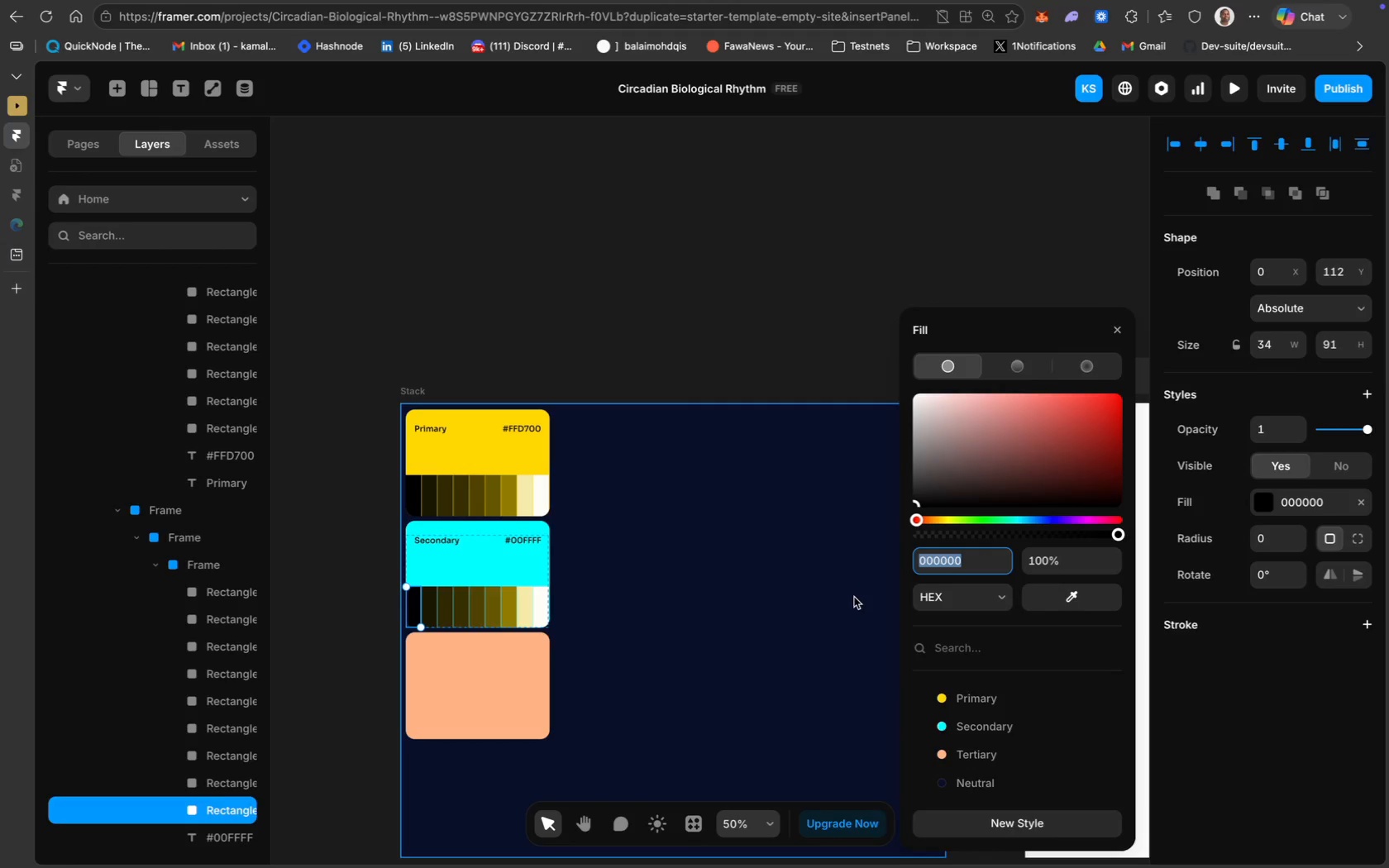 
key(Meta+V)
 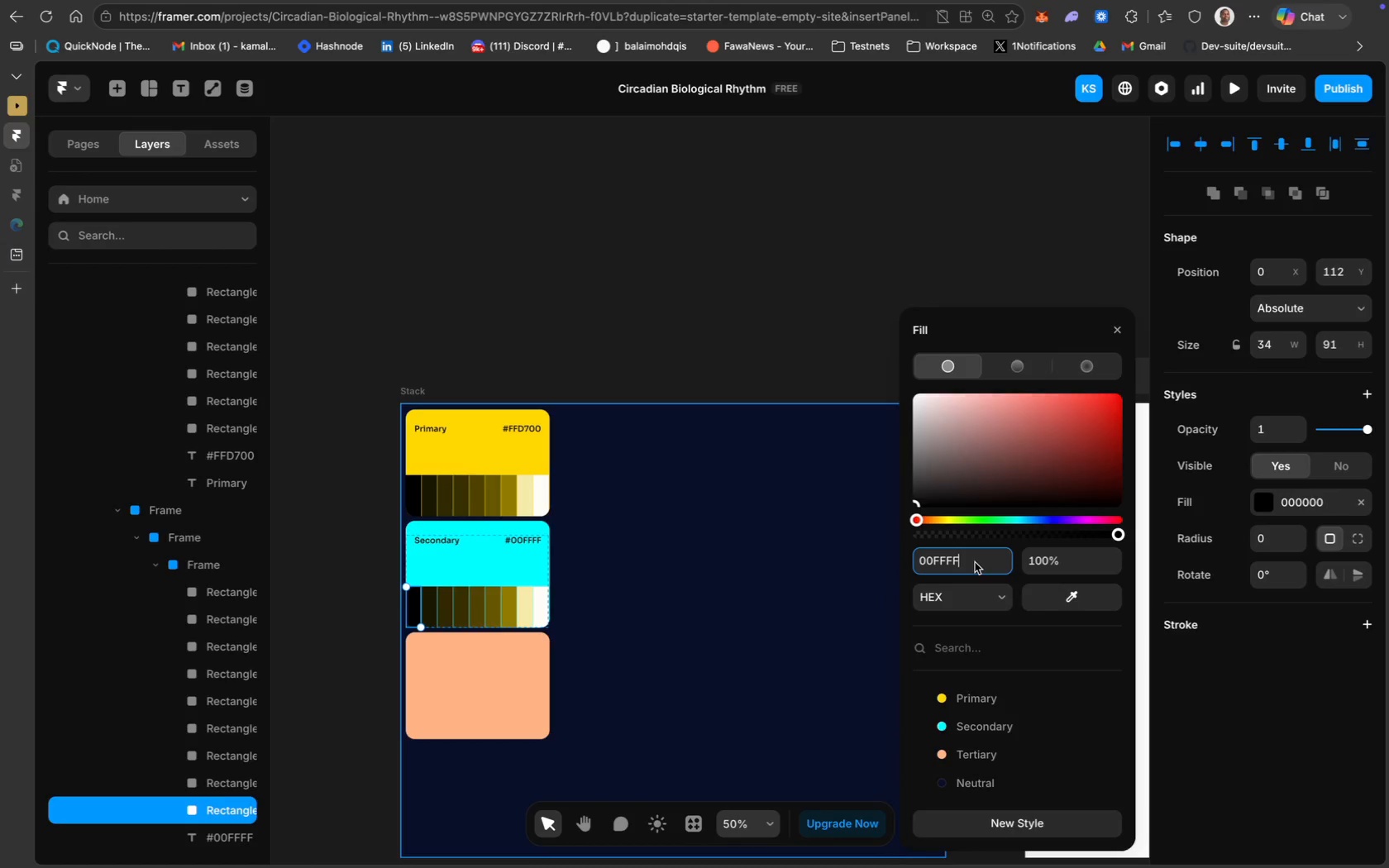 
key(Enter)
 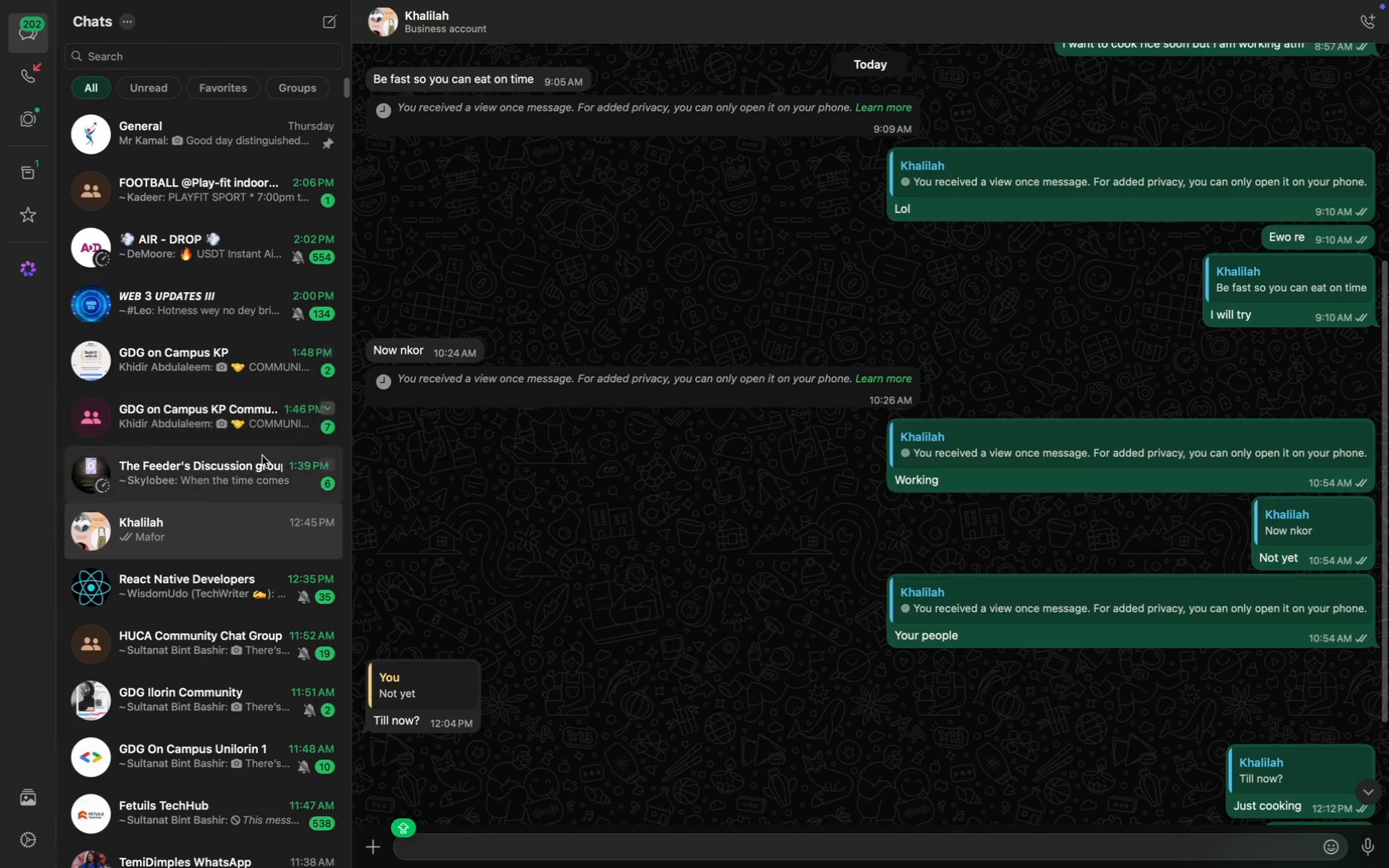 
left_click([28, 174])
 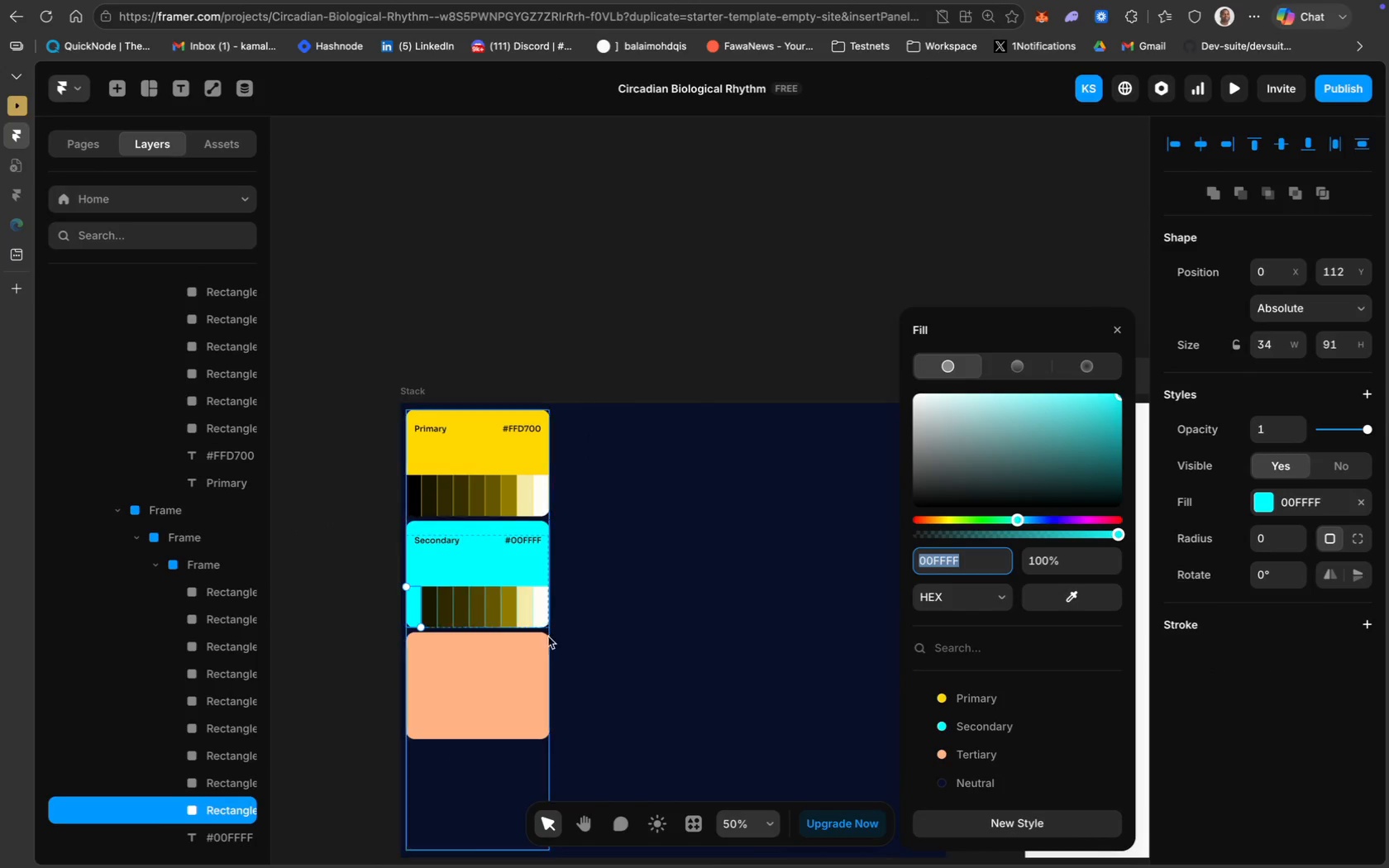 
wait(14.53)
 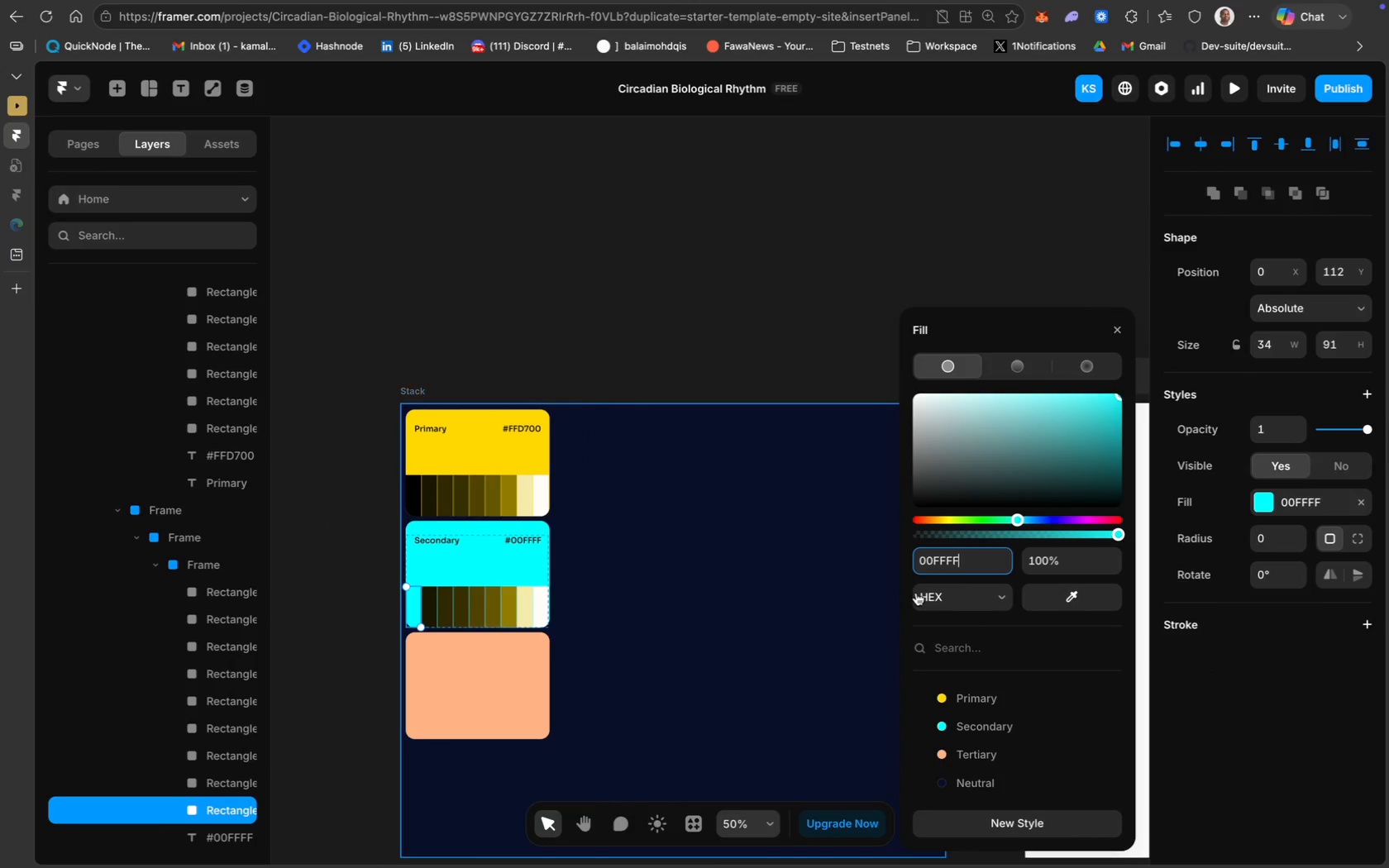 
key(Meta+V)
 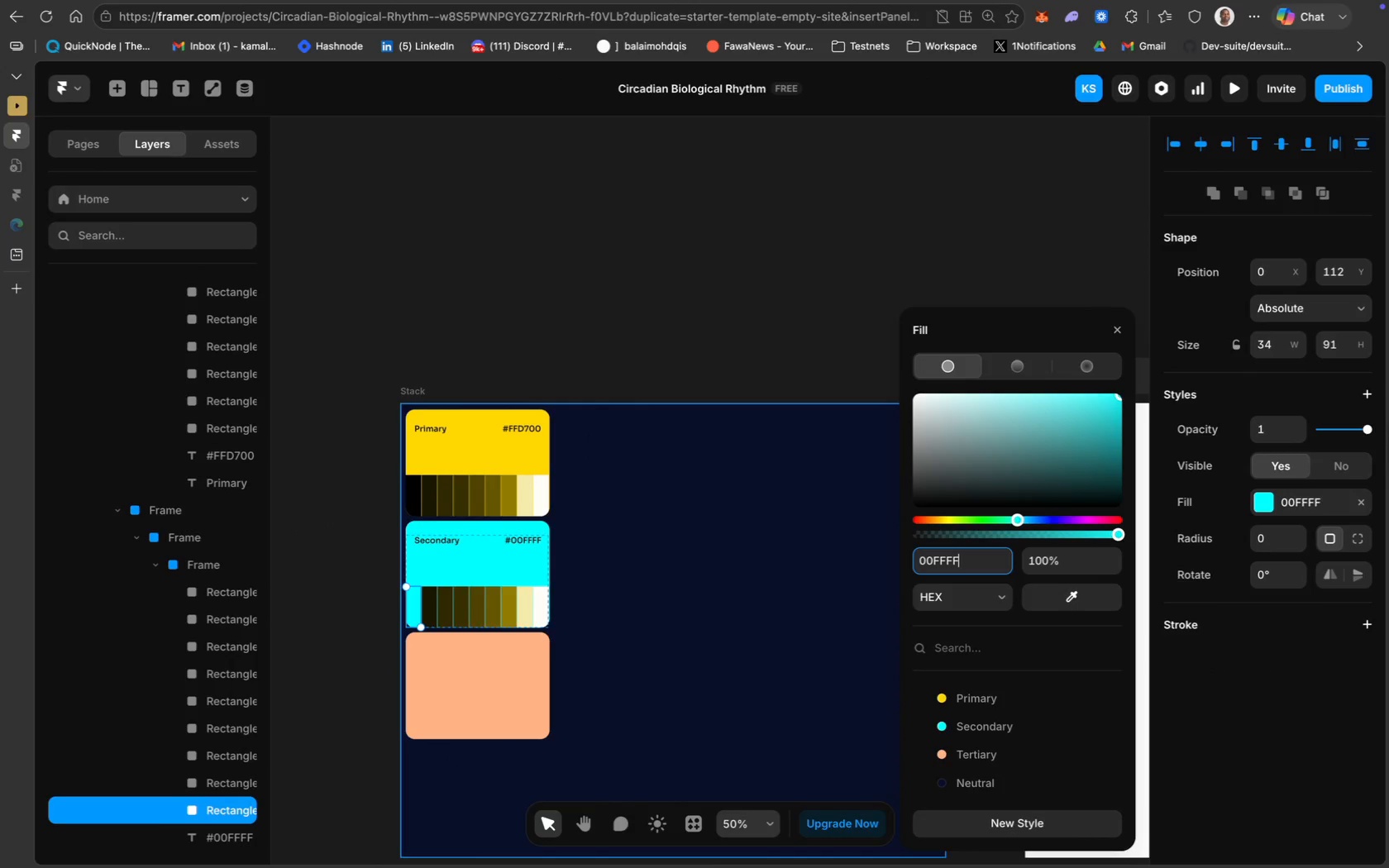 
key(Enter)
 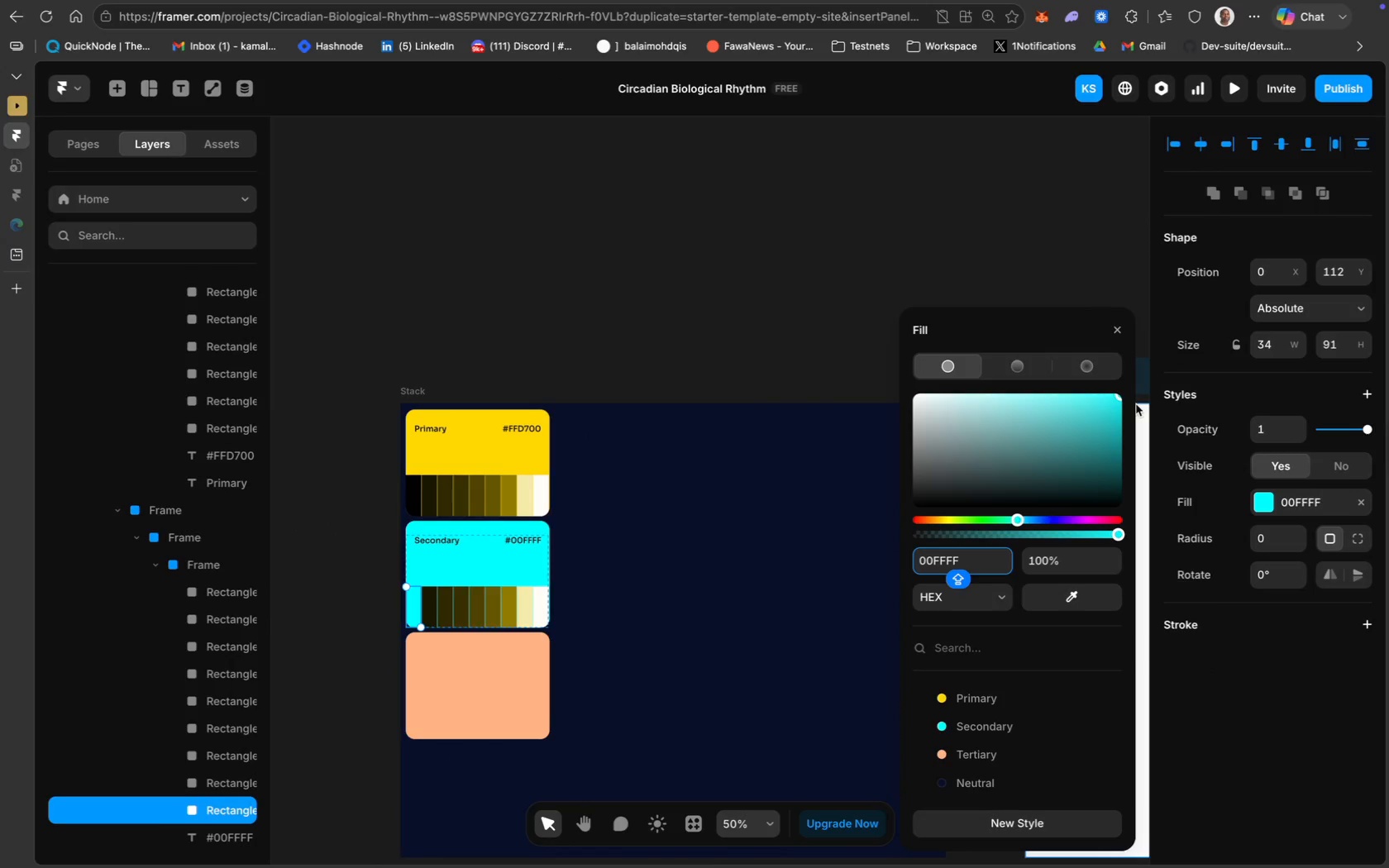 
left_click_drag(start_coordinate=[1119, 396], to_coordinate=[1124, 503])
 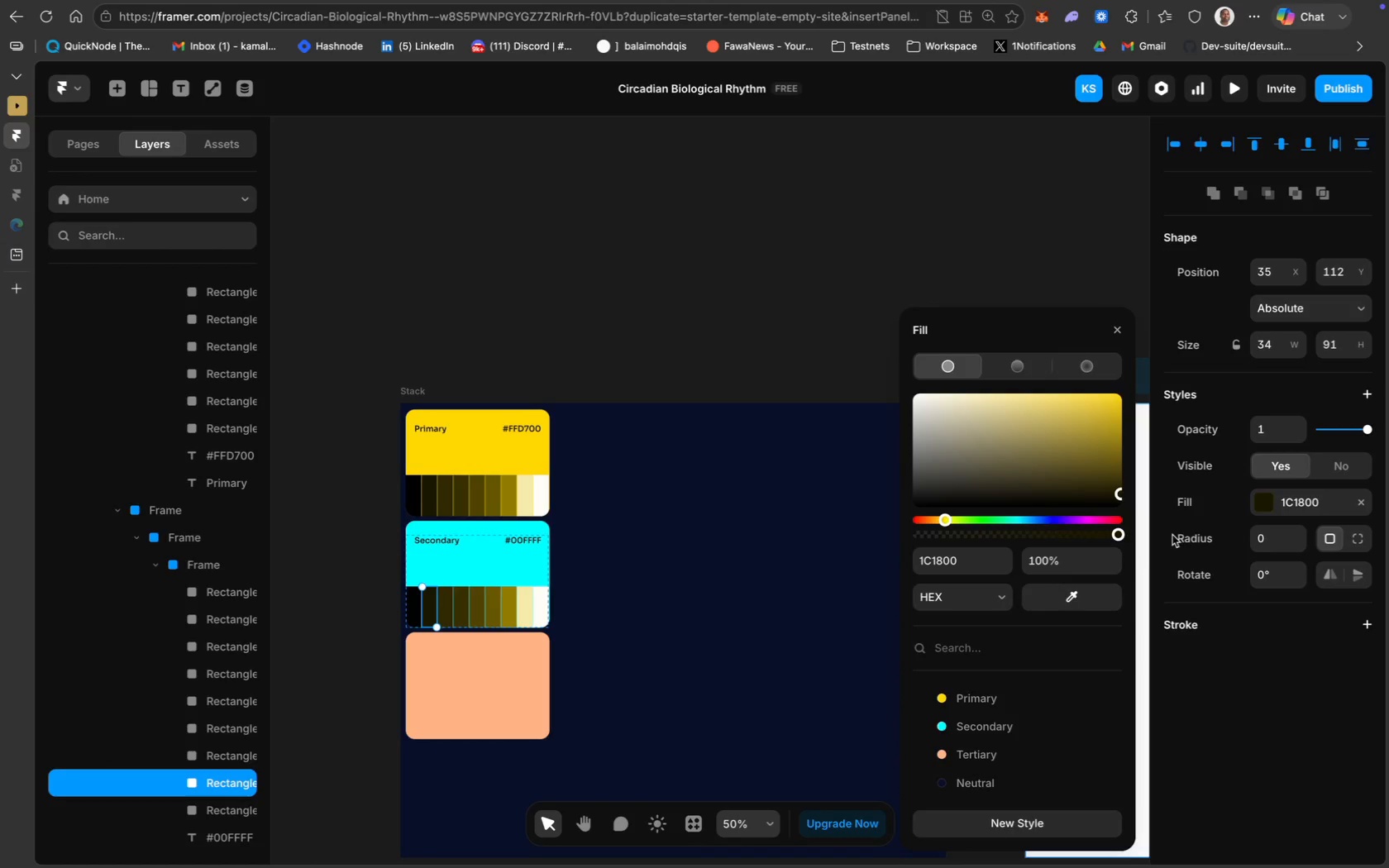 
left_click([962, 569])
 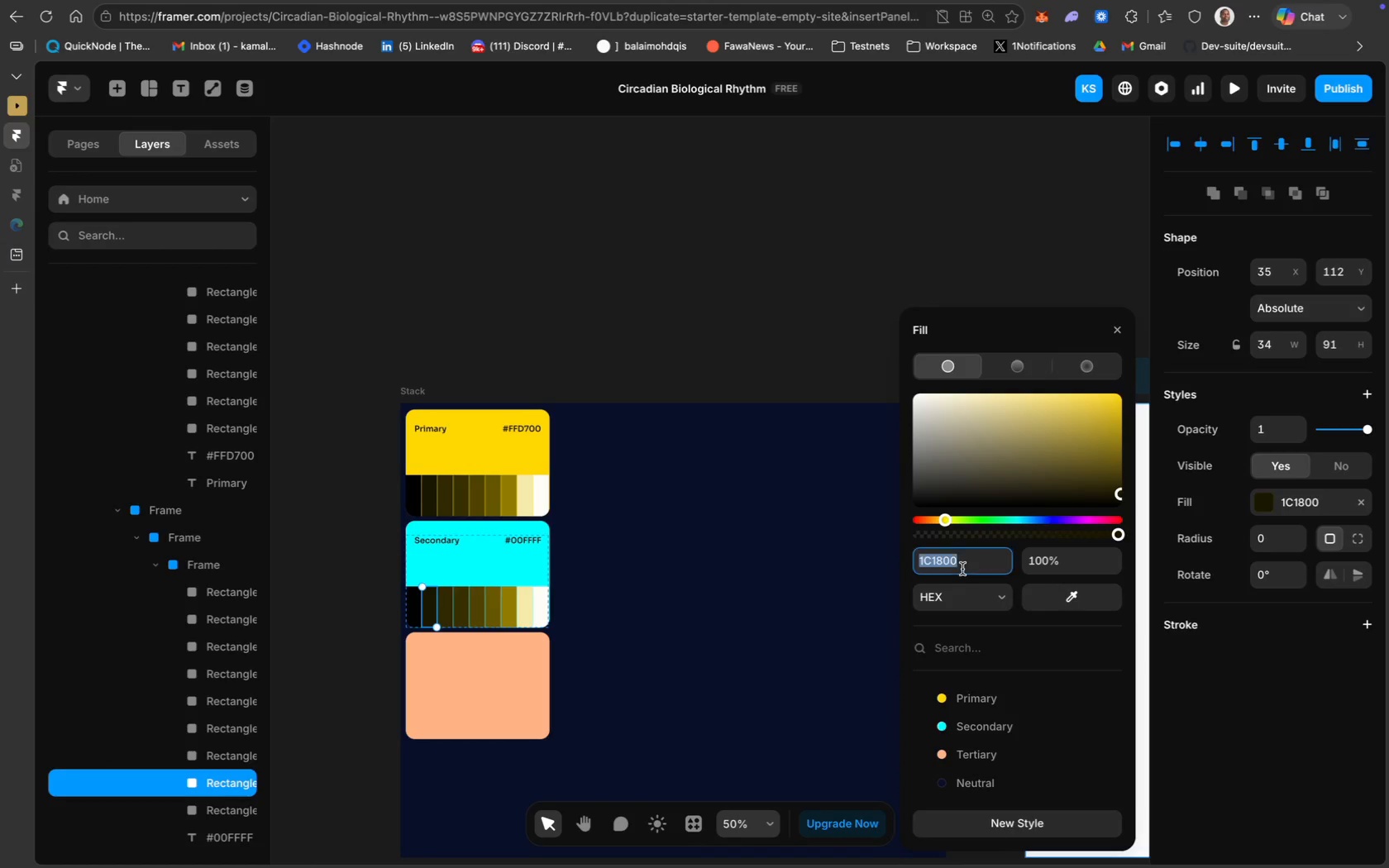 
key(Meta+V)
 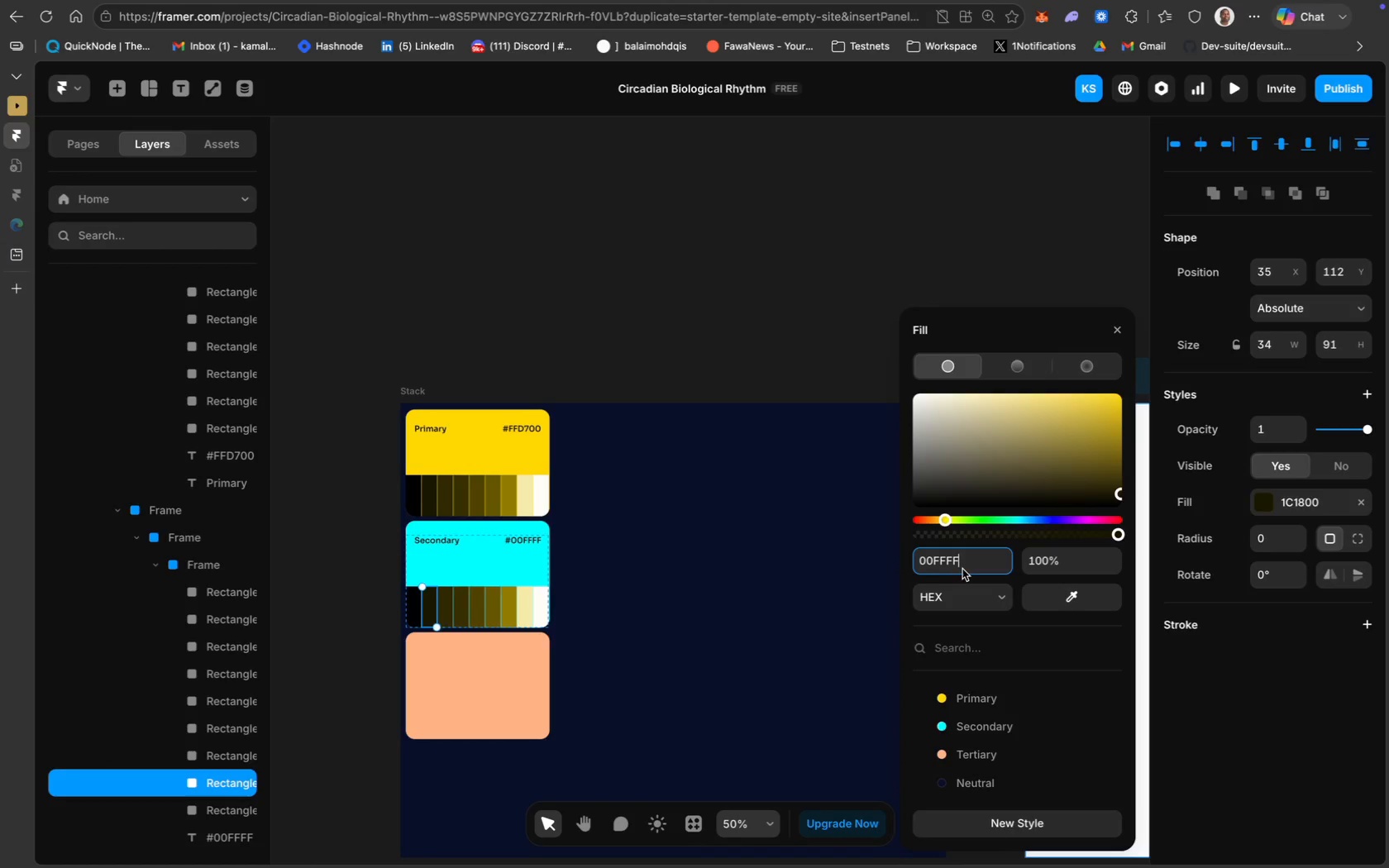 
key(Enter)
 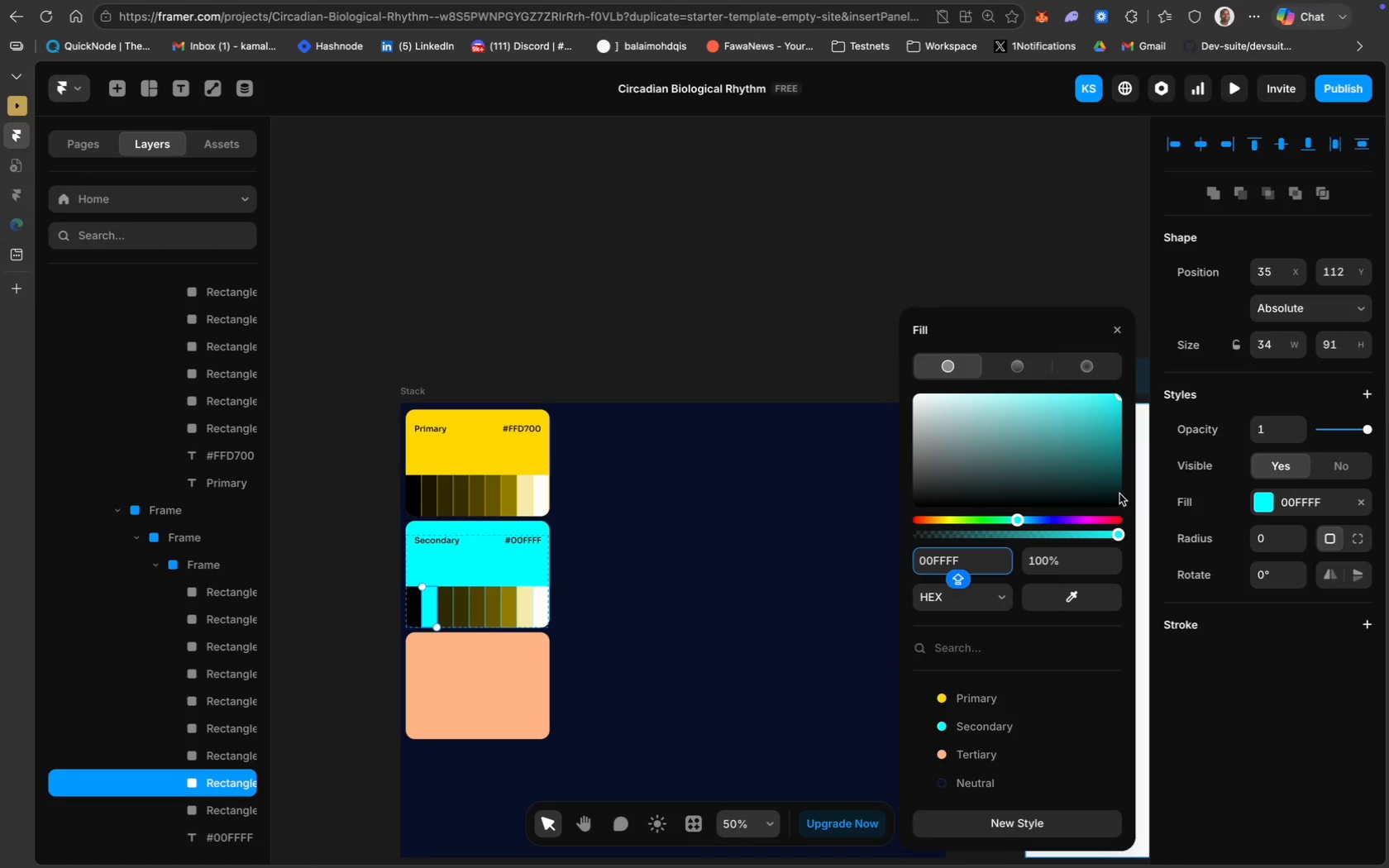 
left_click([1119, 495])
 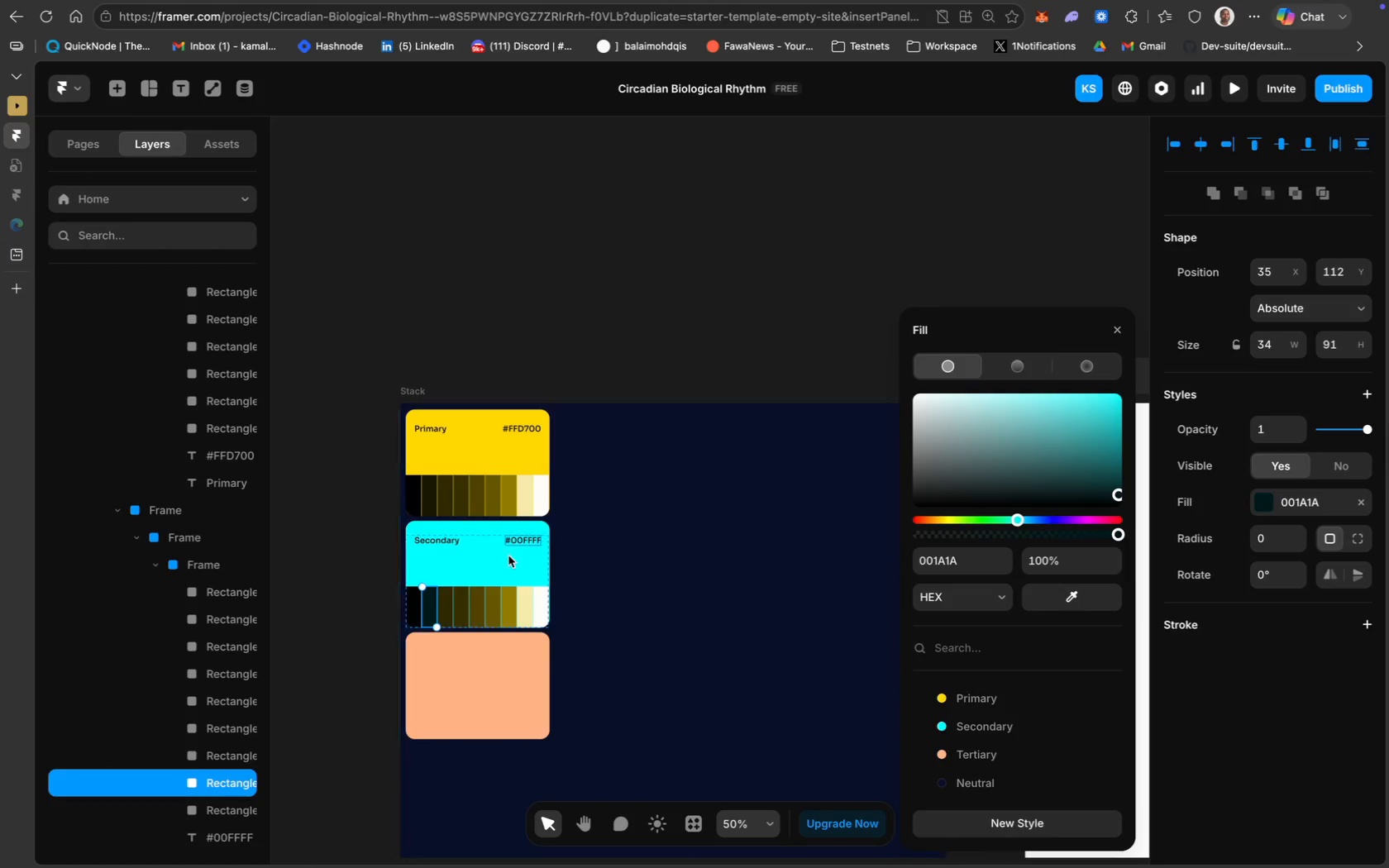 
left_click([450, 605])
 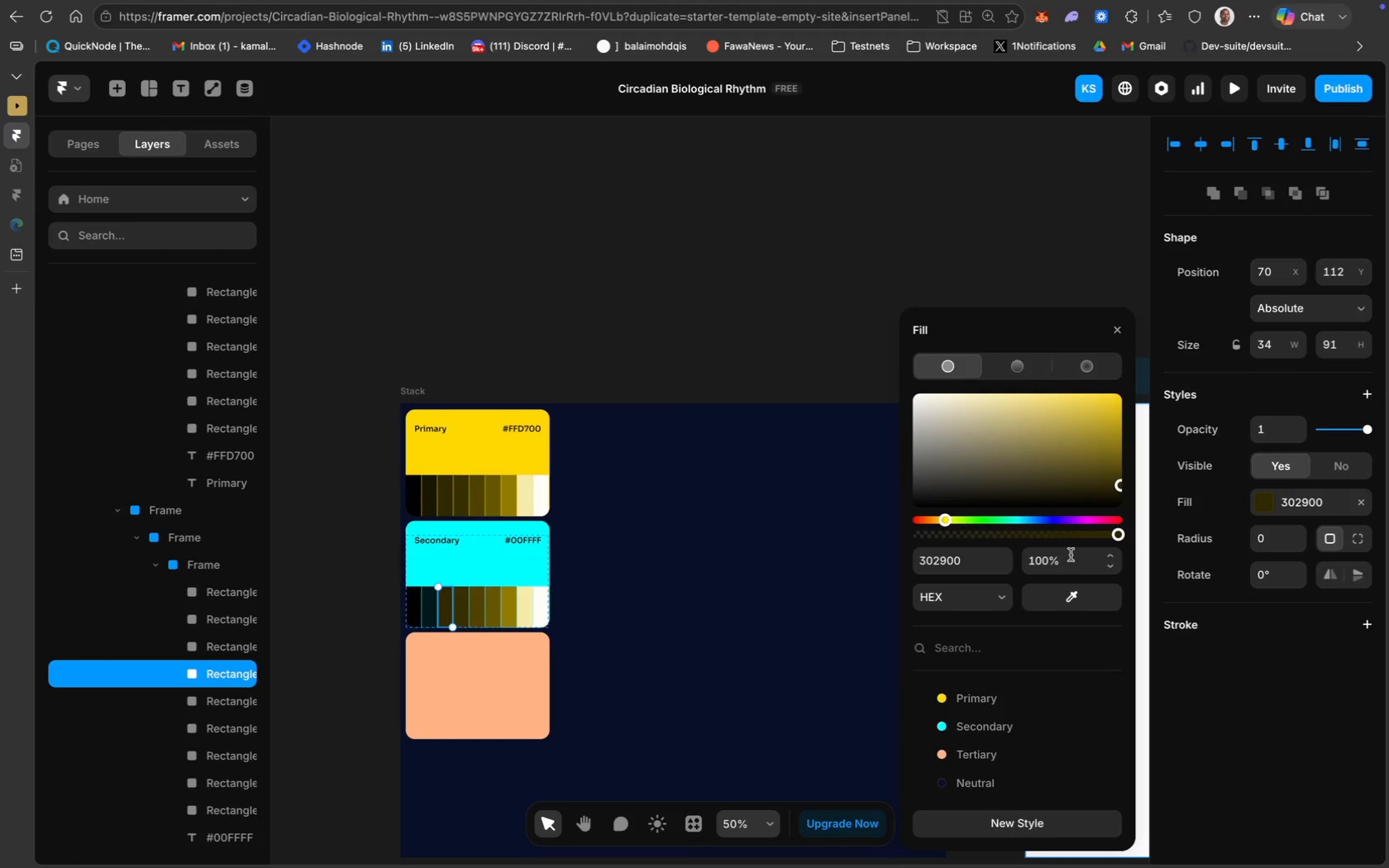 
left_click([998, 558])
 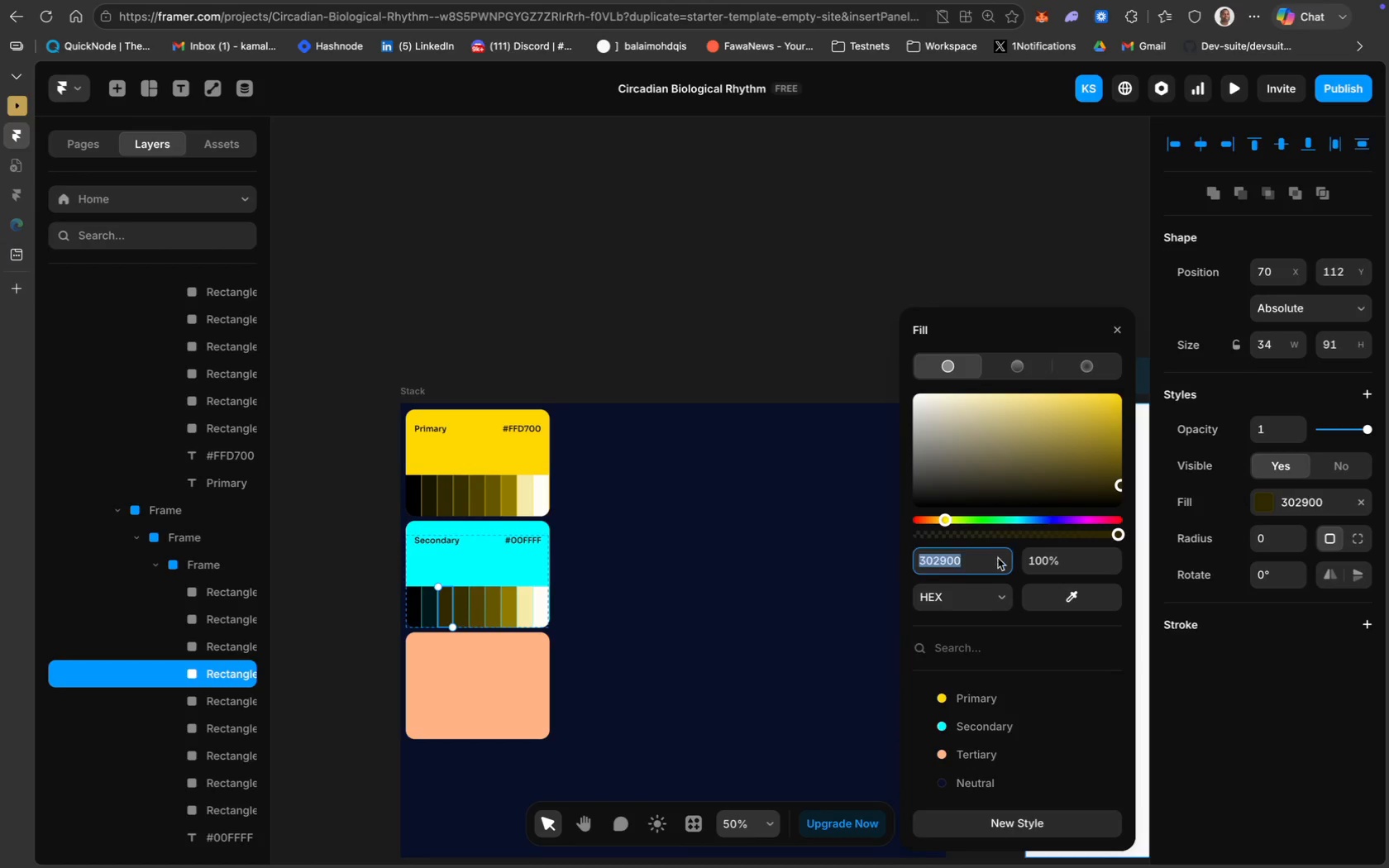 
key(Meta+V)
 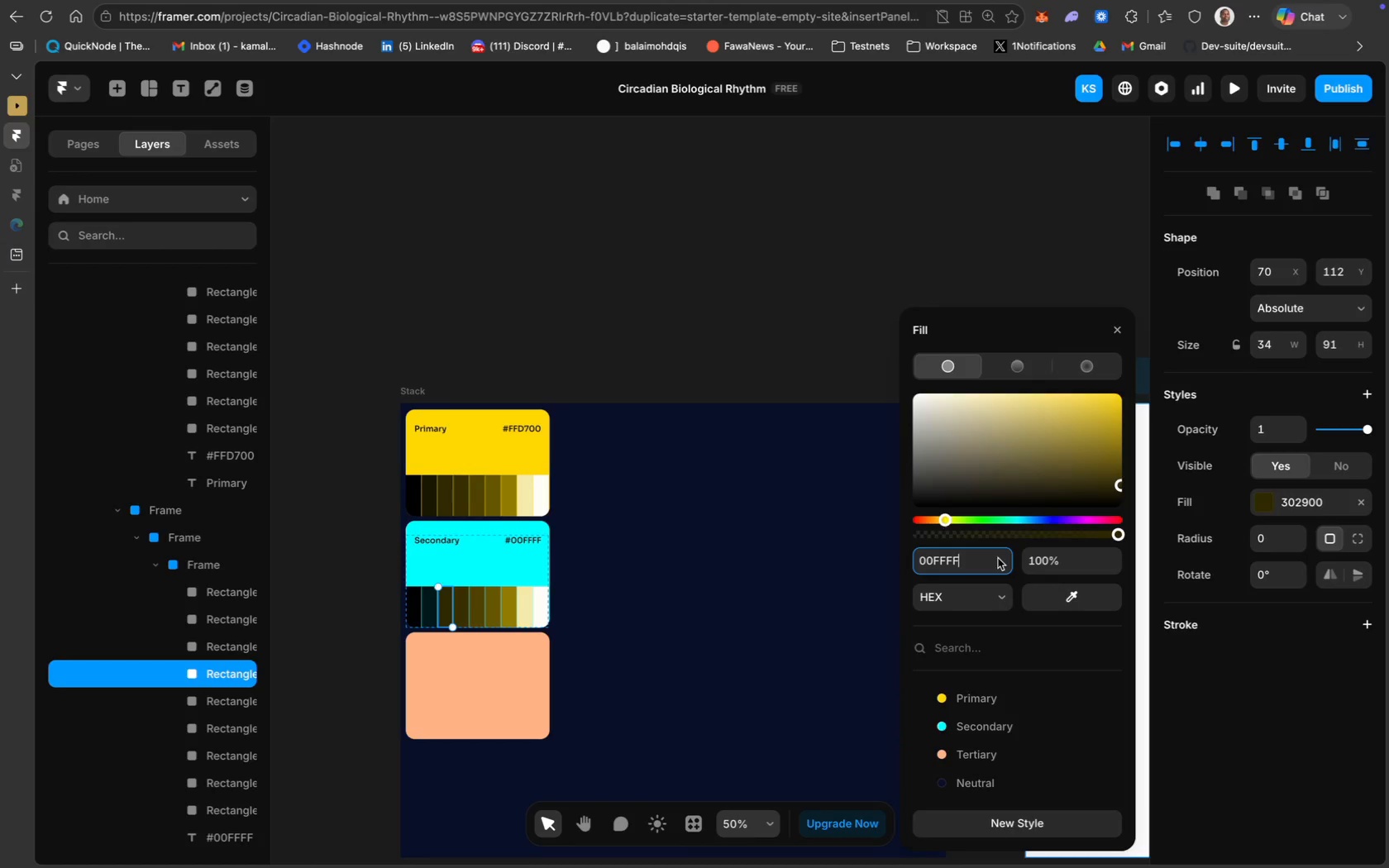 
key(Enter)
 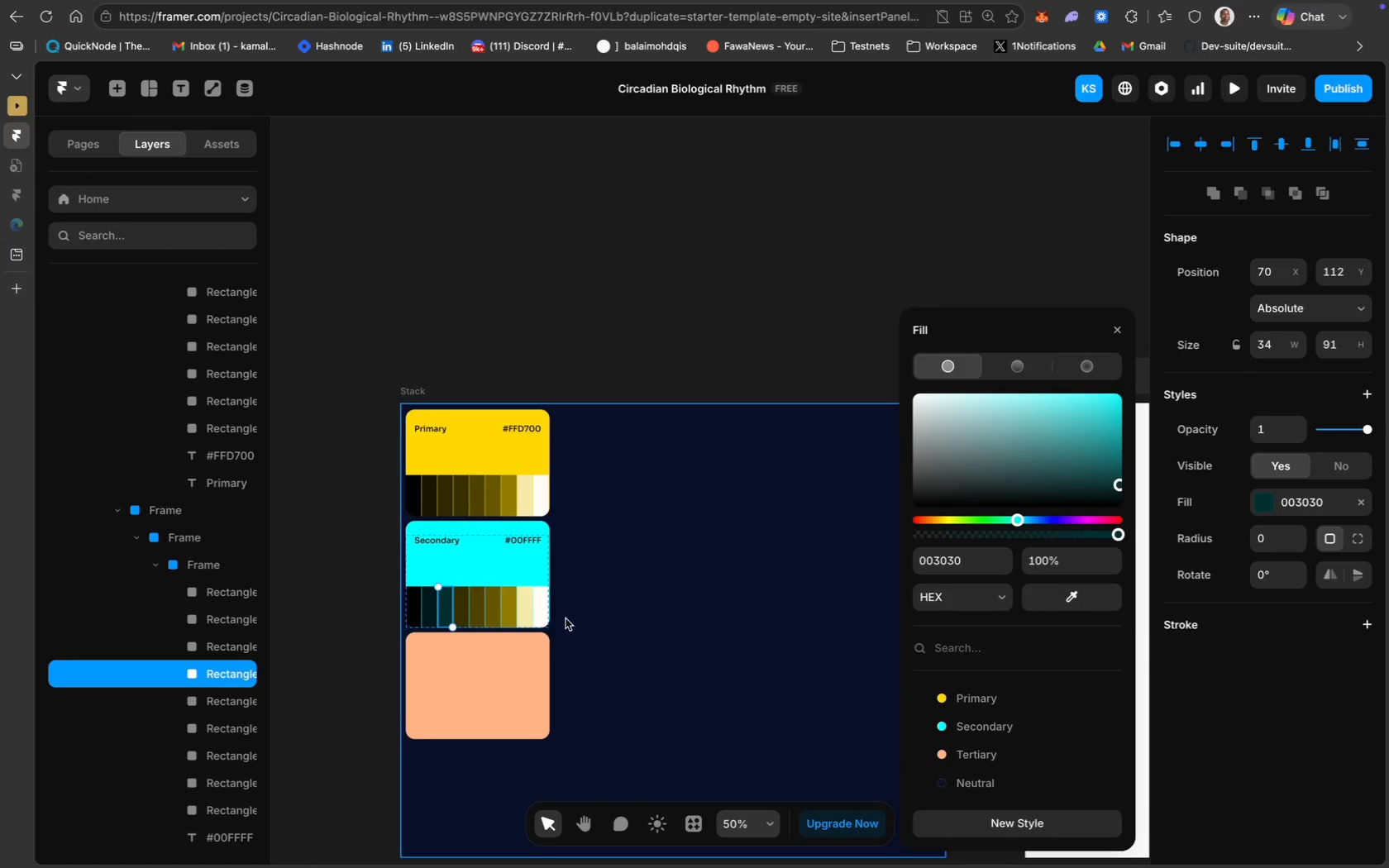 
left_click([461, 608])
 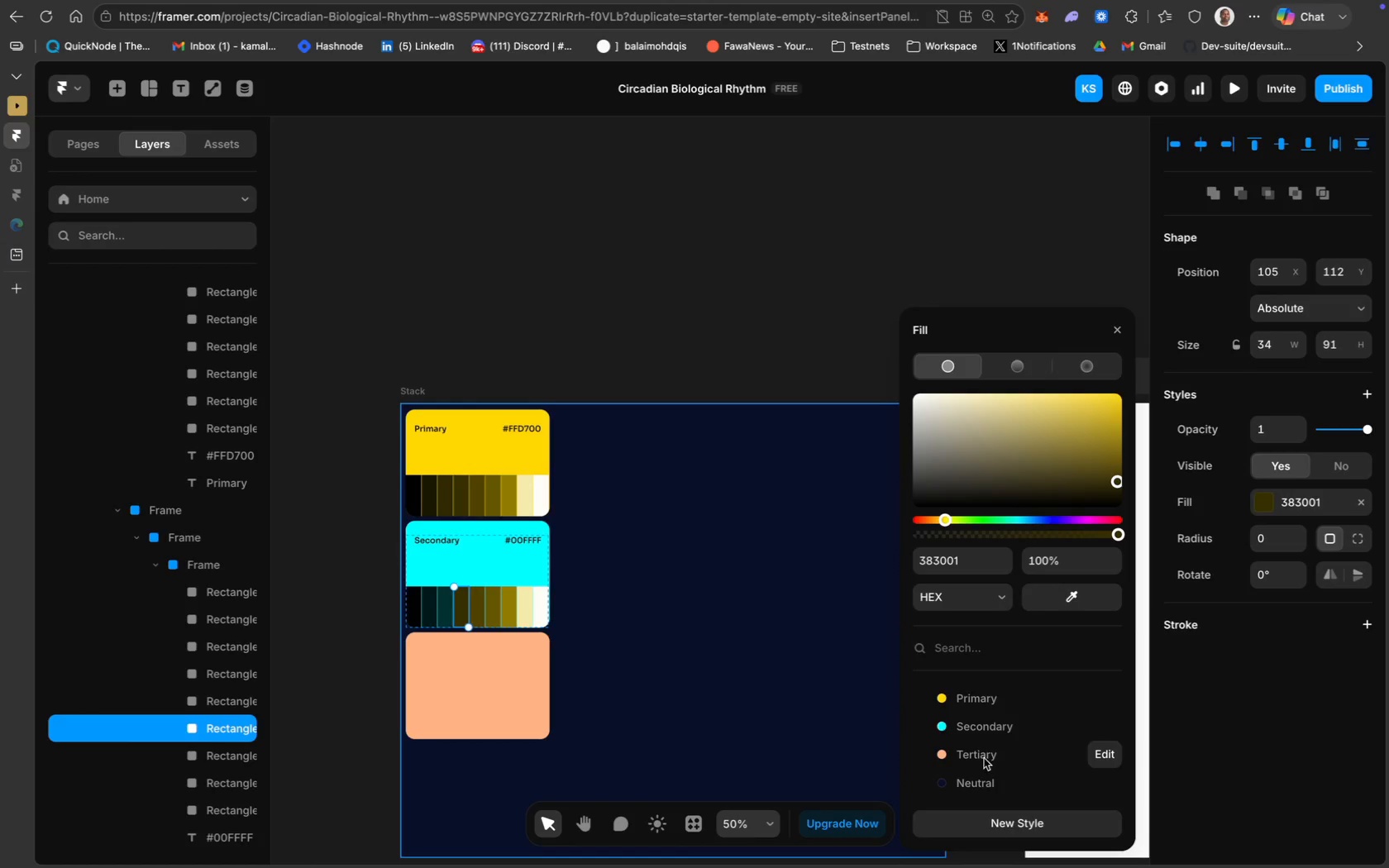 
left_click([962, 727])
 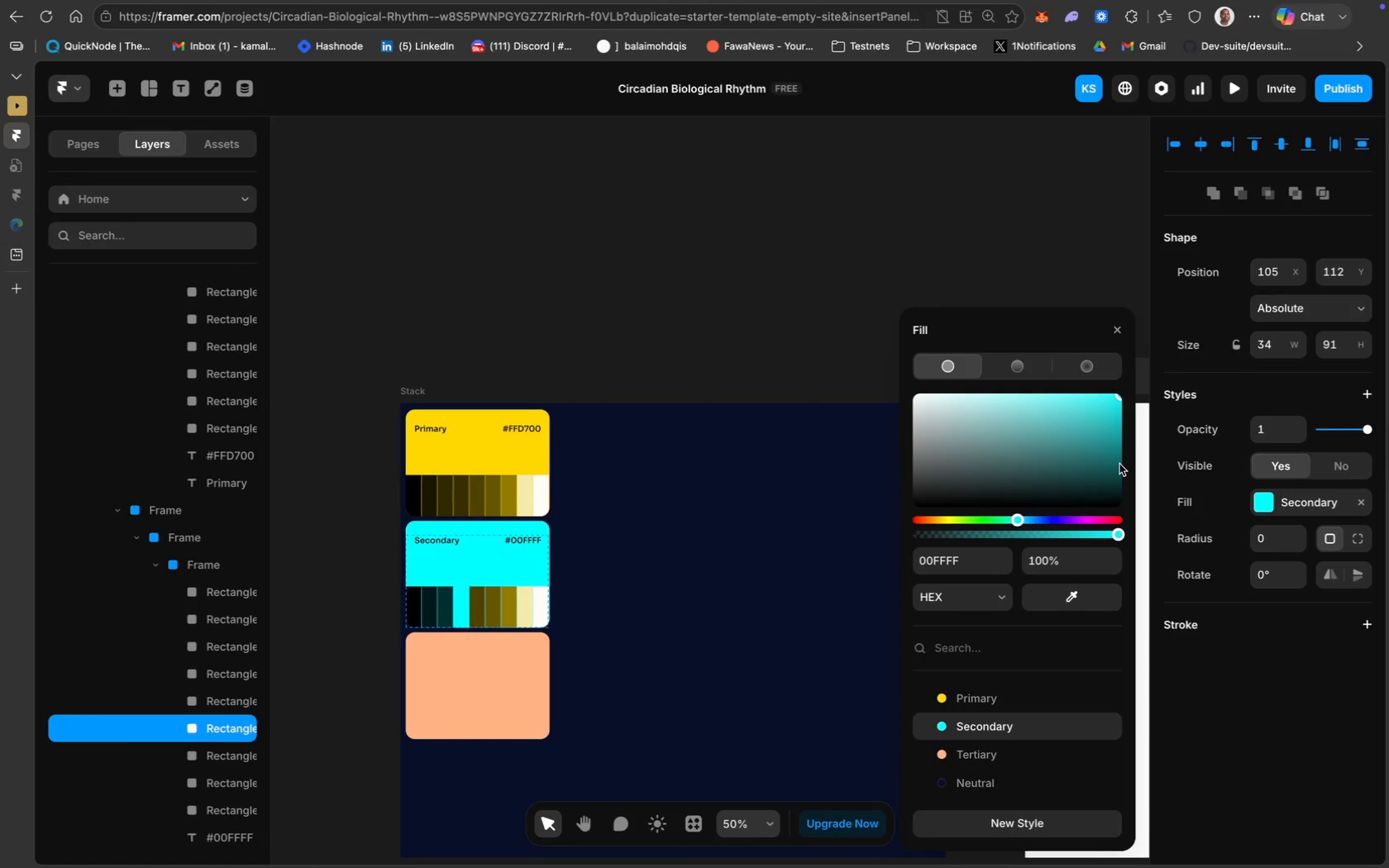 
left_click([1119, 467])
 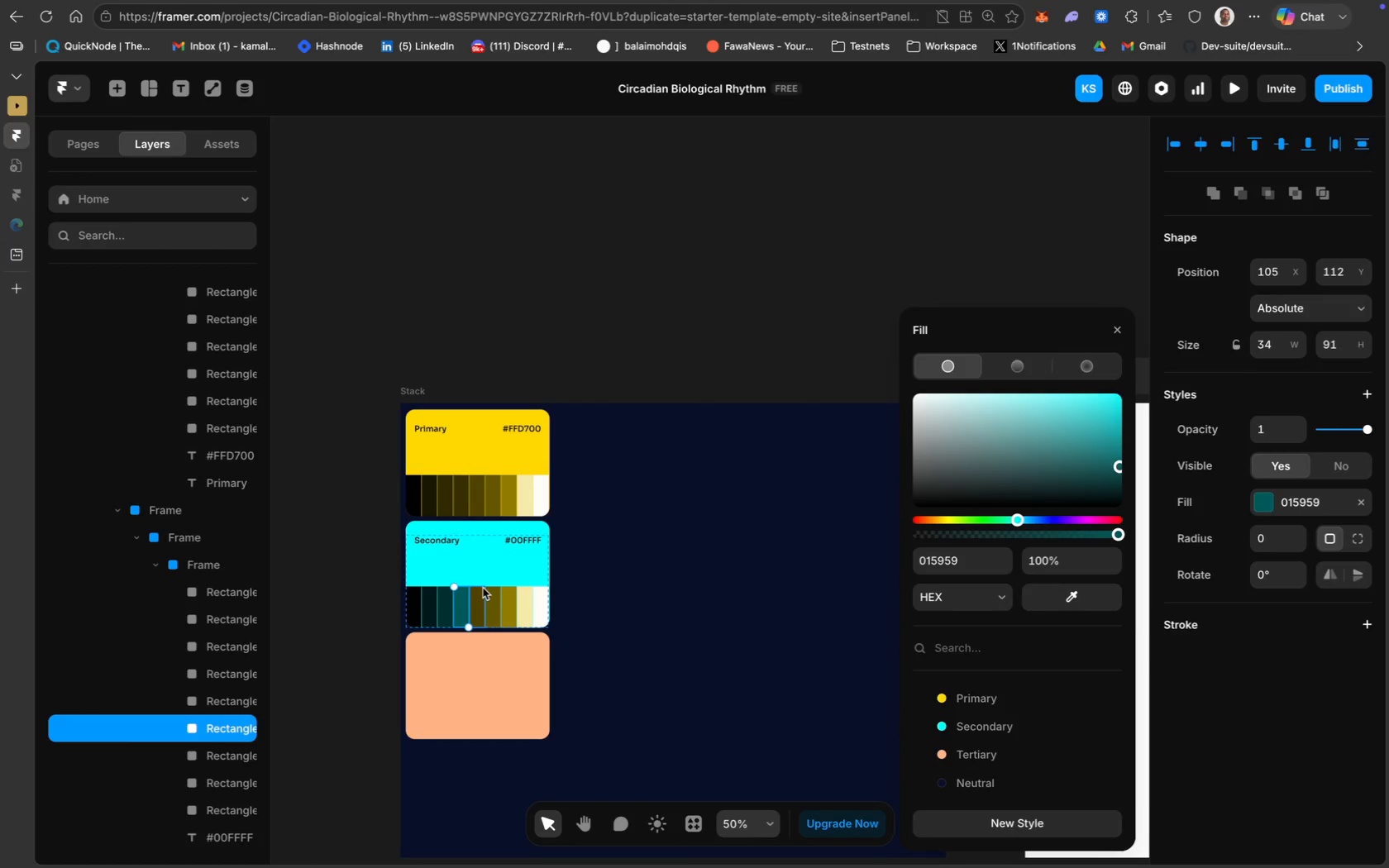 
left_click([477, 595])
 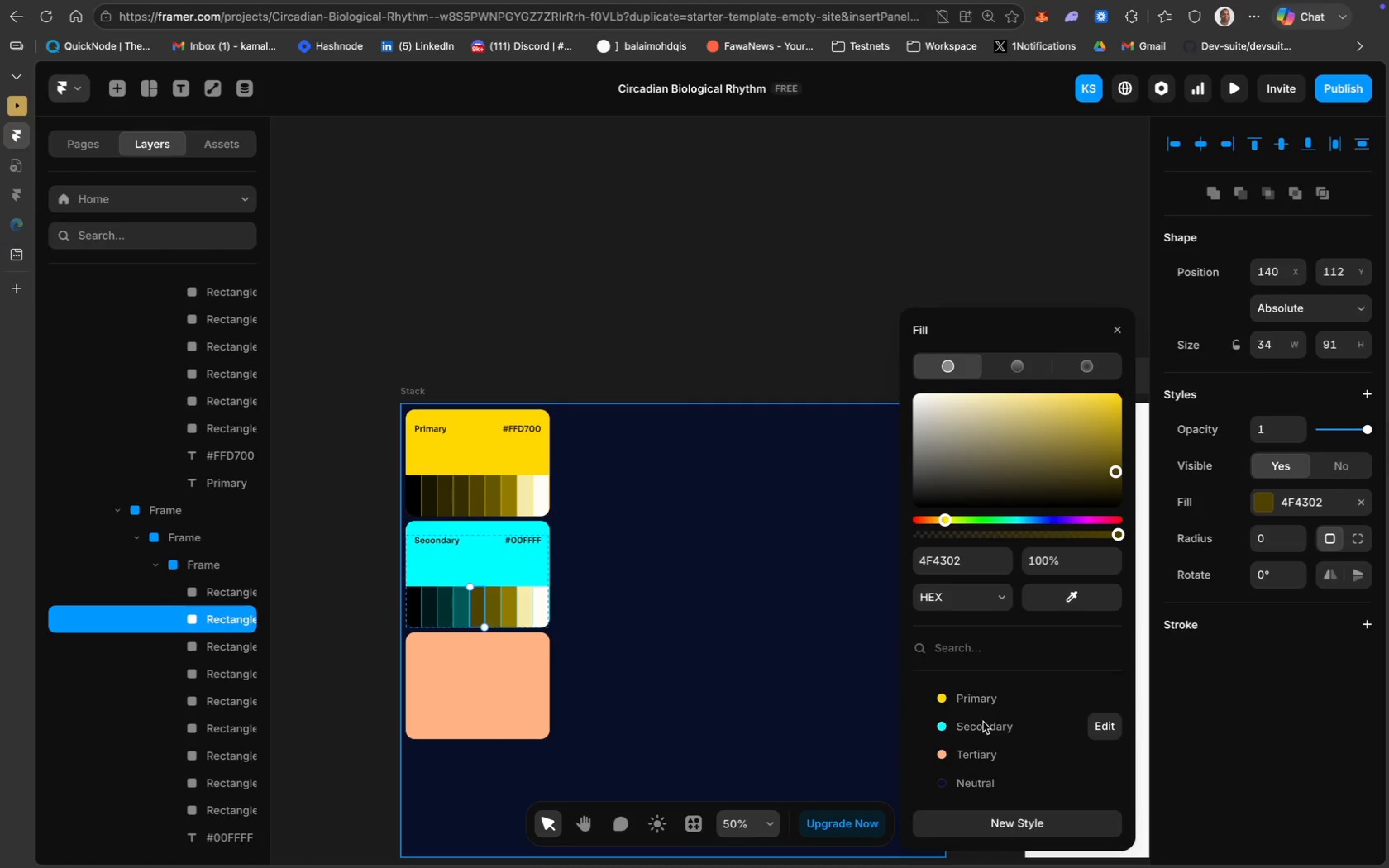 
left_click([983, 722])
 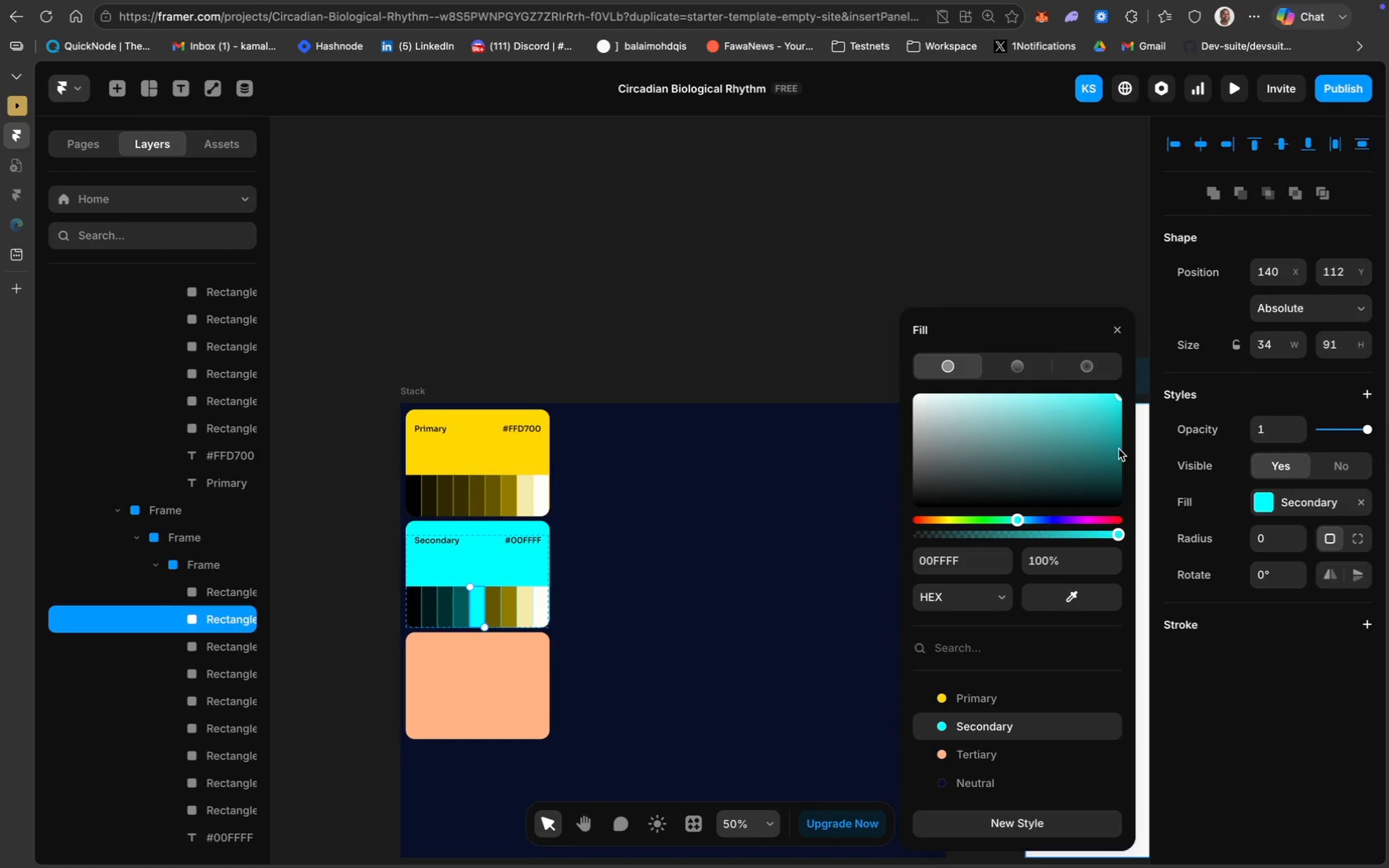 
left_click([1118, 448])
 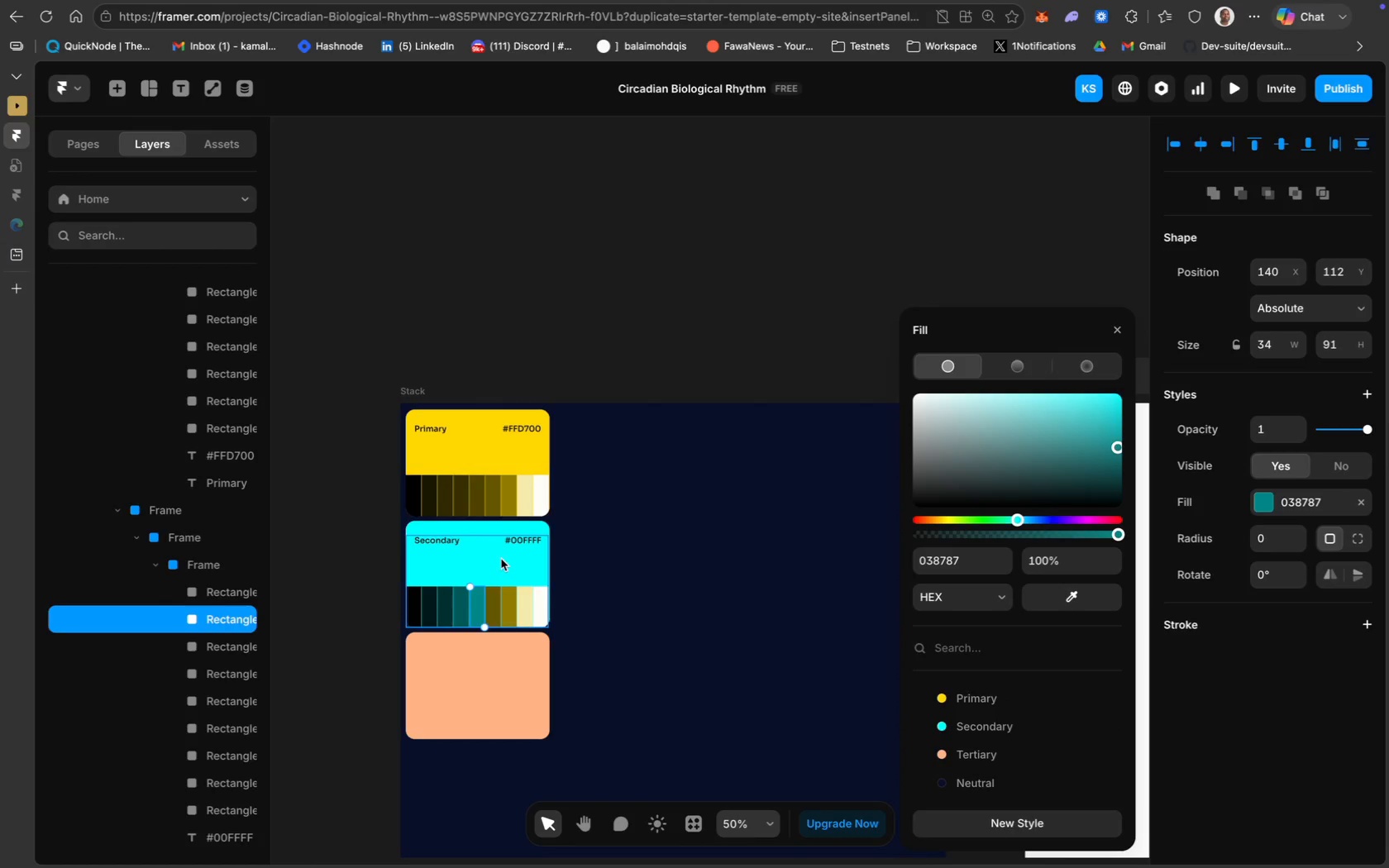 
left_click([495, 601])
 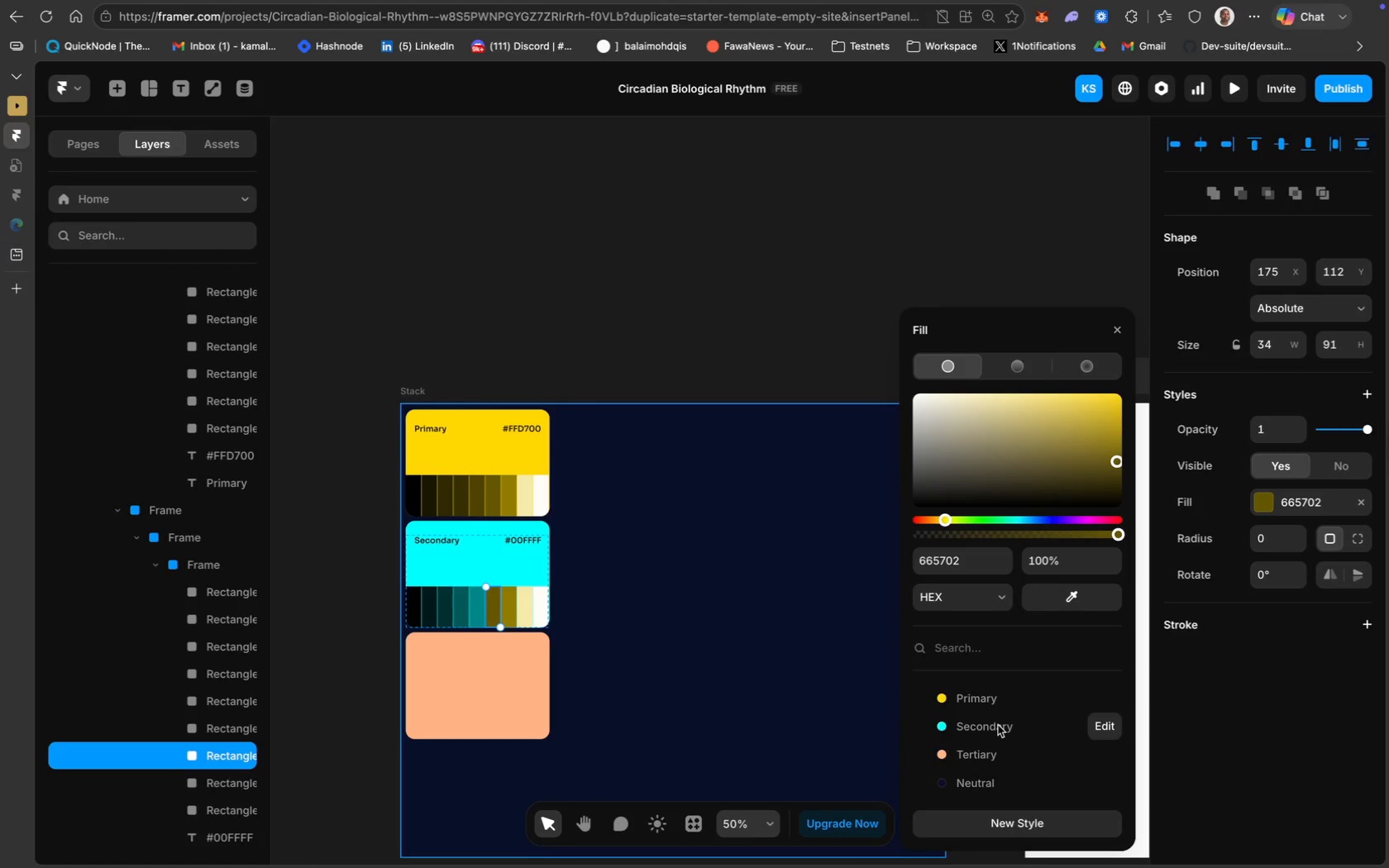 
left_click([987, 725])
 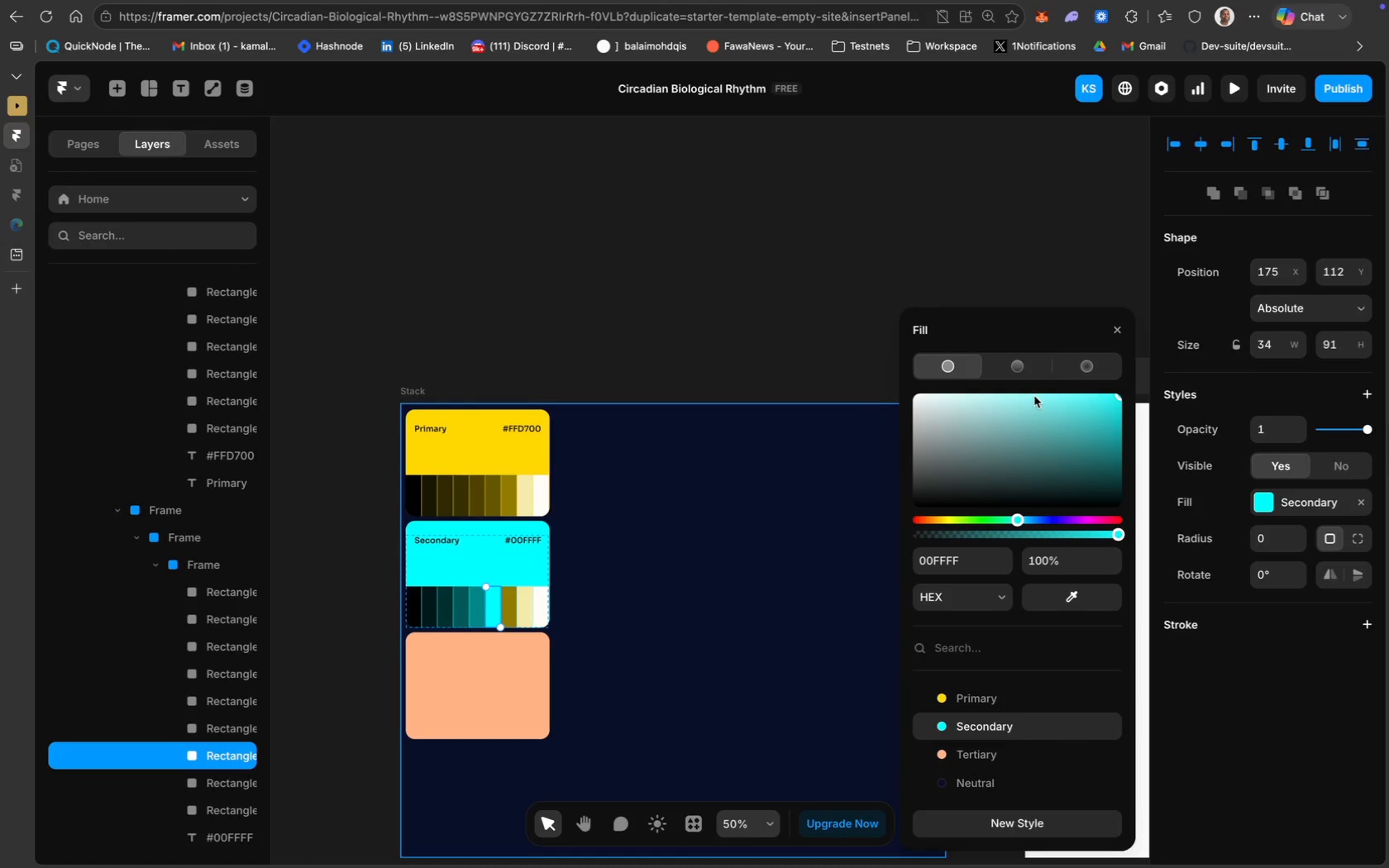 
left_click([1034, 395])
 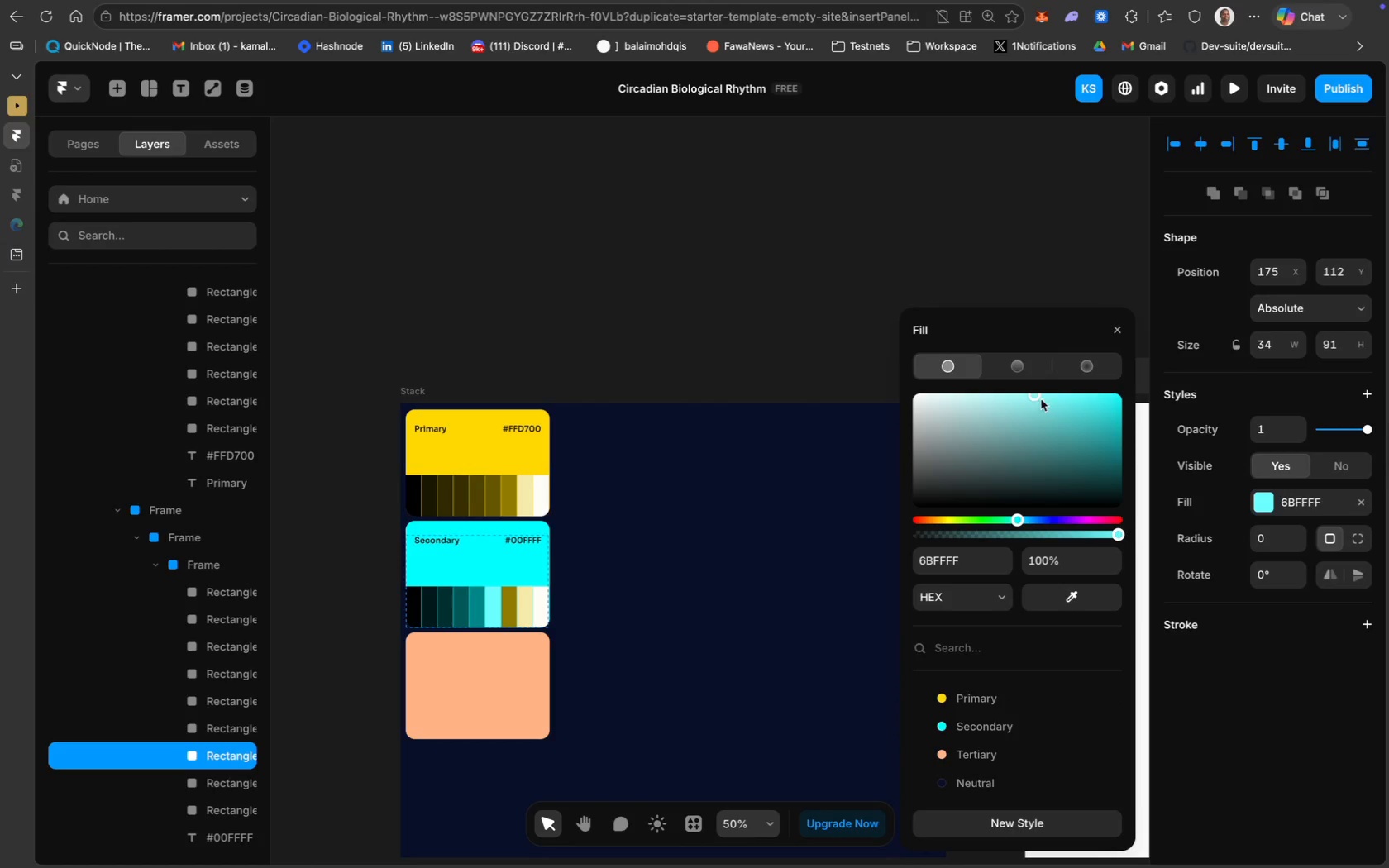 
left_click([1058, 397])
 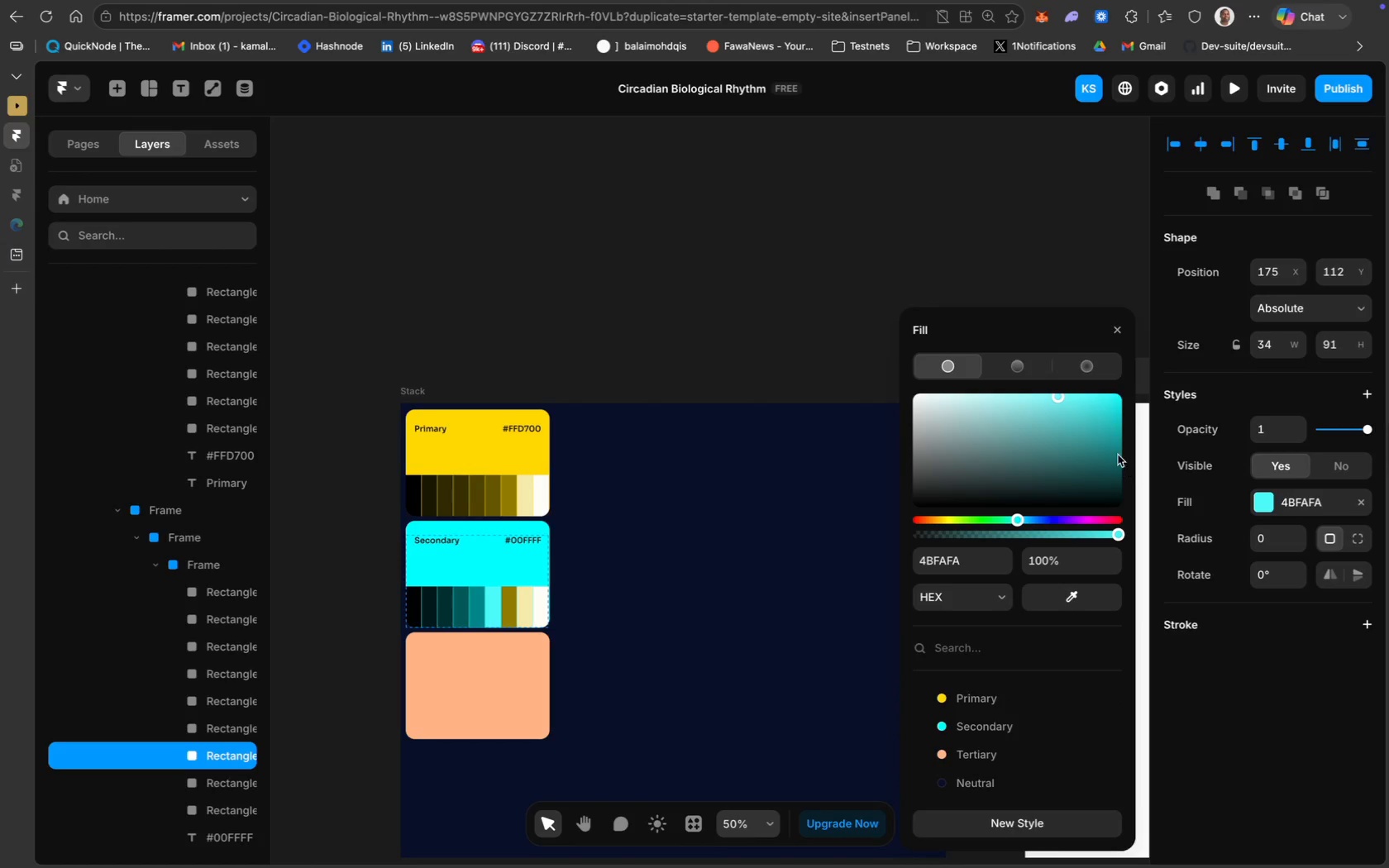 
left_click([1116, 439])
 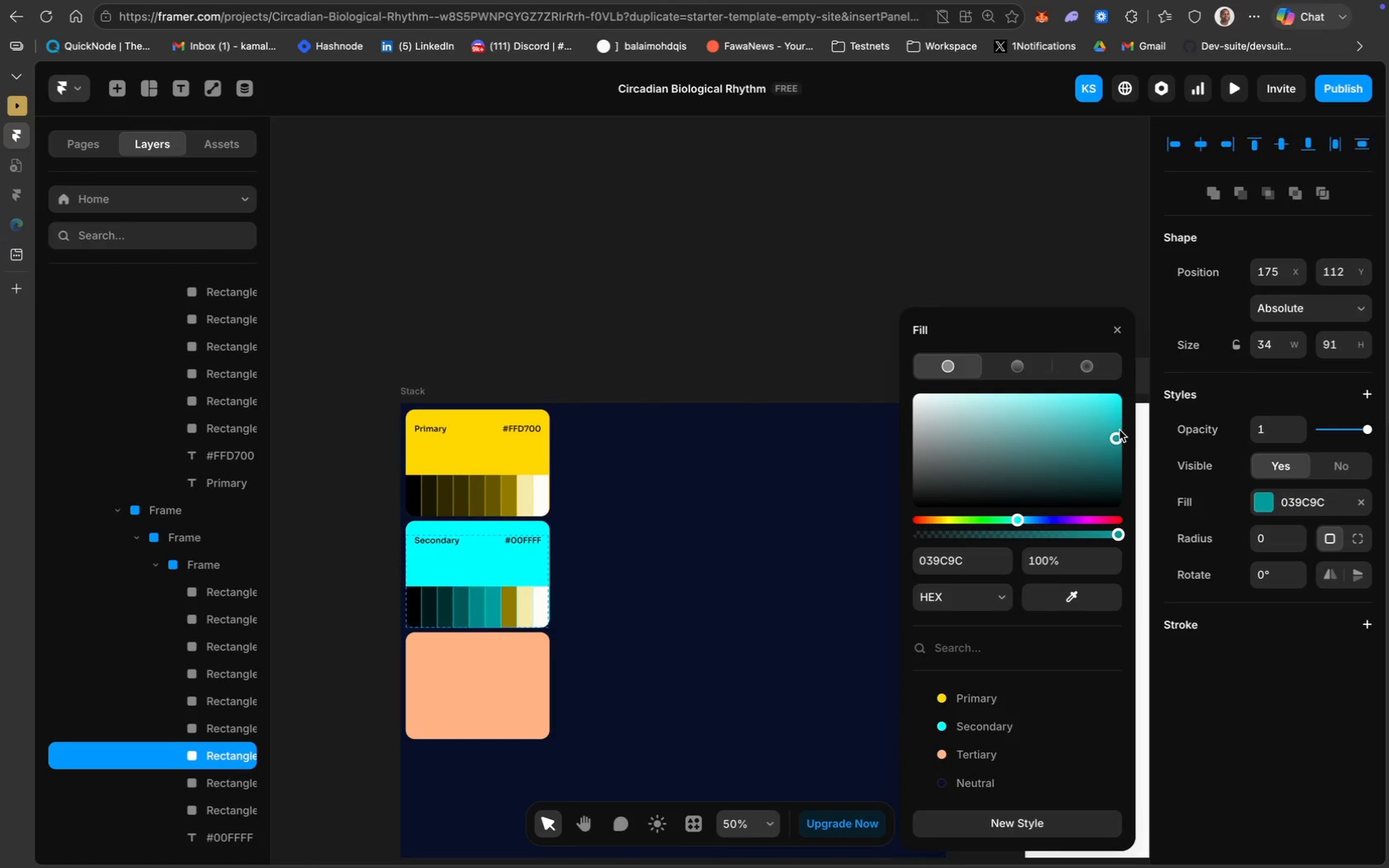 
left_click([1119, 424])
 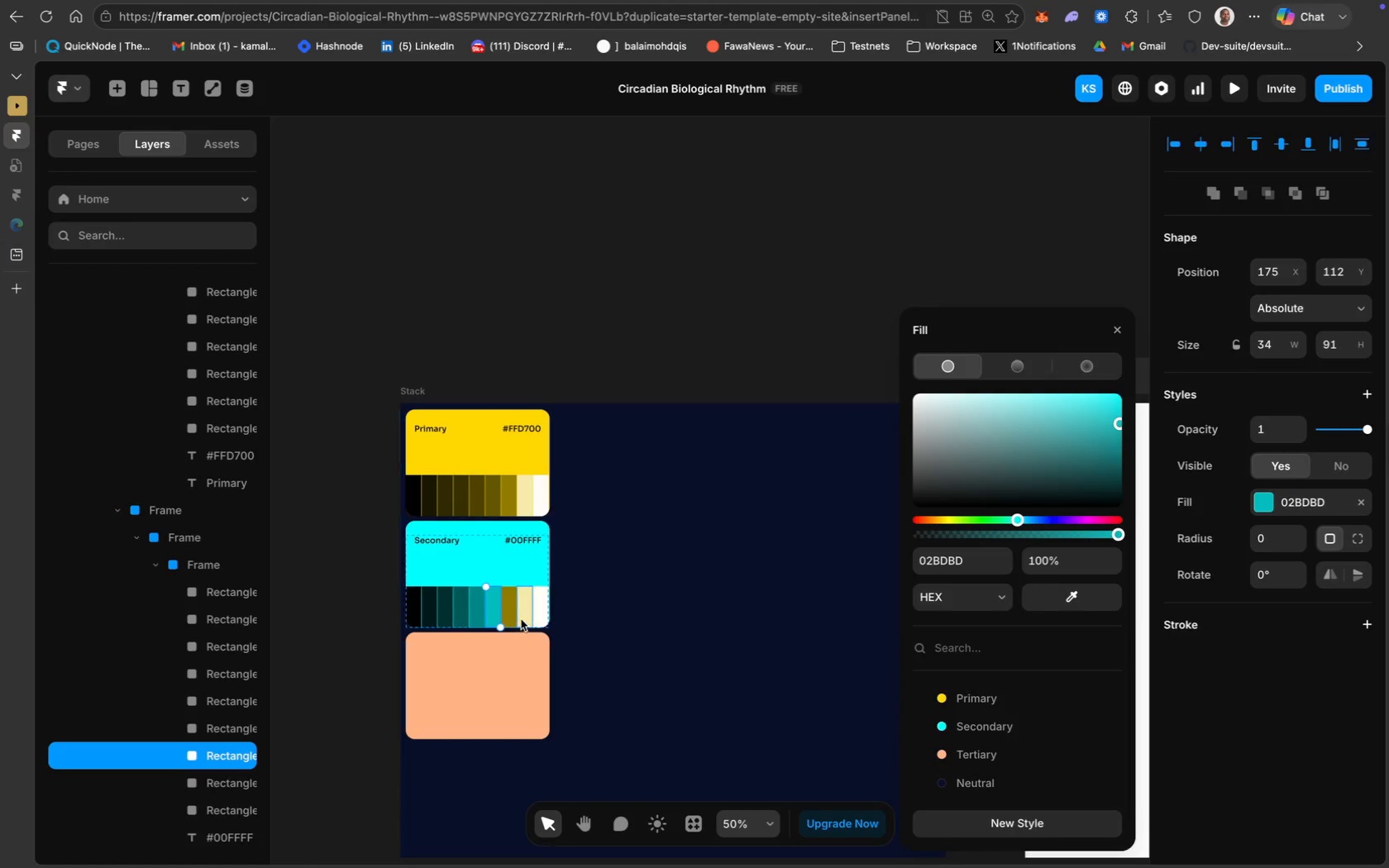 
left_click([506, 606])
 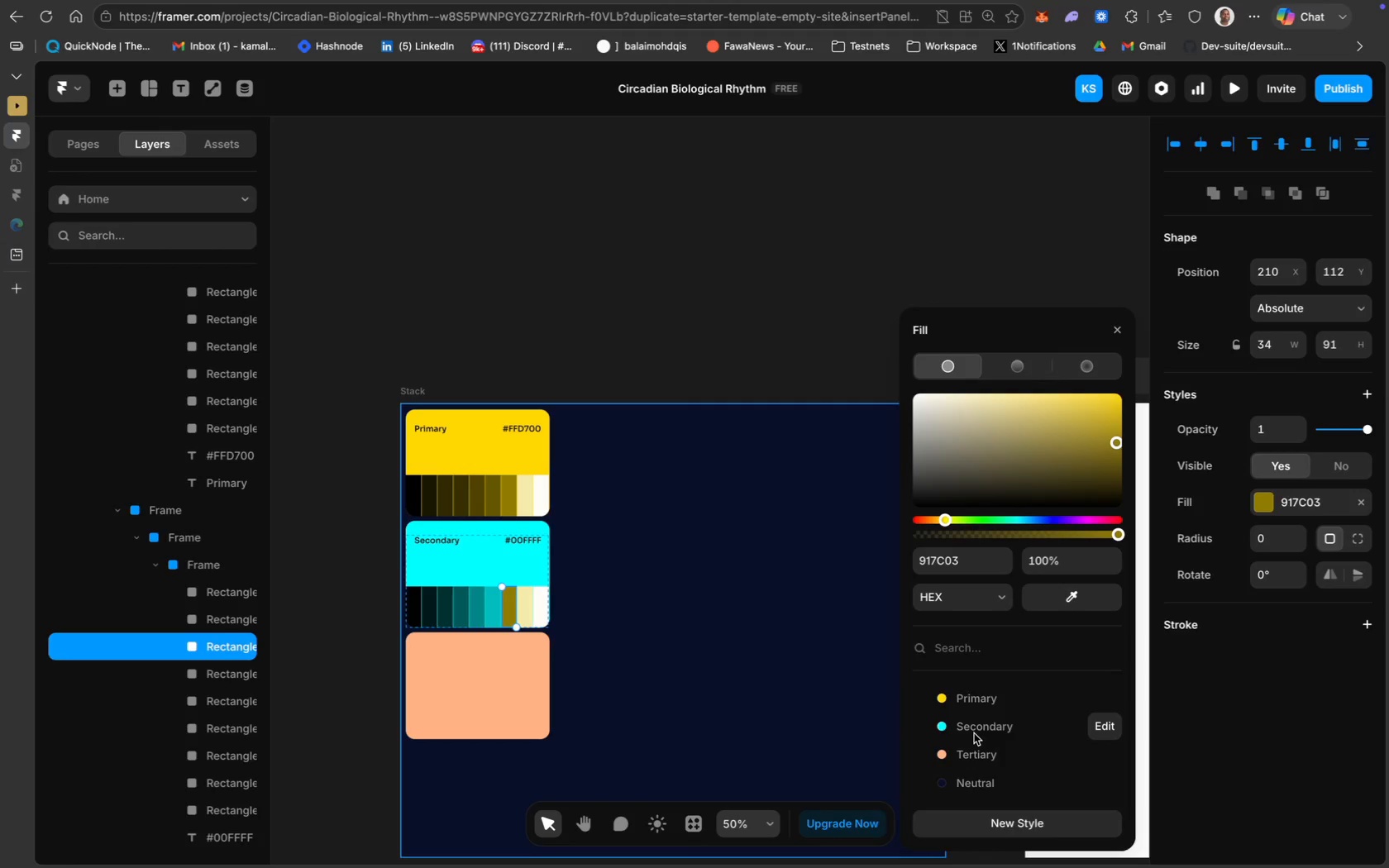 
left_click([974, 731])
 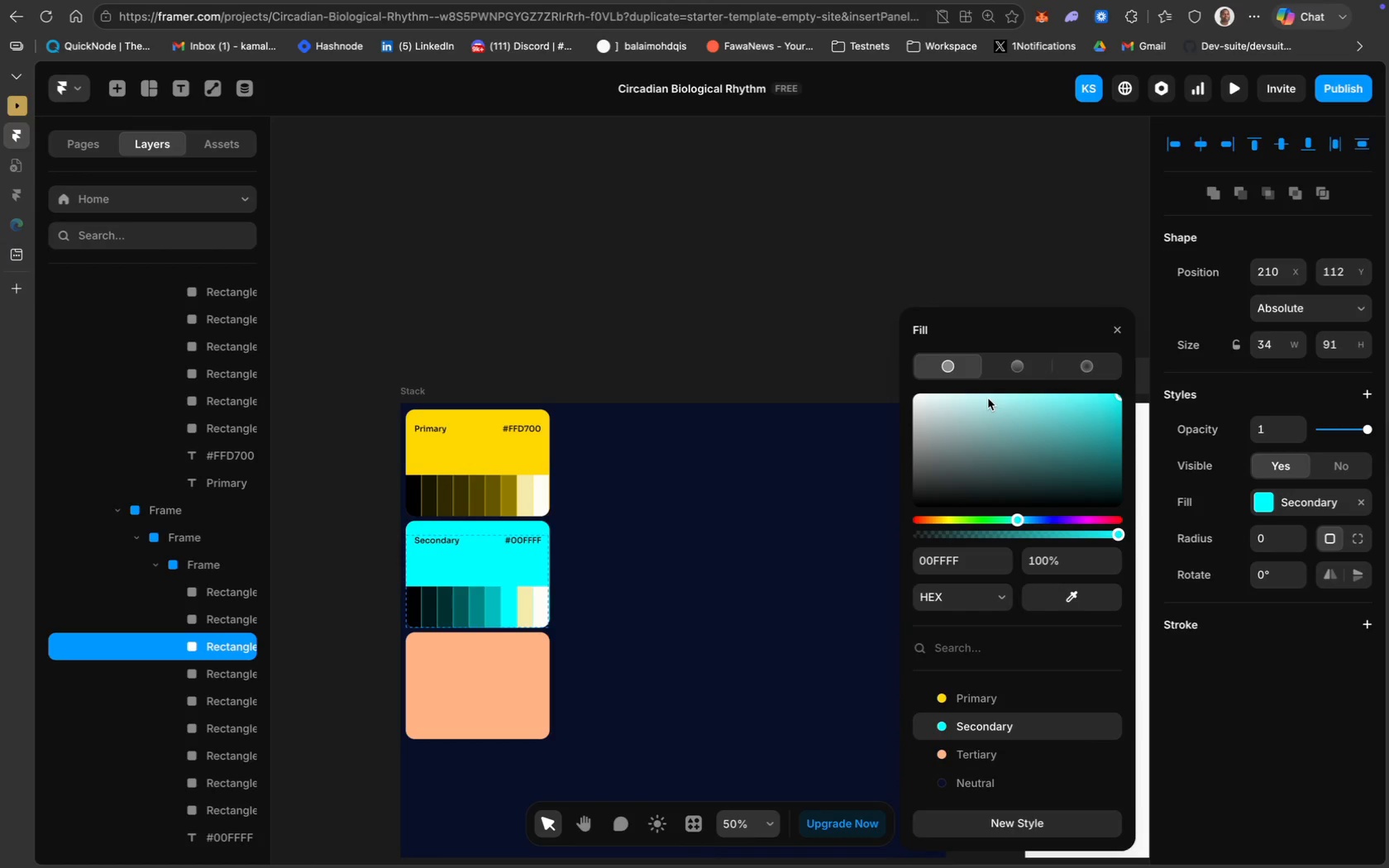 
left_click([987, 396])
 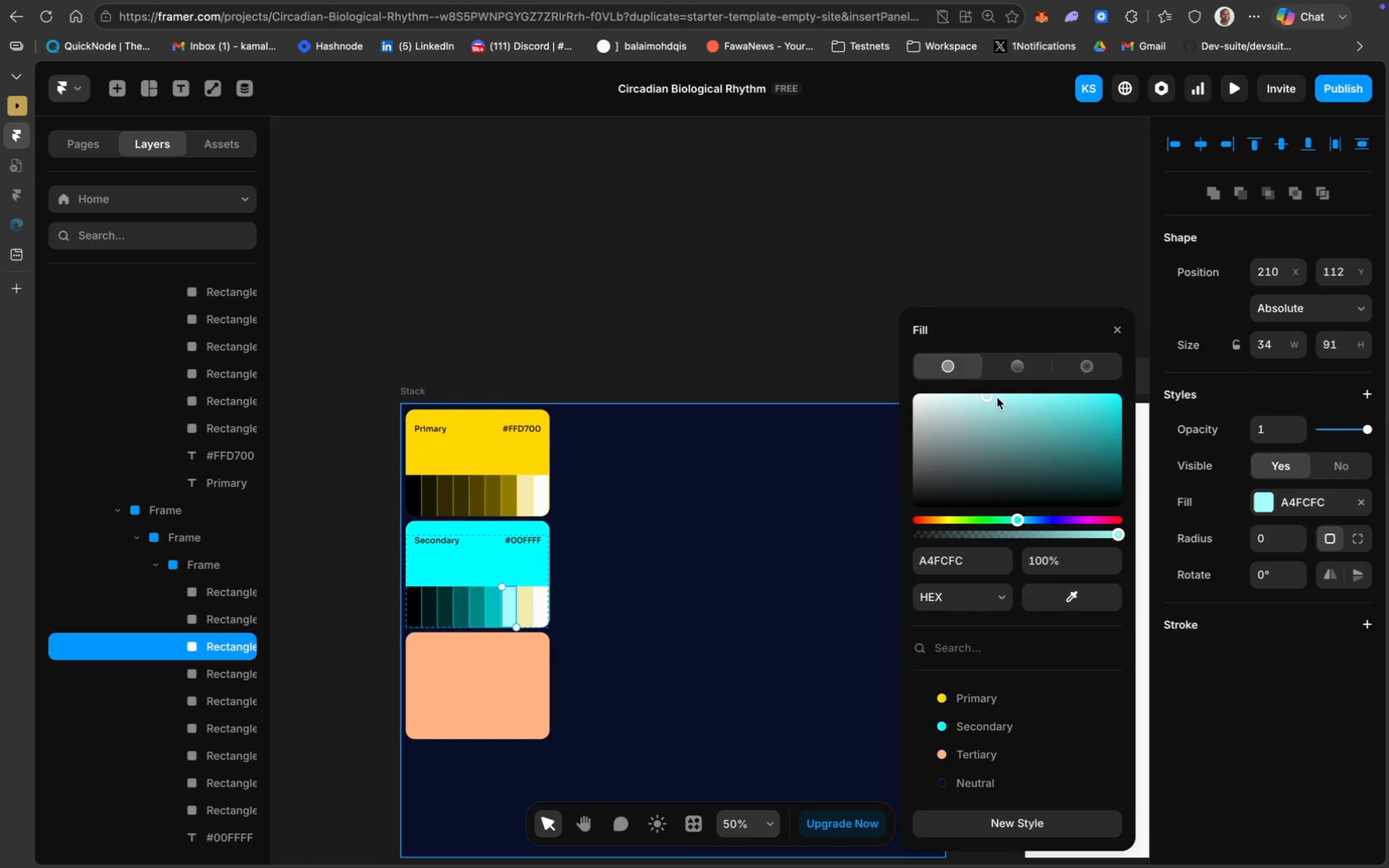 
left_click([1021, 398])
 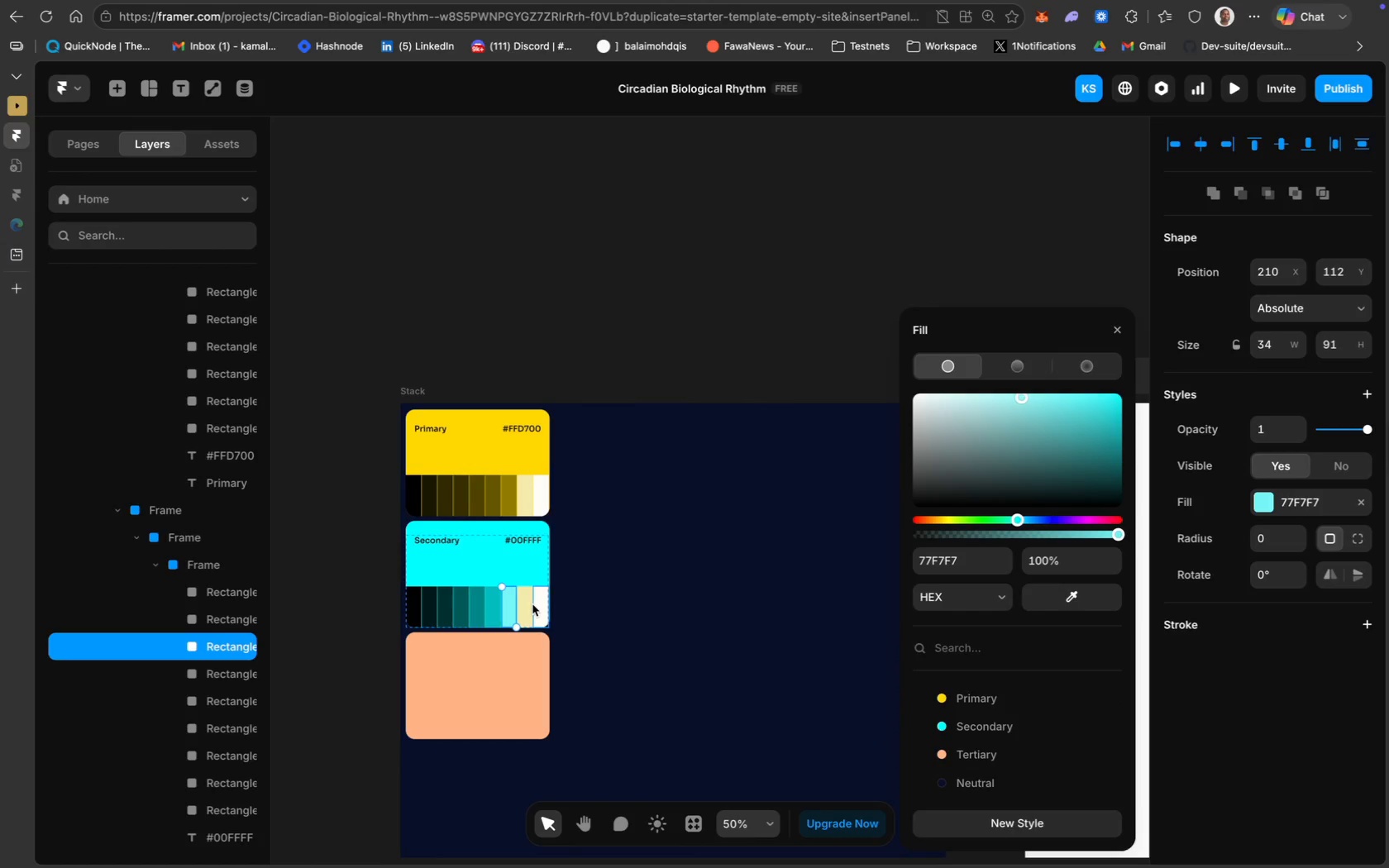 
left_click([527, 602])
 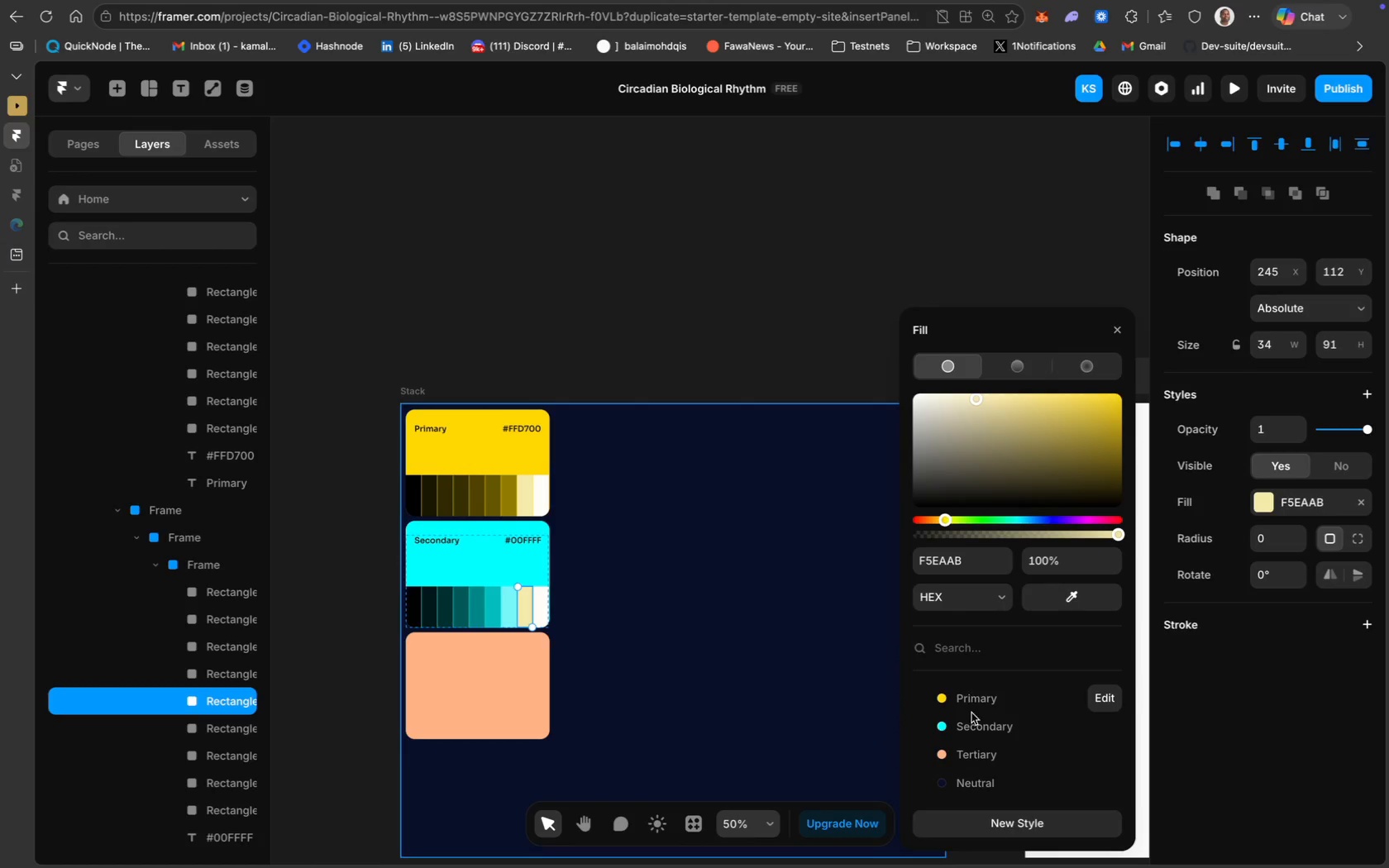 
left_click([976, 720])
 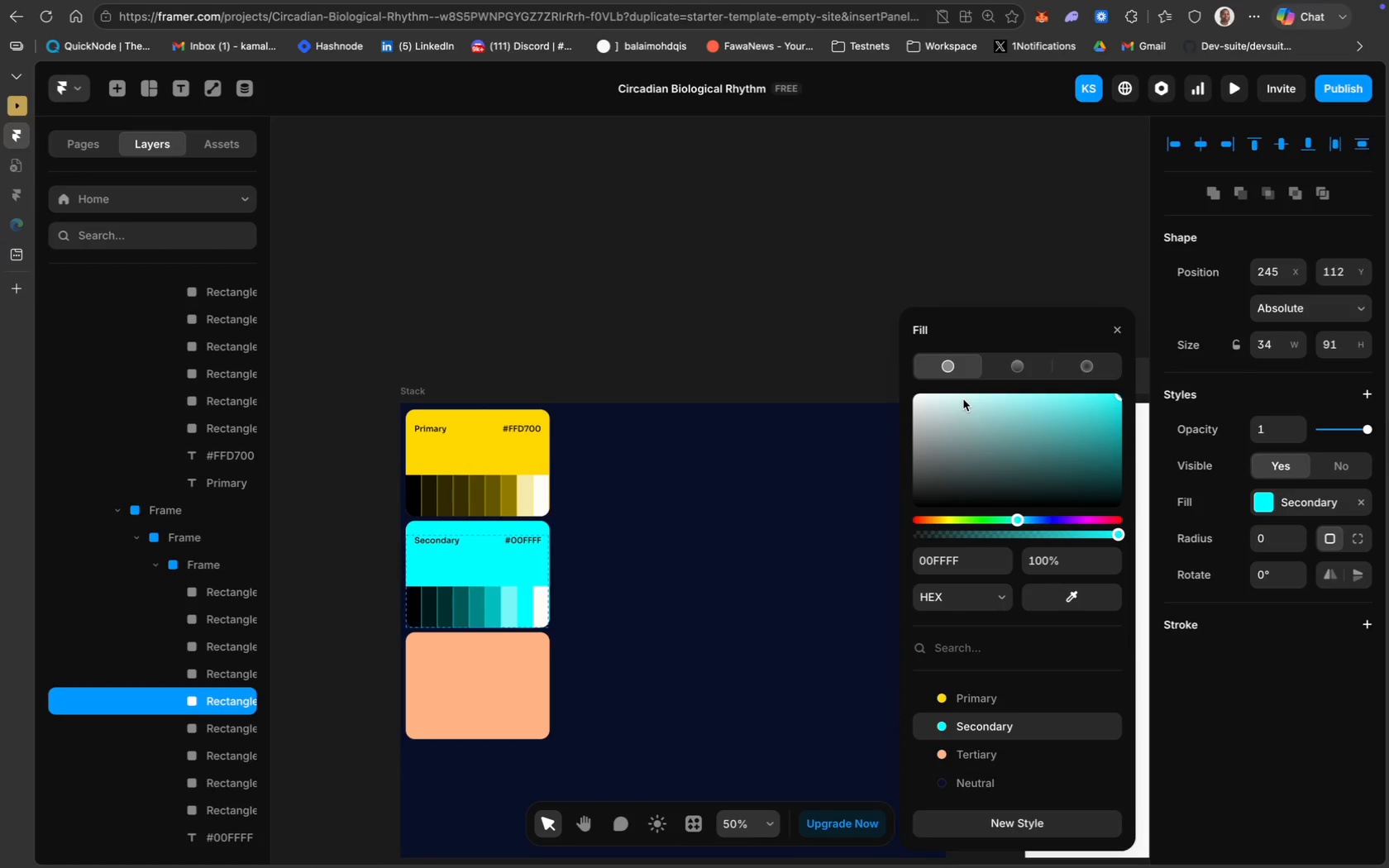 
left_click([962, 397])
 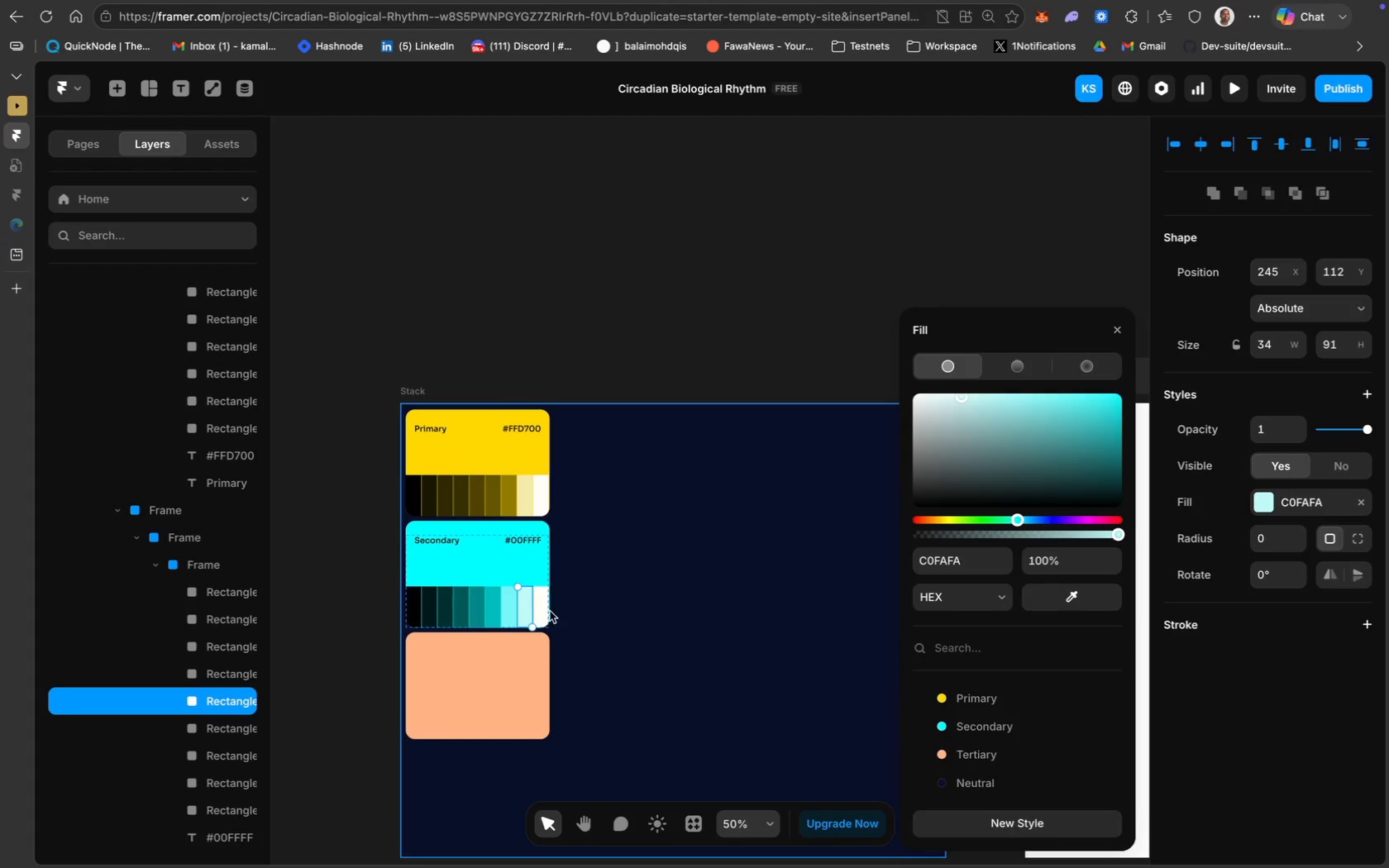 
left_click([544, 608])
 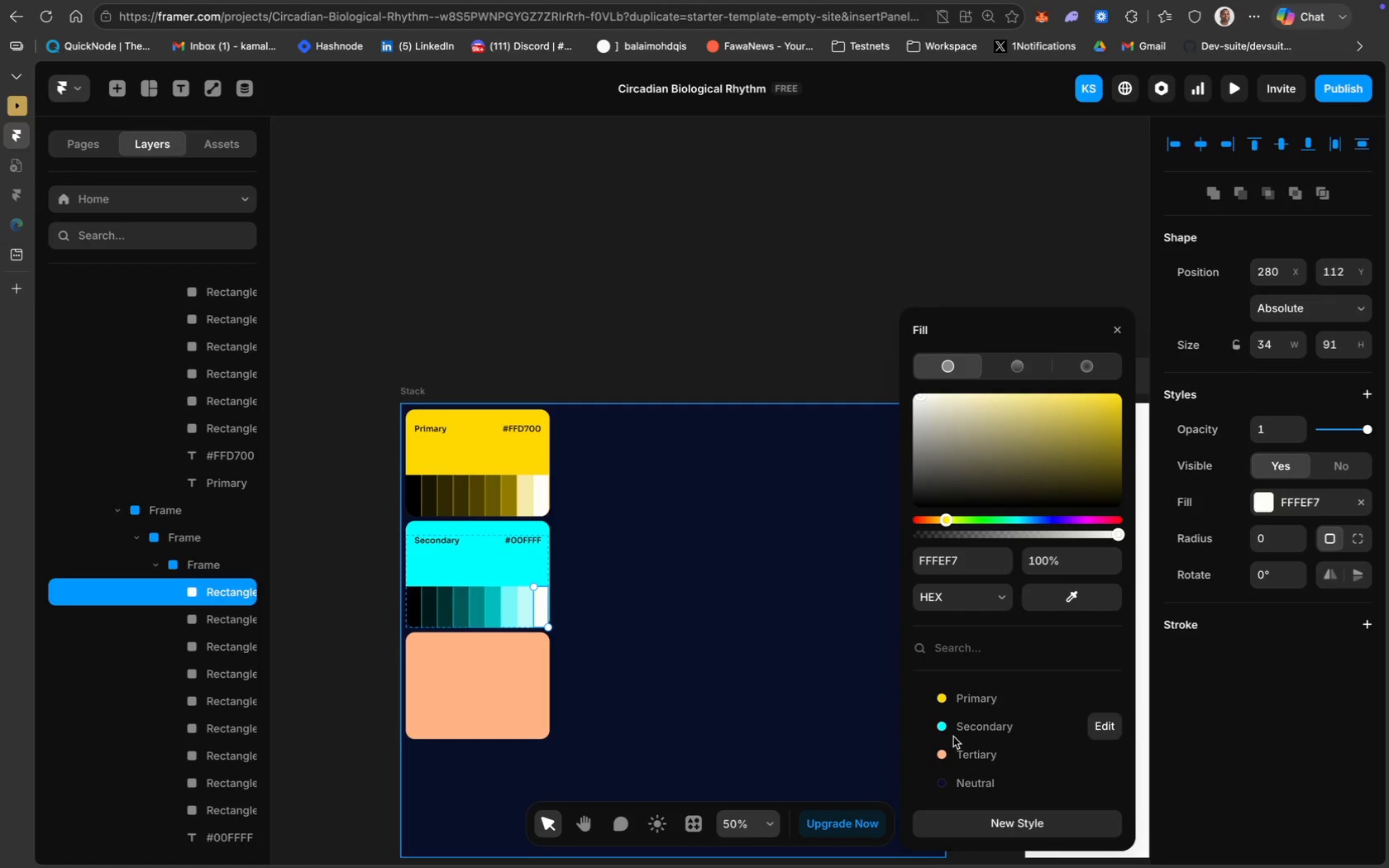 
left_click([955, 732])
 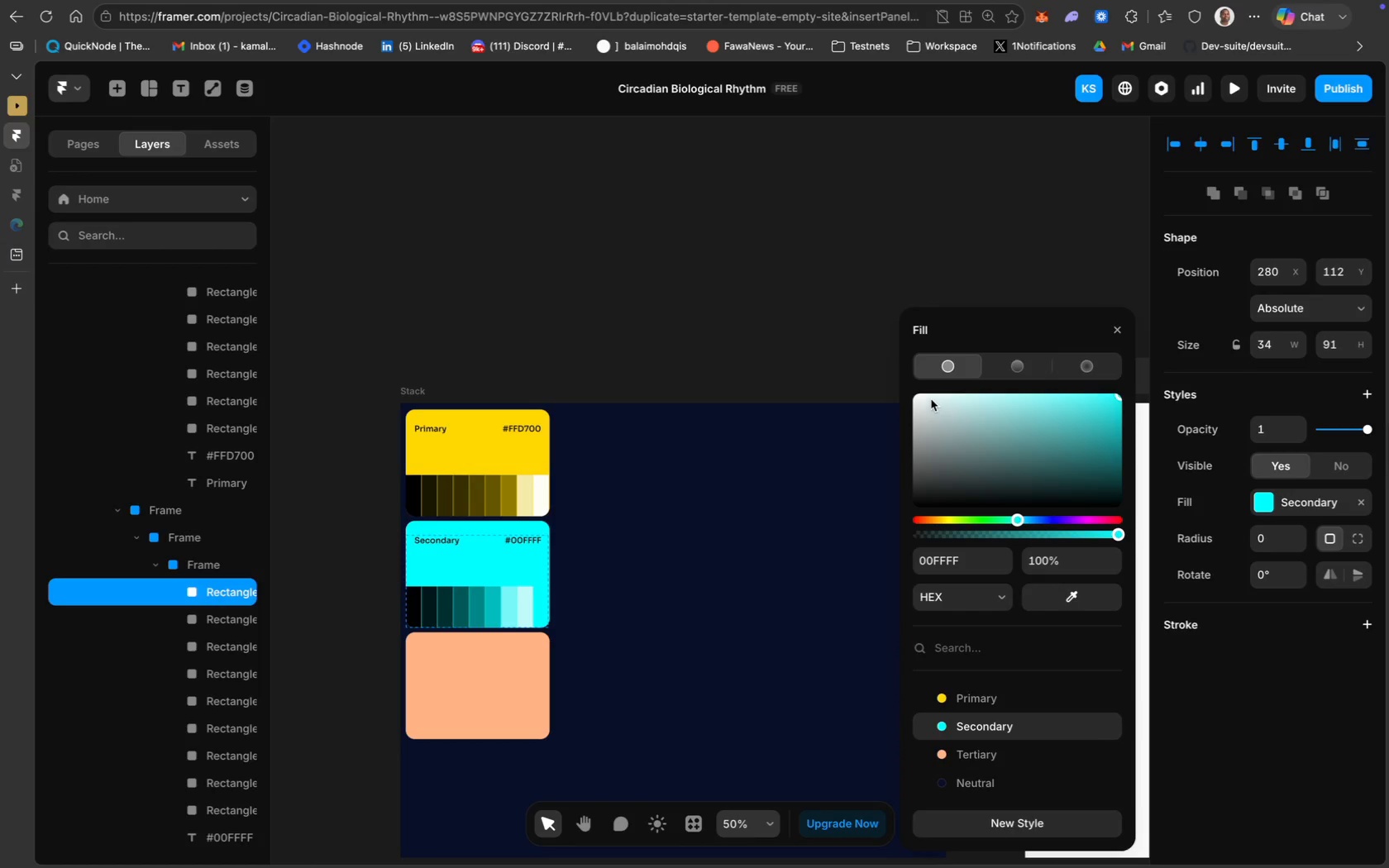 
left_click([921, 397])
 